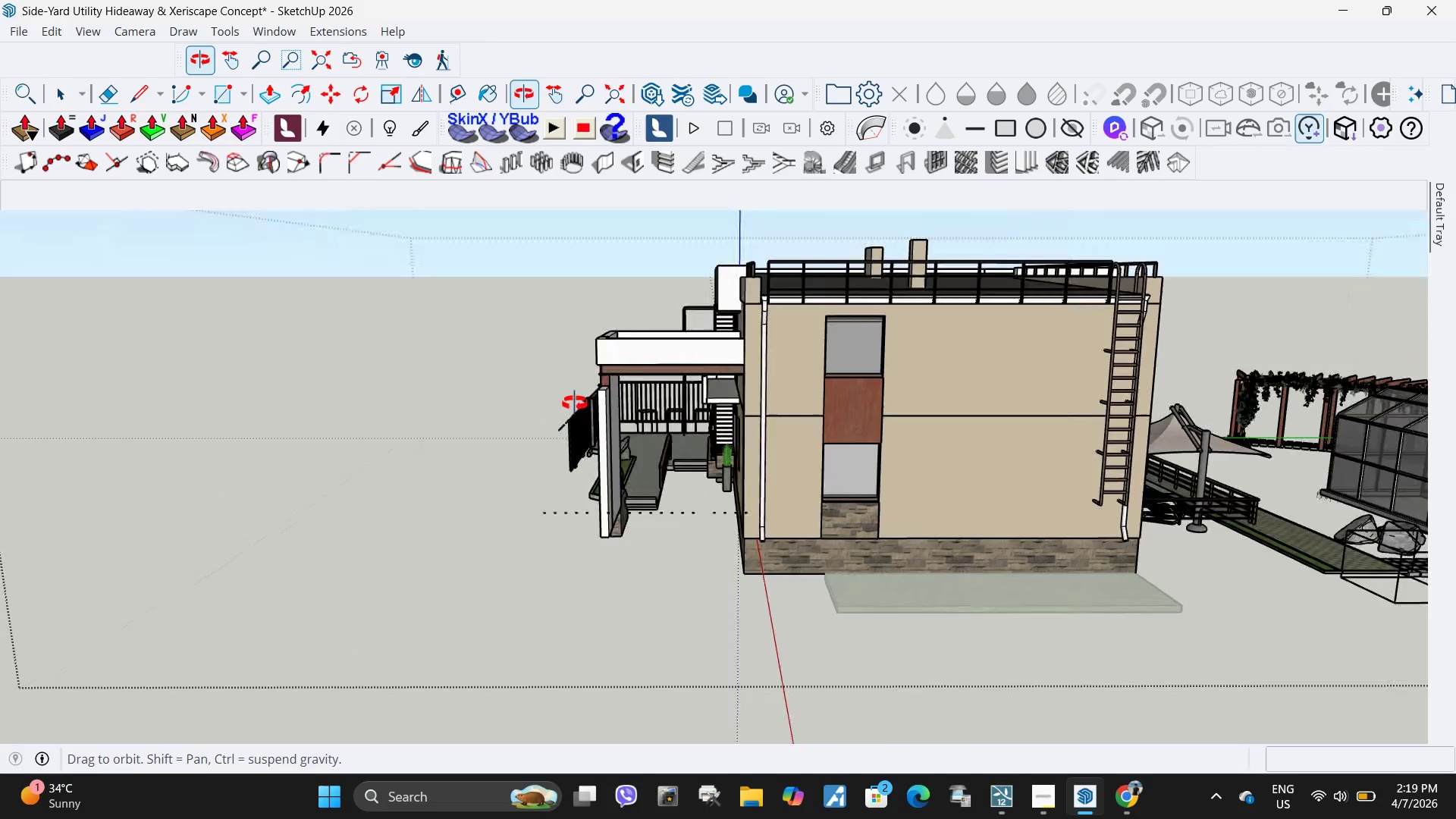 
left_click_drag(start_coordinate=[652, 537], to_coordinate=[493, 288])
 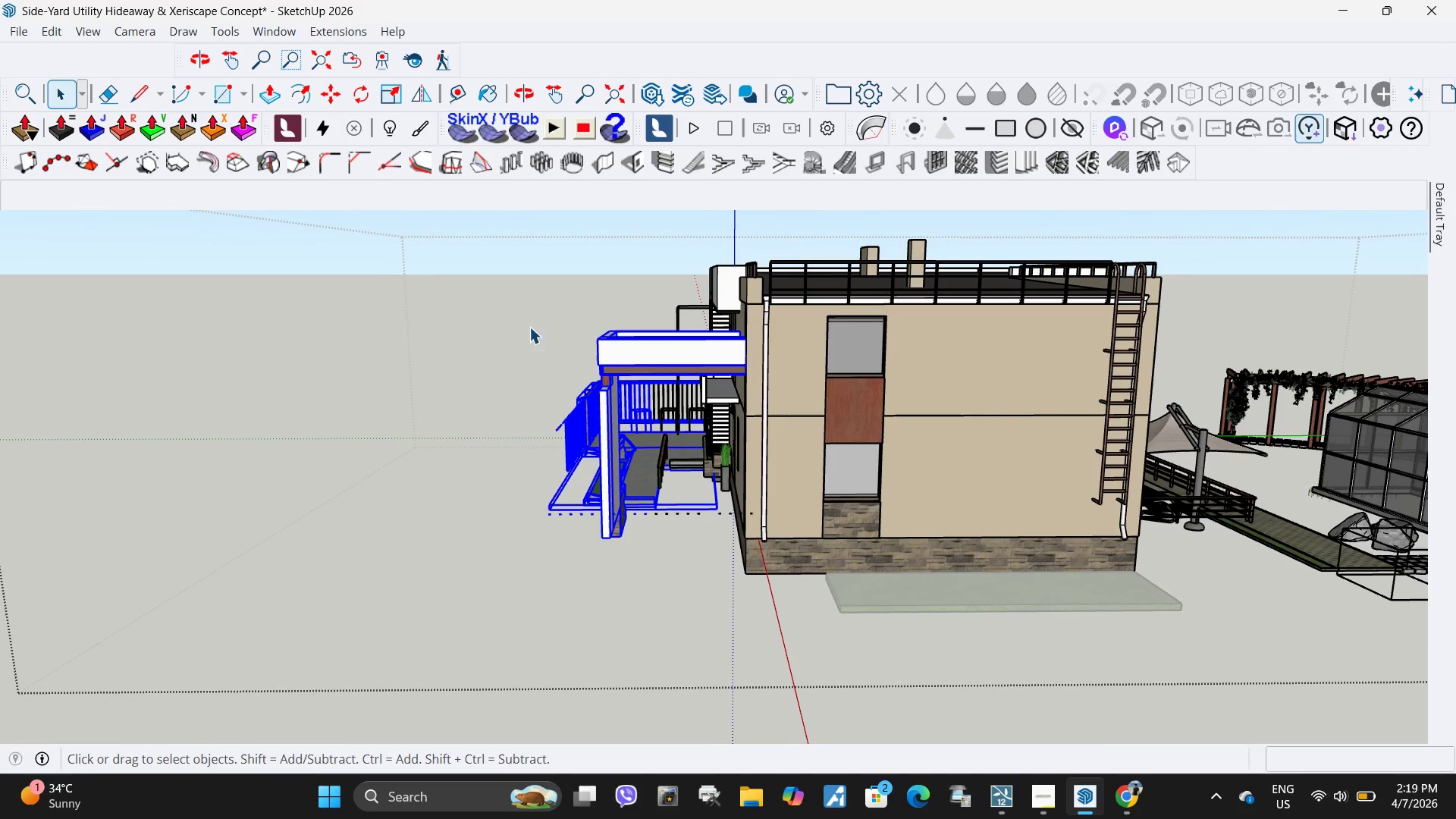 
key(Delete)
 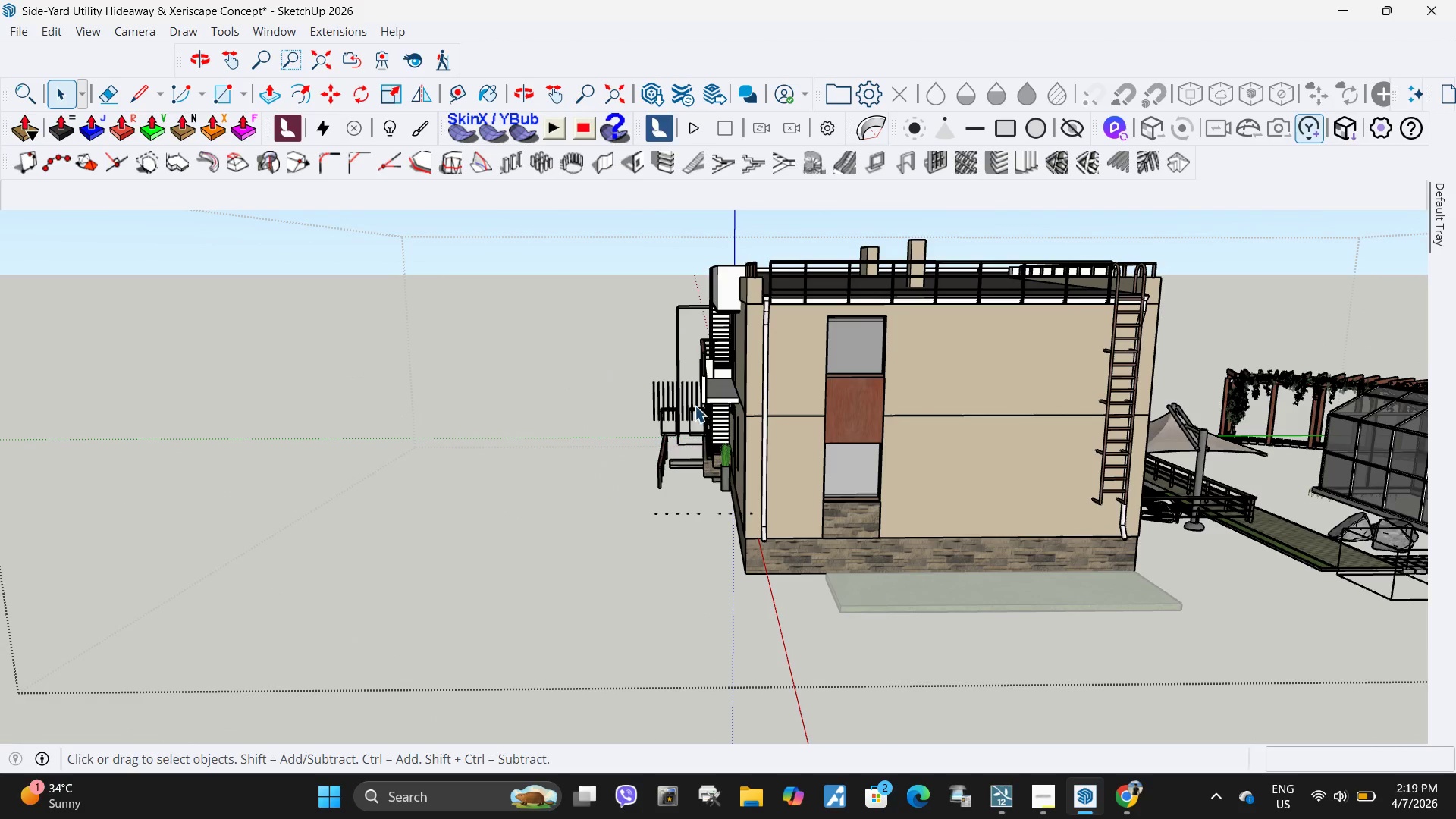 
scroll: coordinate [698, 446], scroll_direction: up, amount: 2.0
 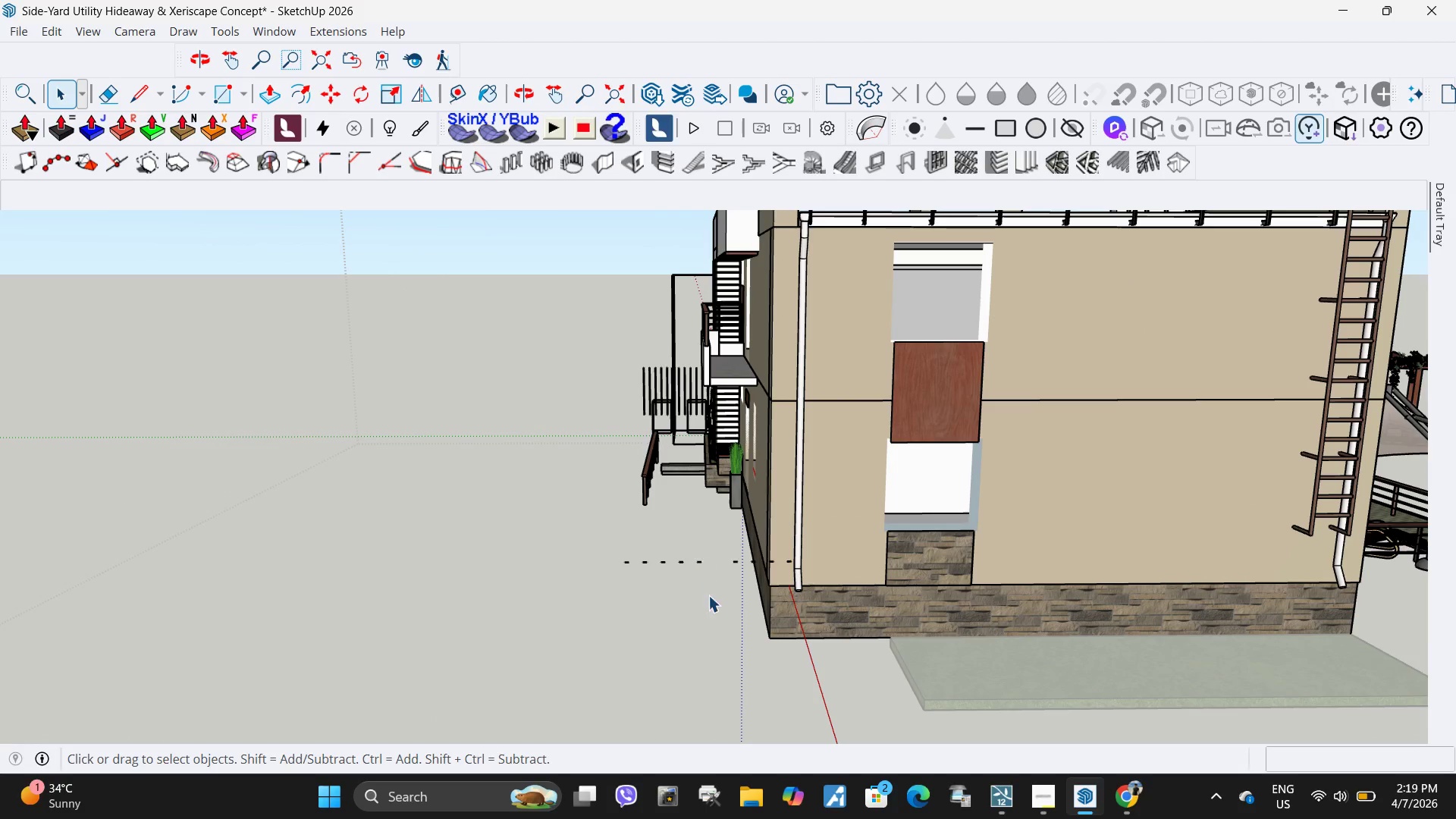 
left_click_drag(start_coordinate=[708, 597], to_coordinate=[559, 259])
 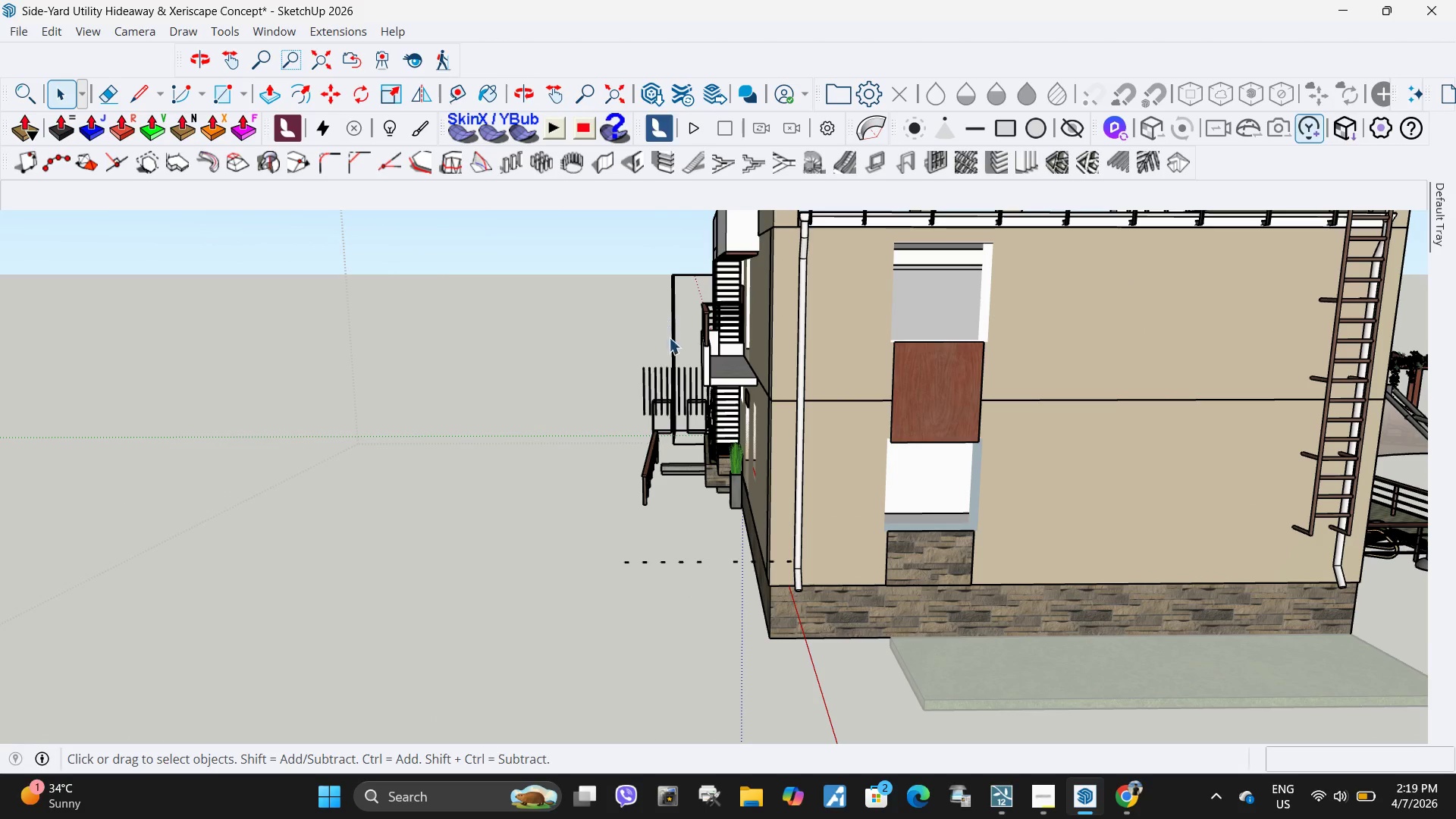 
double_click([559, 259])
 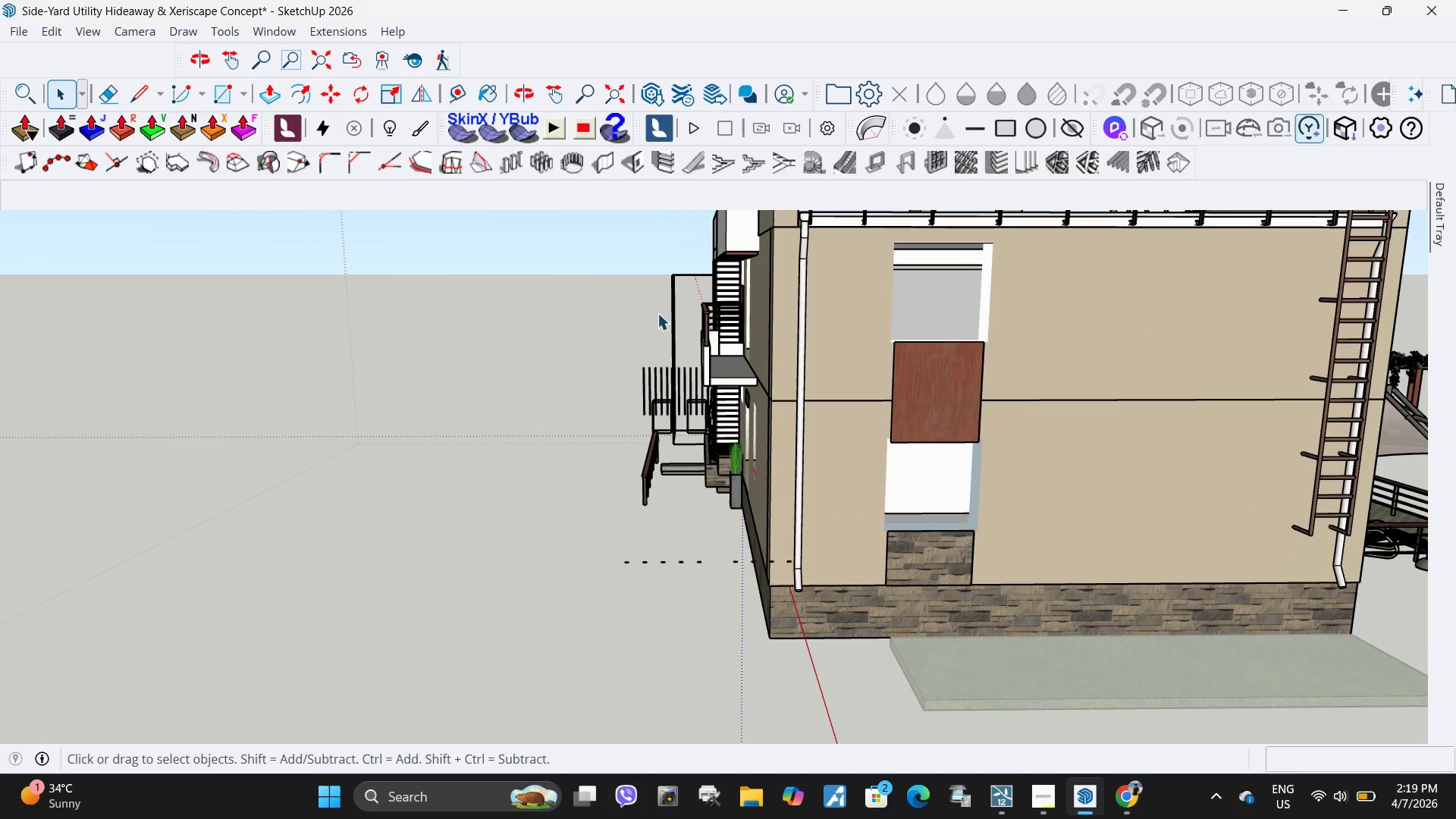 
key(Delete)
 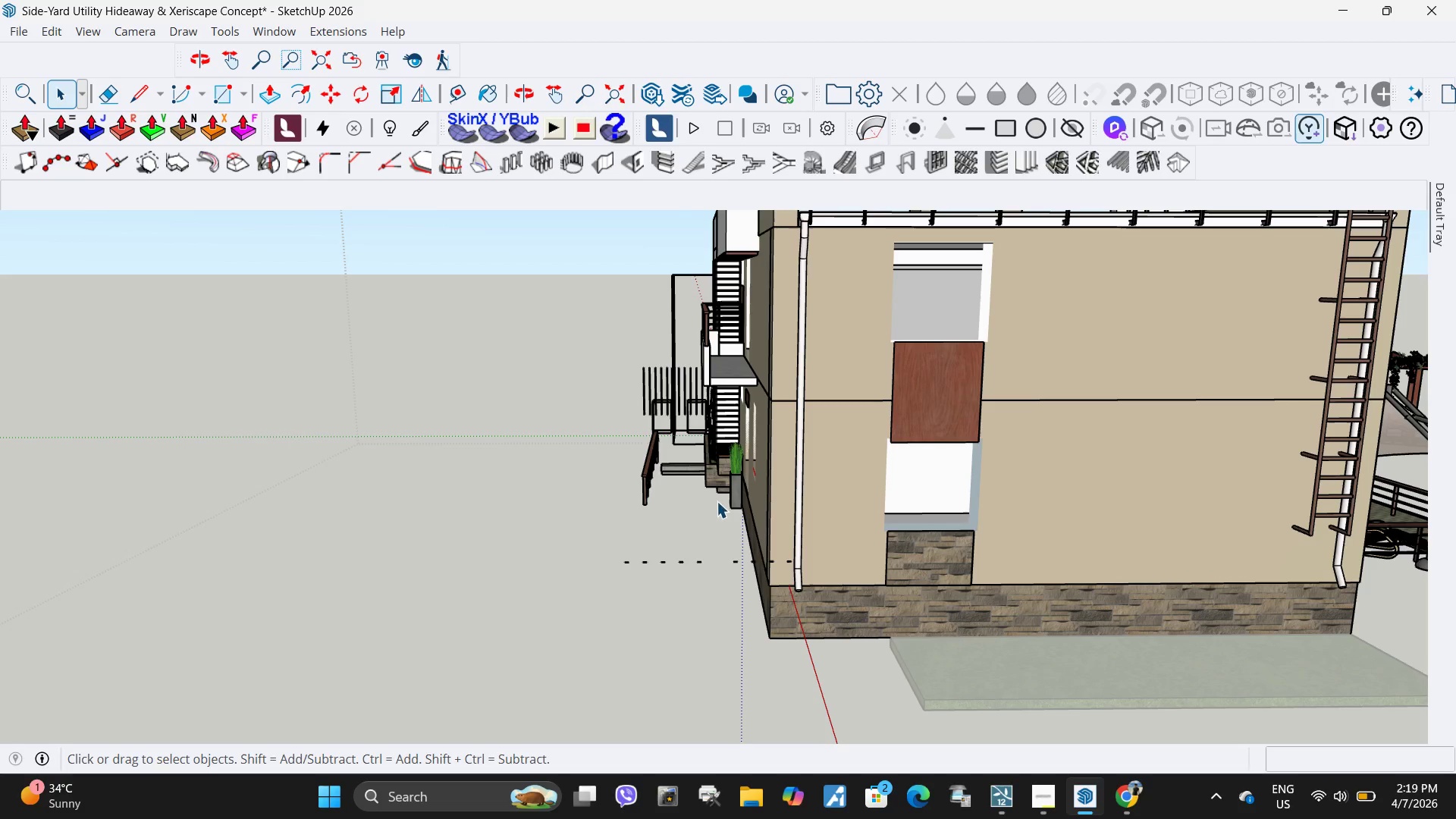 
left_click_drag(start_coordinate=[712, 507], to_coordinate=[613, 287])
 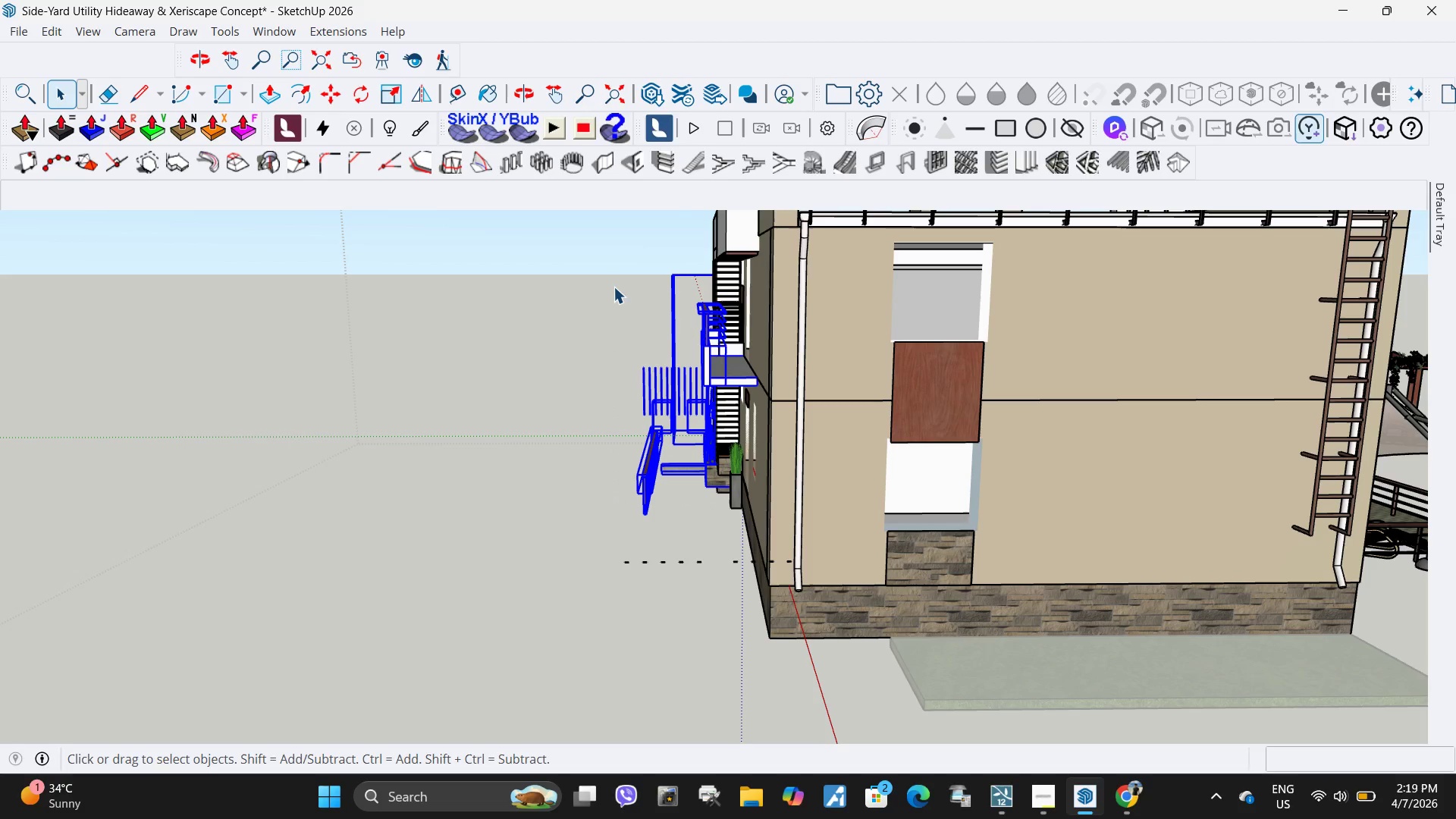 
key(Delete)
 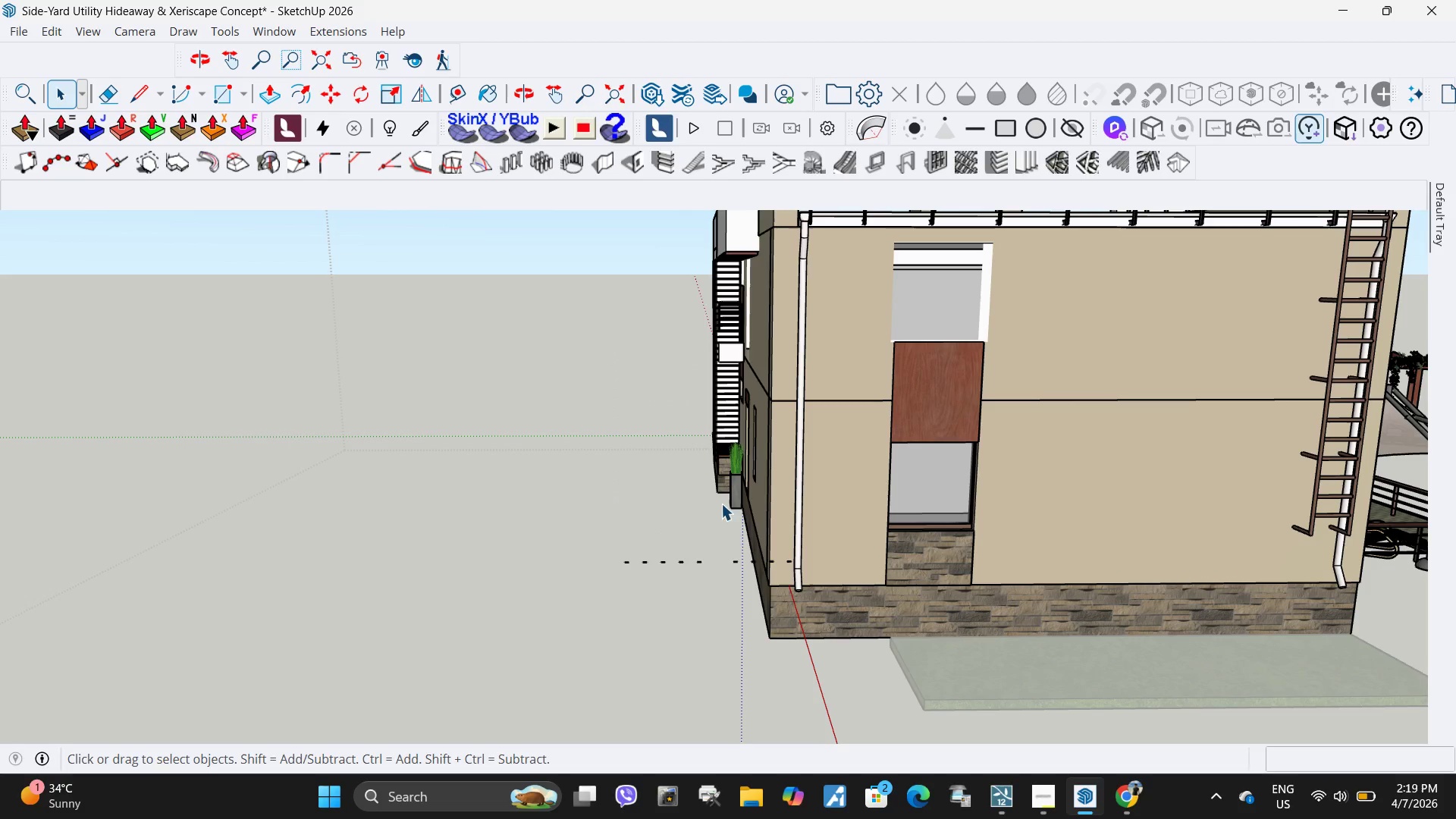 
left_click_drag(start_coordinate=[718, 509], to_coordinate=[663, 261])
 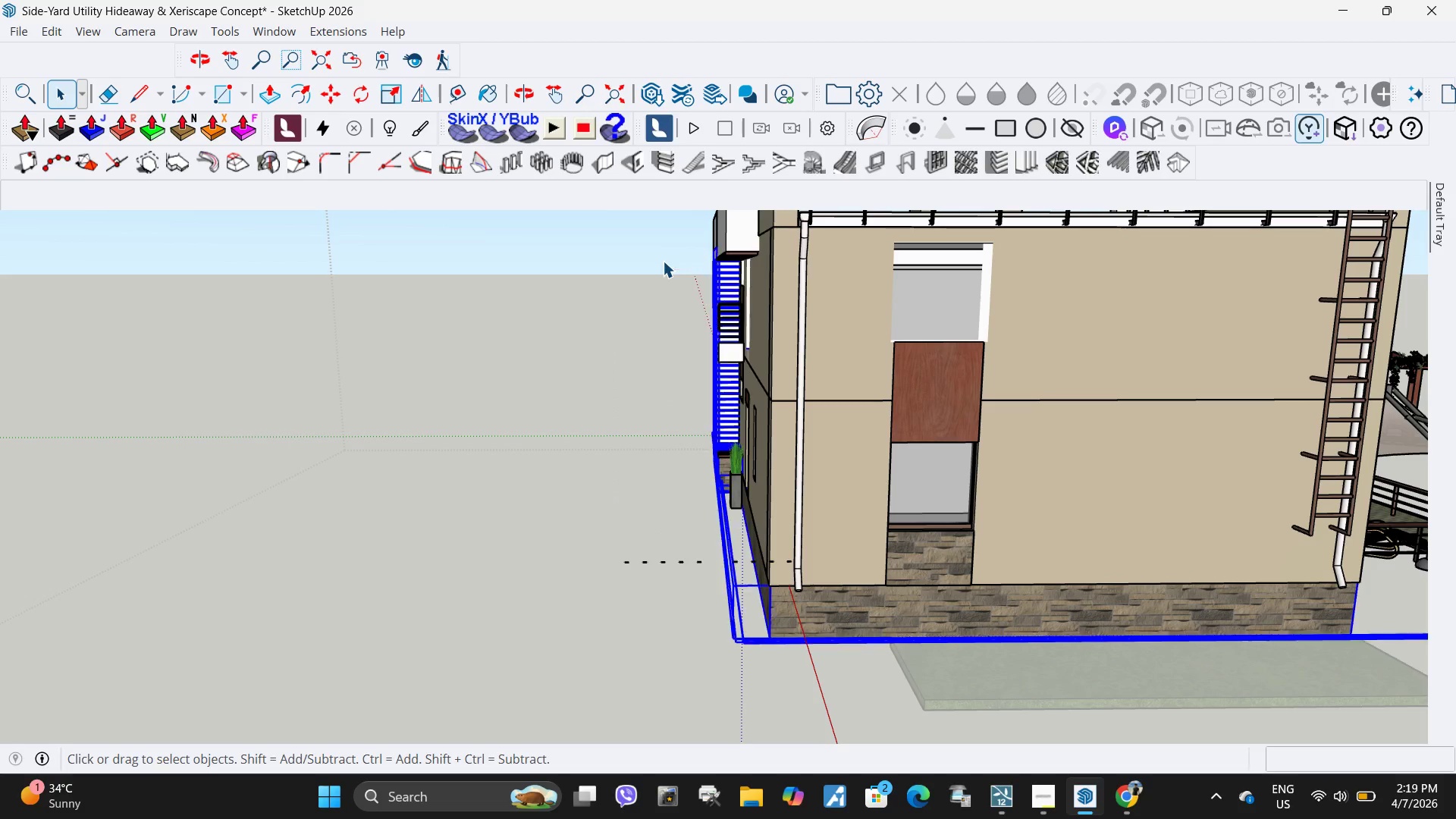 
double_click([663, 261])
 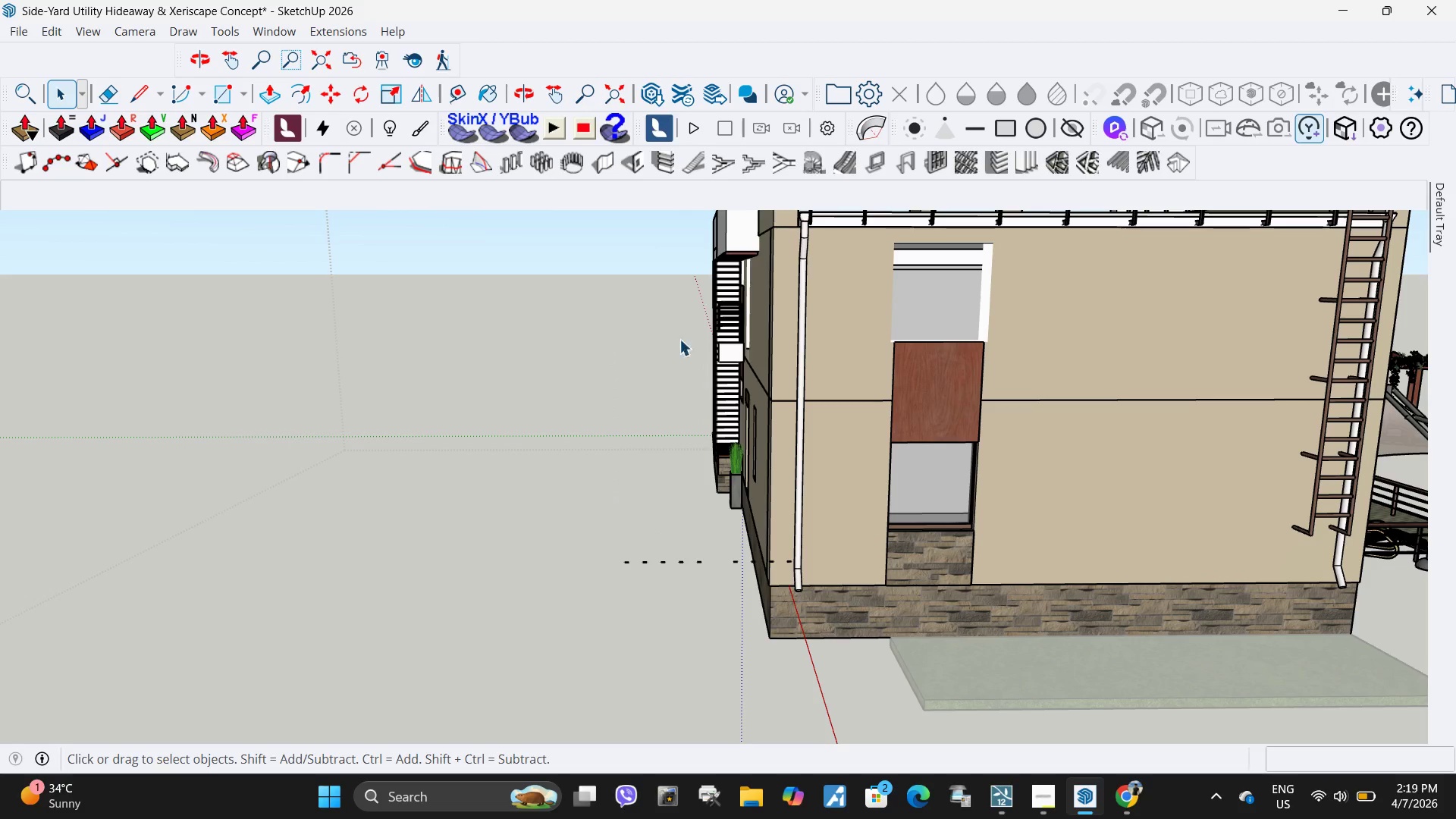 
scroll: coordinate [561, 467], scroll_direction: down, amount: 8.0
 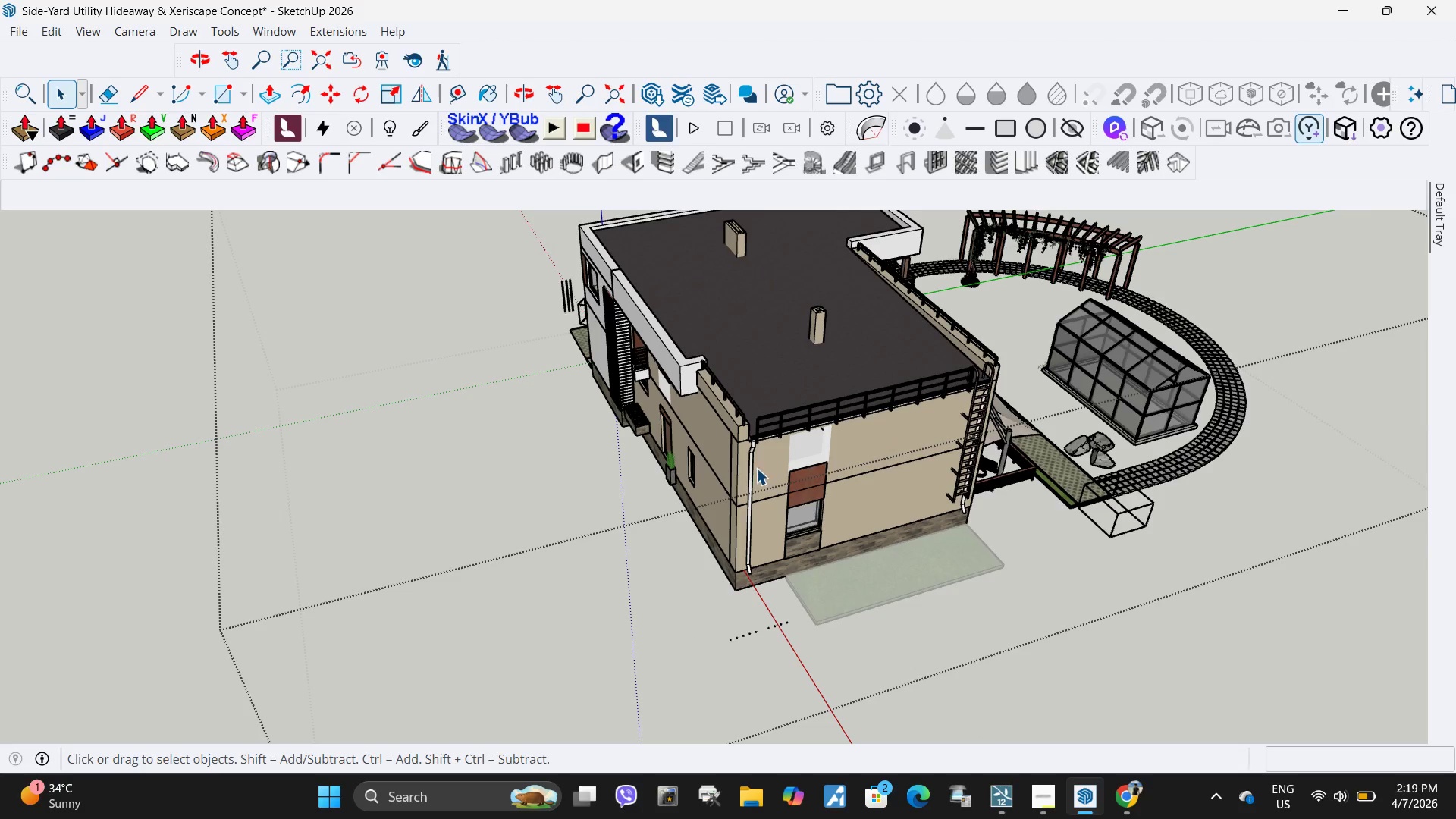 
left_click([752, 468])
 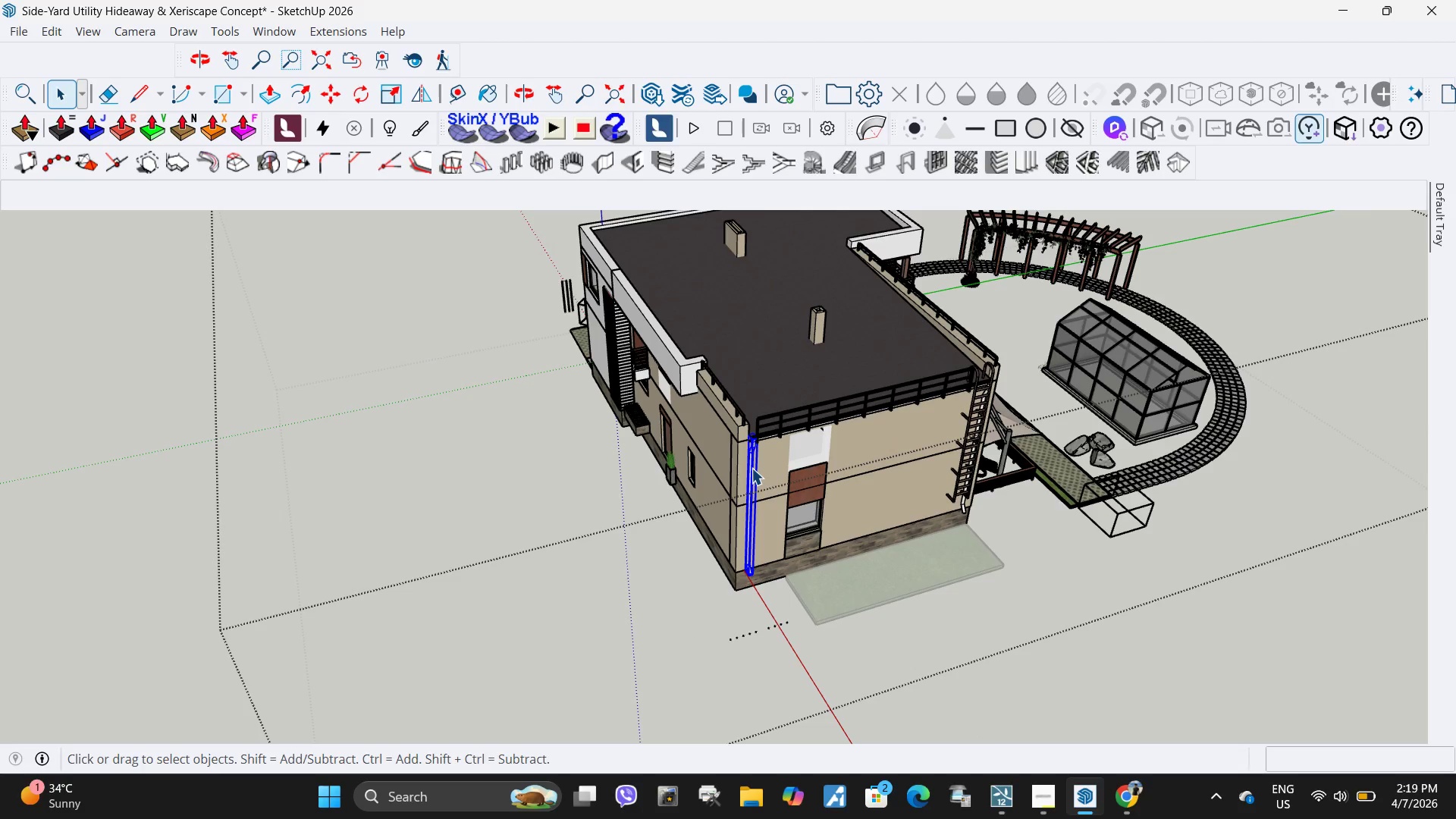 
key(Delete)
 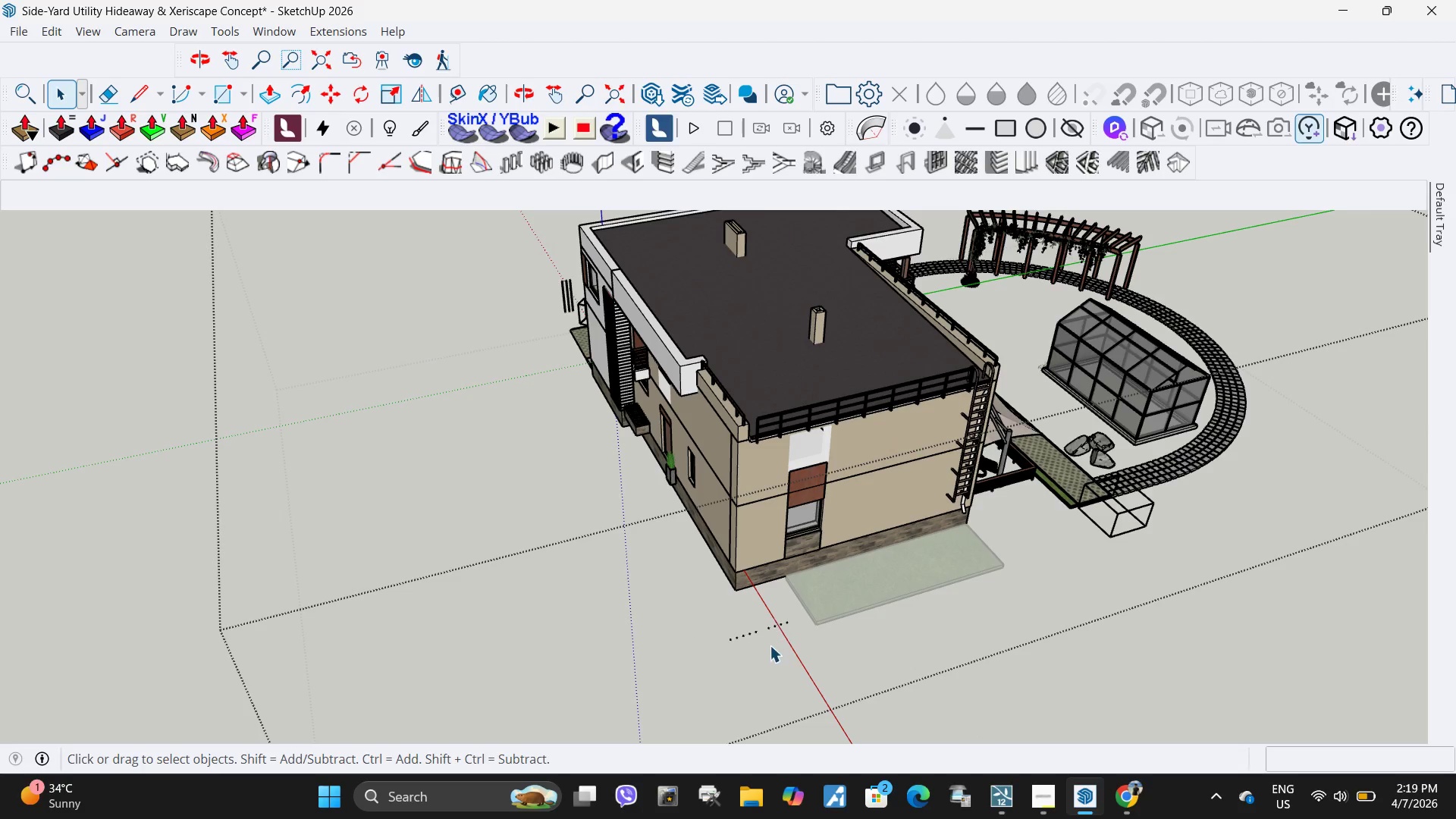 
left_click_drag(start_coordinate=[770, 654], to_coordinate=[705, 611])
 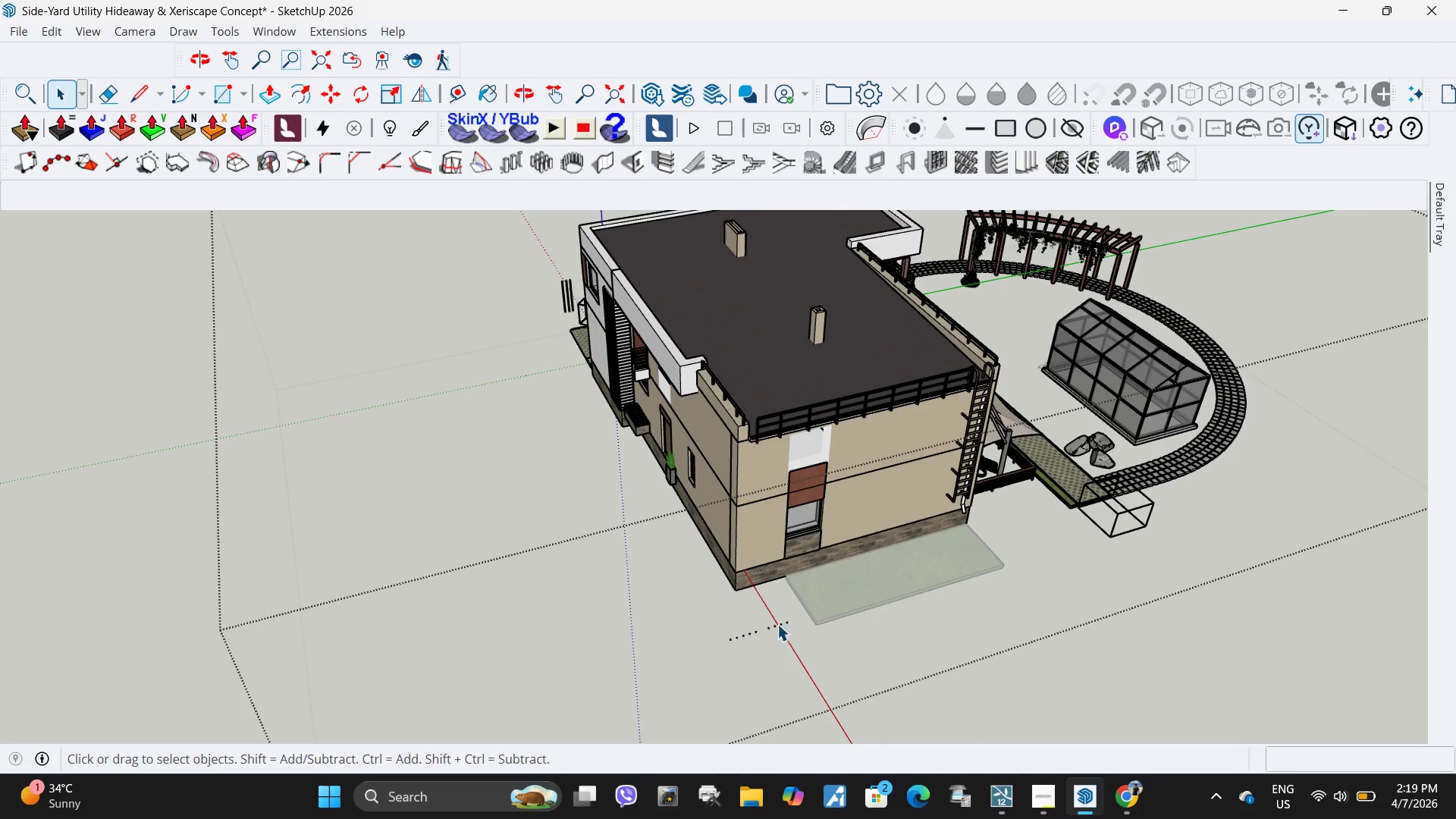 
key(Delete)
 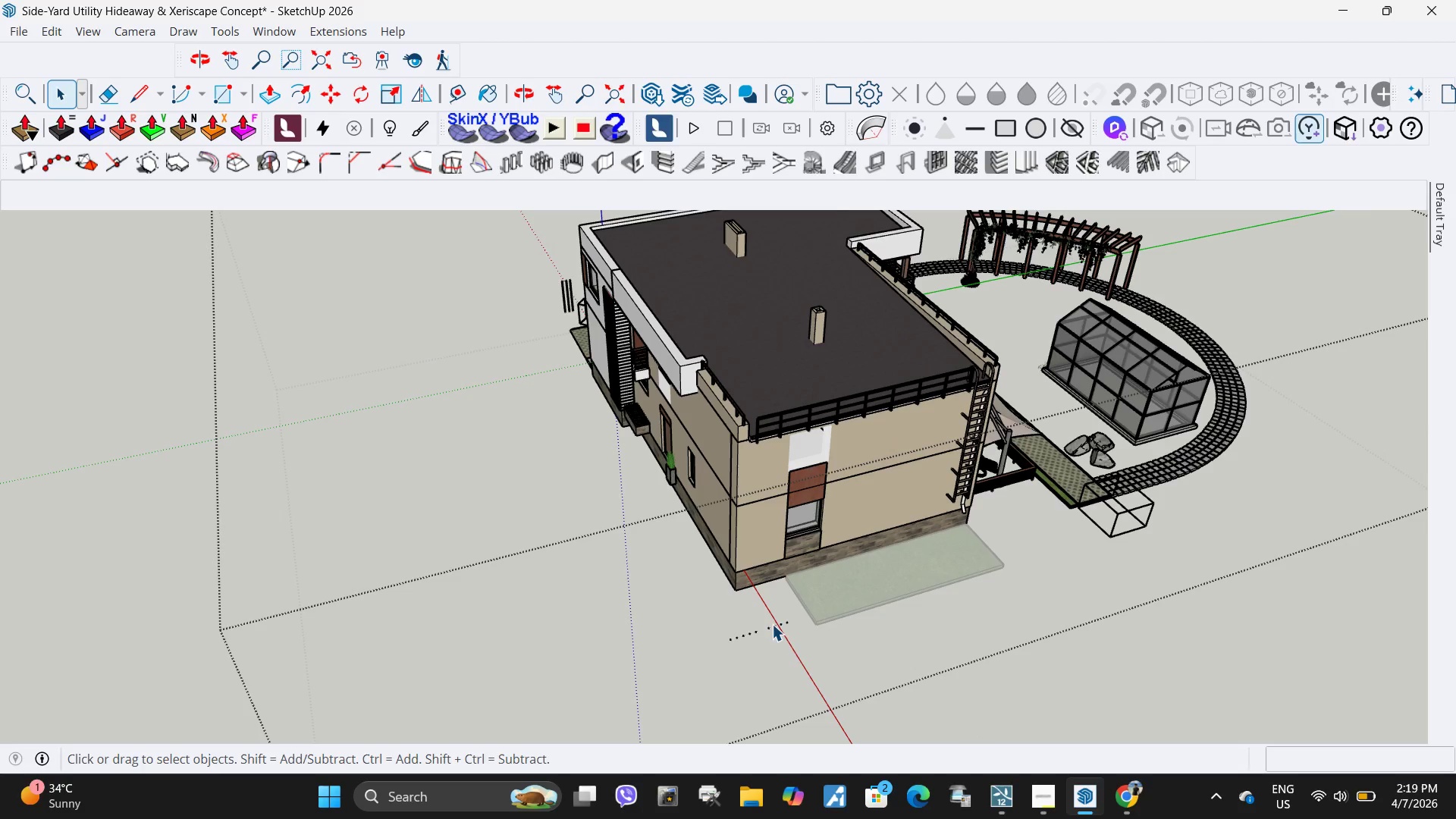 
left_click_drag(start_coordinate=[772, 624], to_coordinate=[806, 666])
 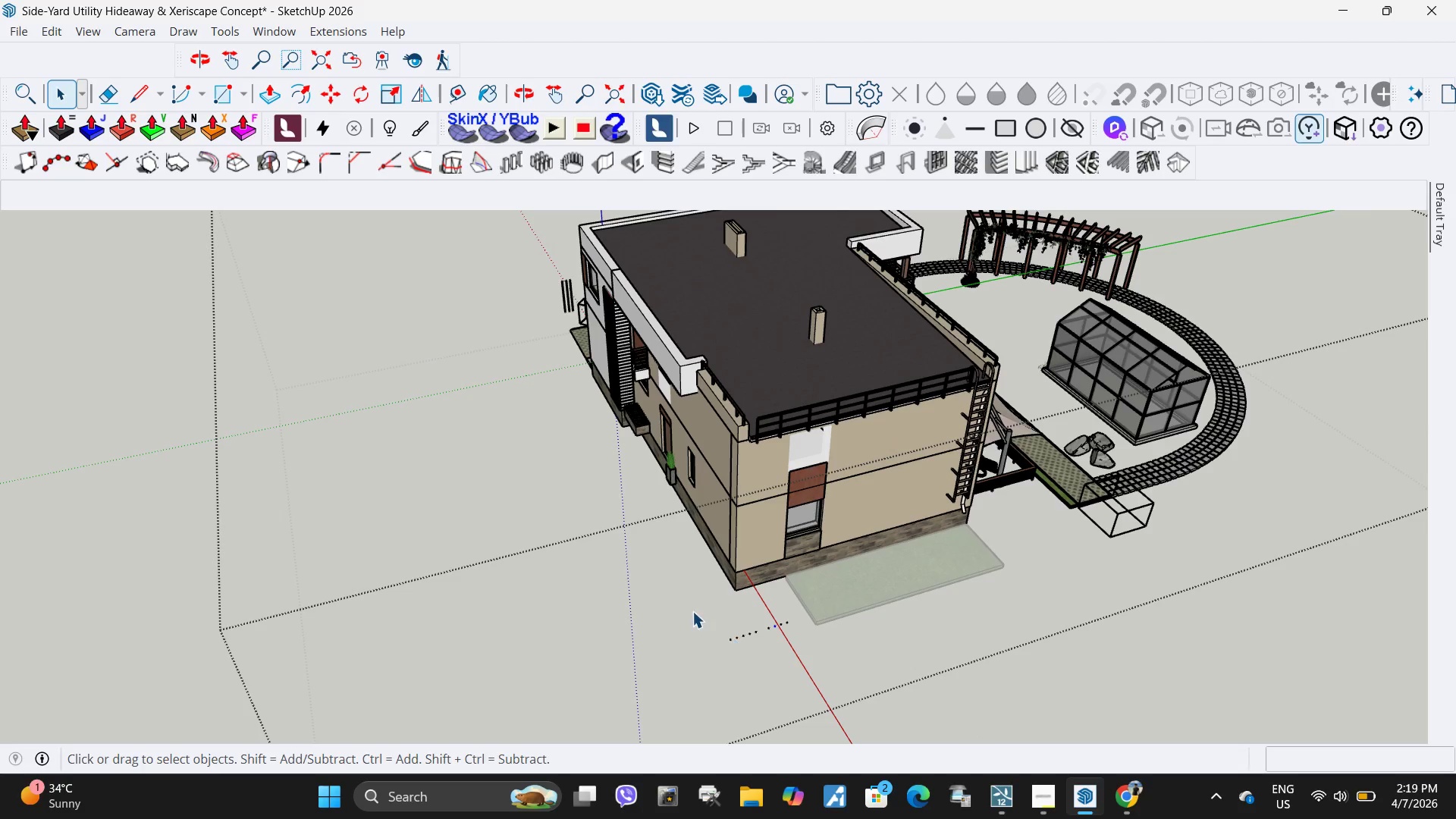 
left_click_drag(start_coordinate=[700, 607], to_coordinate=[829, 666])
 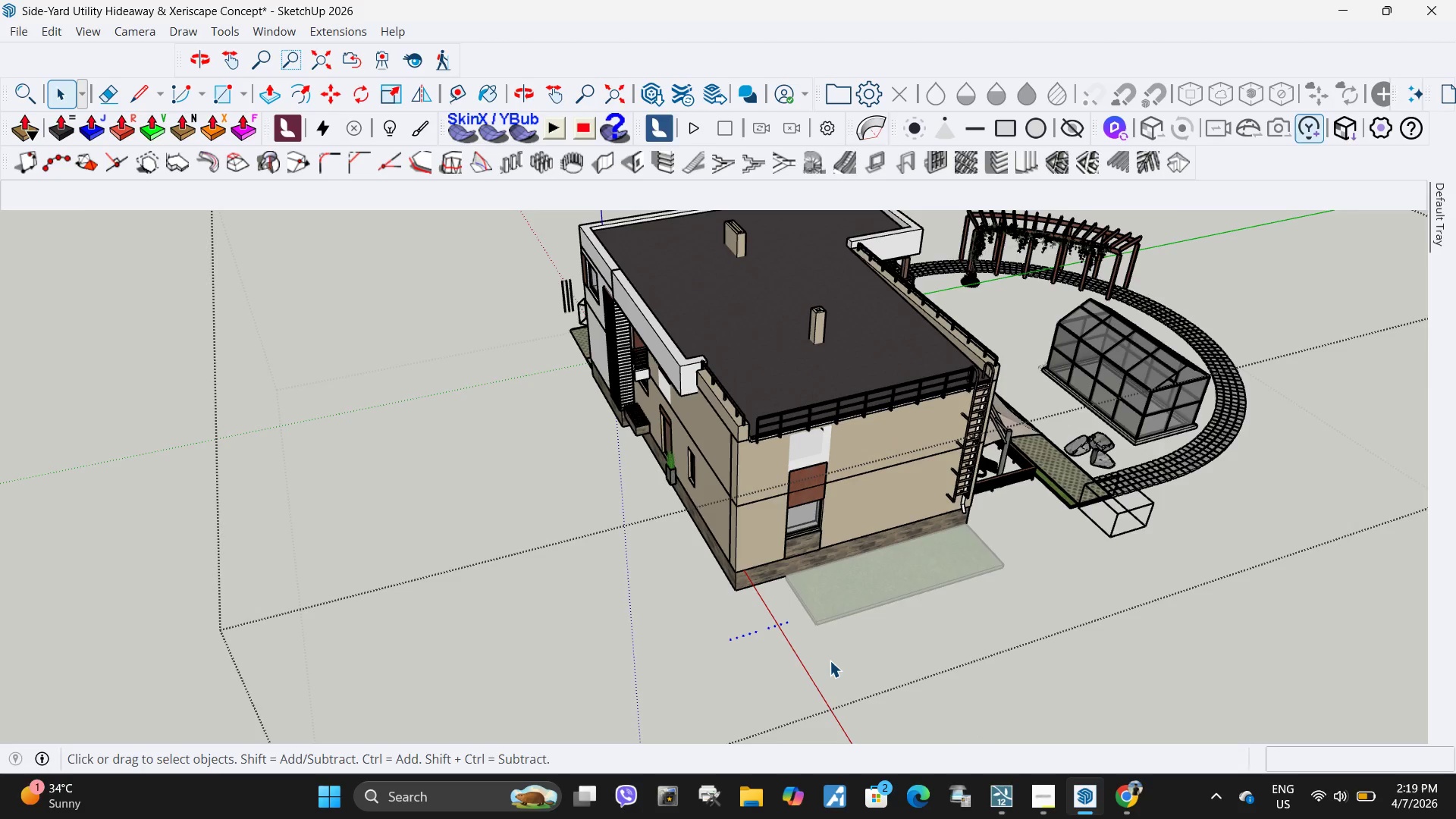 
key(Delete)
 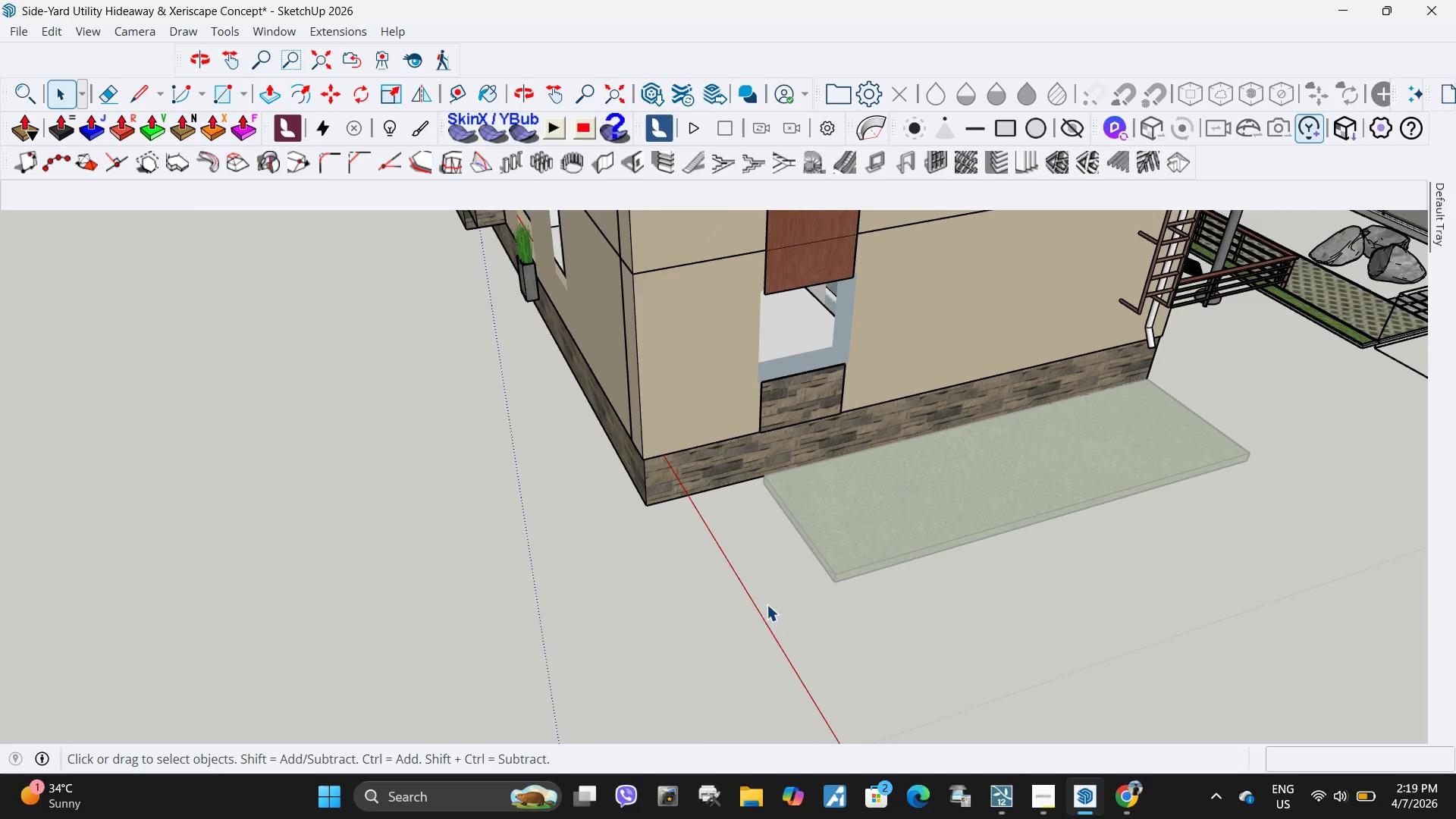 
scroll: coordinate [770, 648], scroll_direction: up, amount: 11.0
 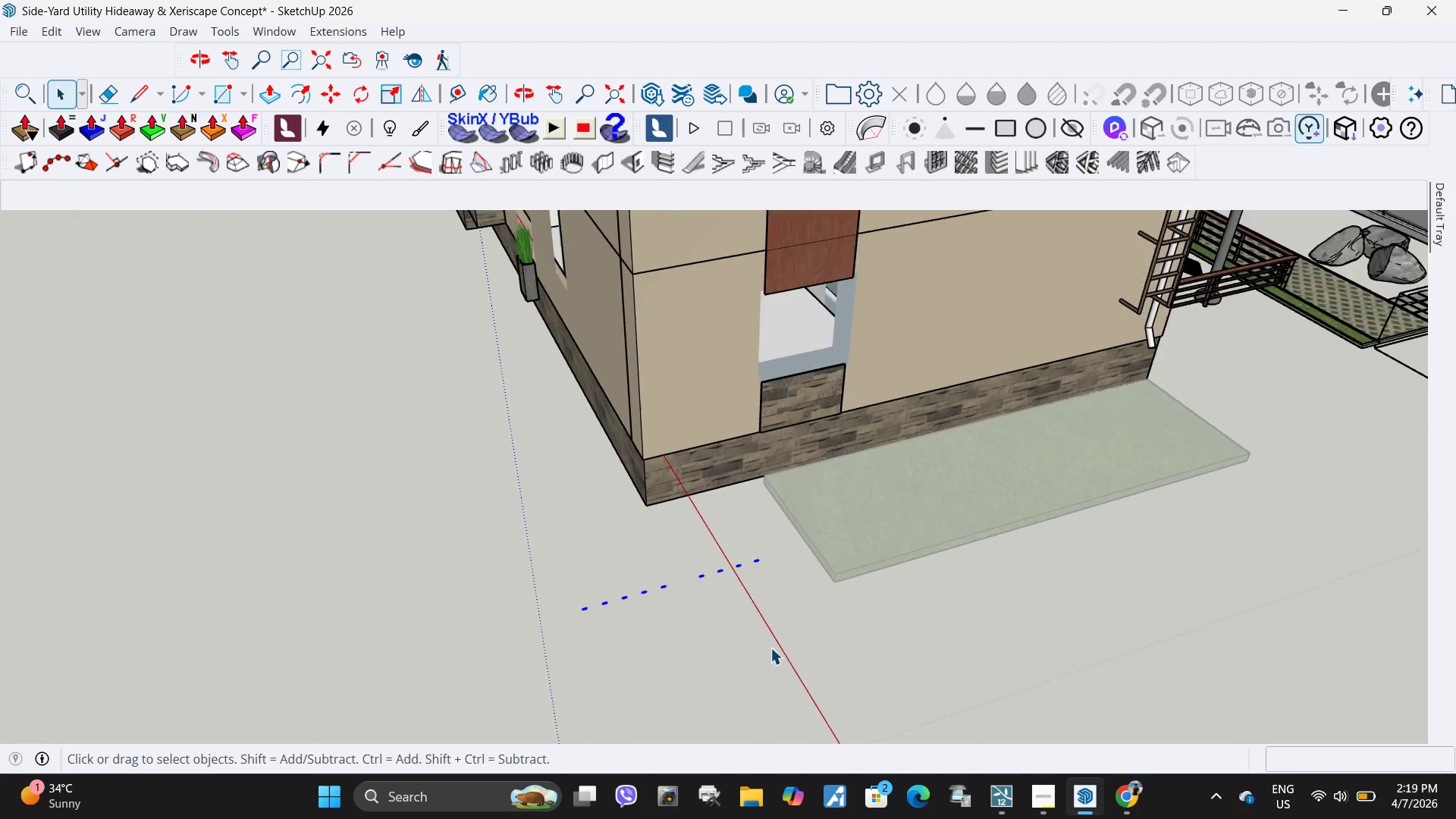 
scroll: coordinate [625, 435], scroll_direction: down, amount: 14.0
 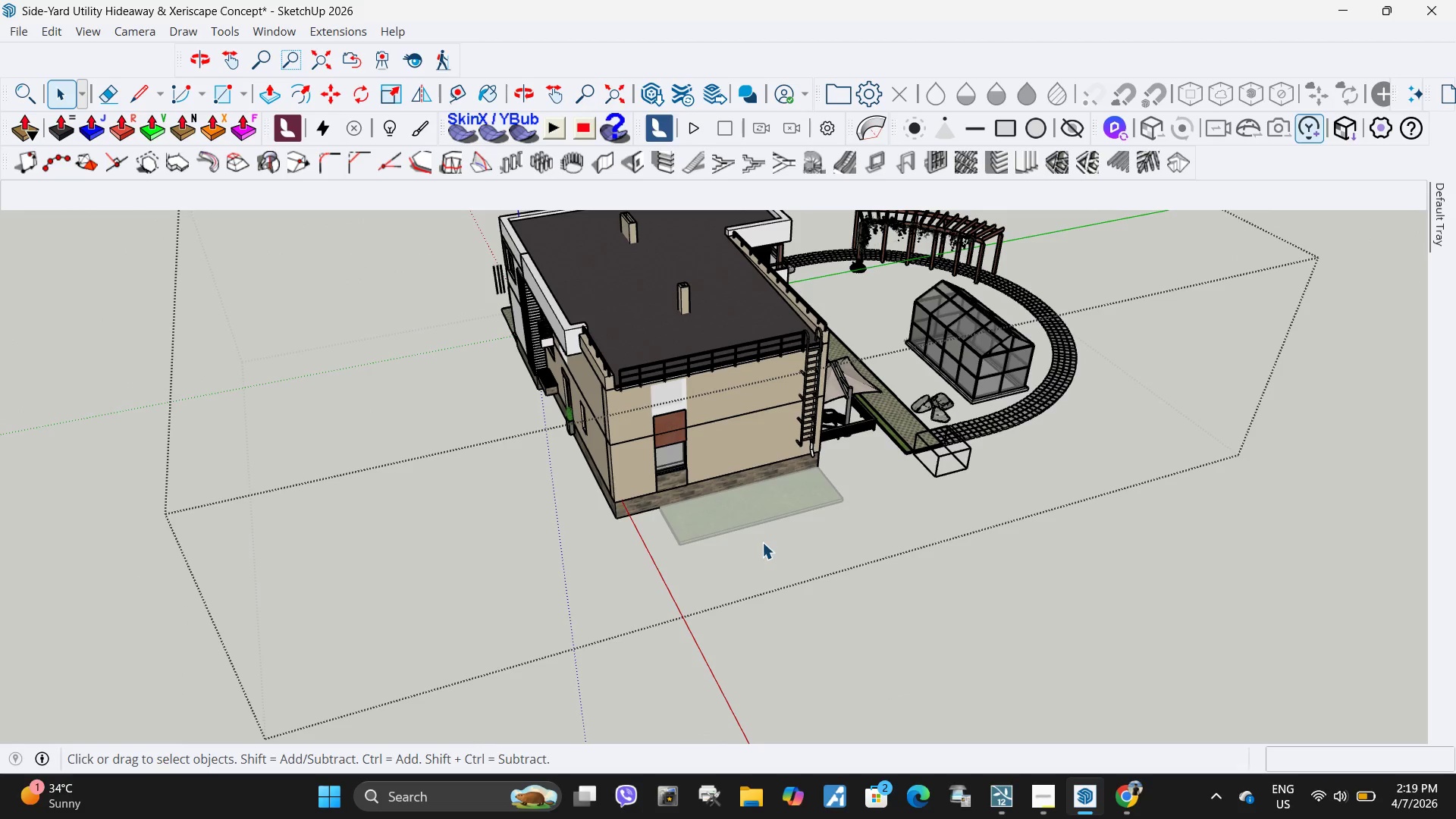 
key(Escape)
 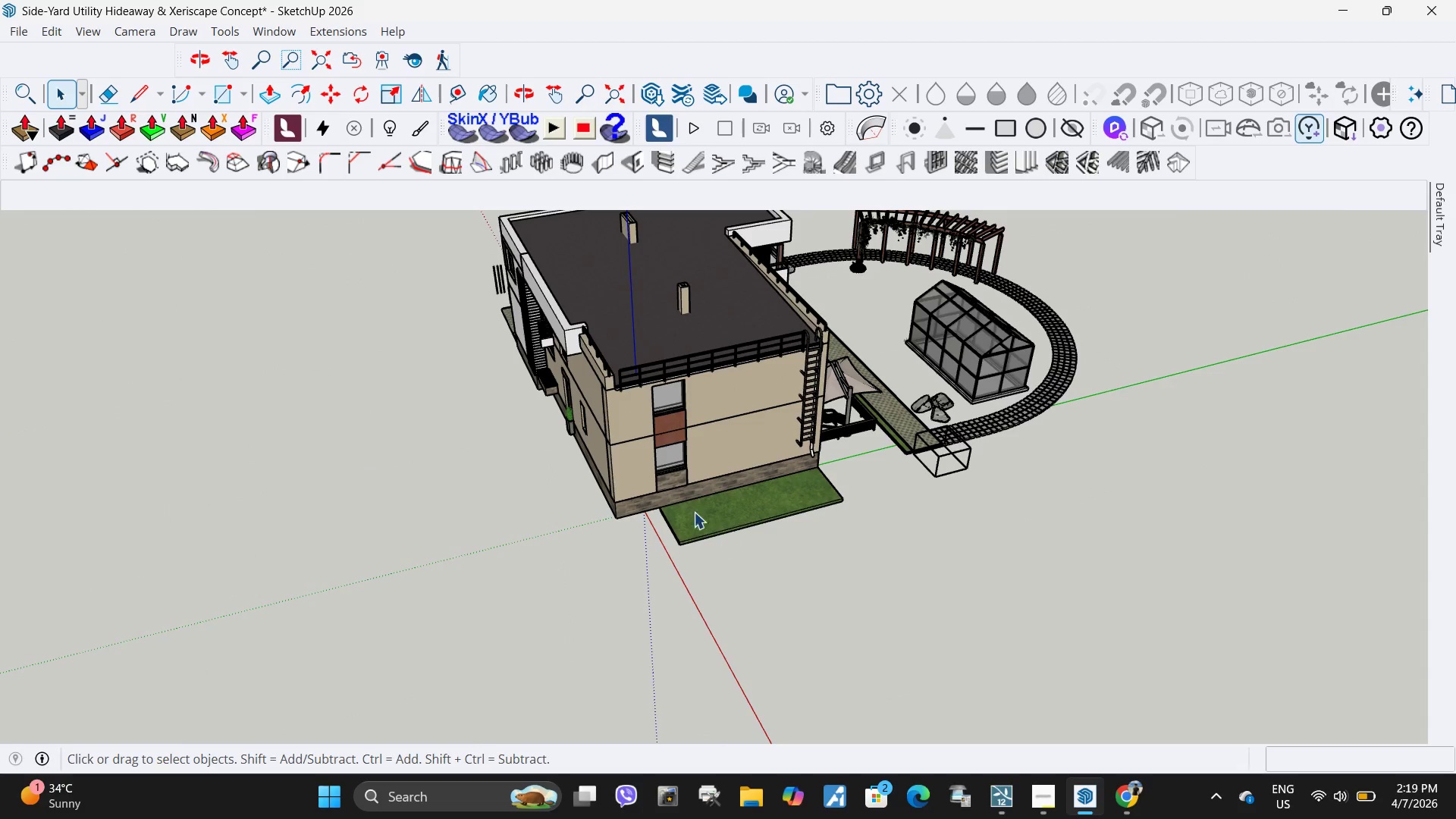 
scroll: coordinate [651, 488], scroll_direction: up, amount: 6.0
 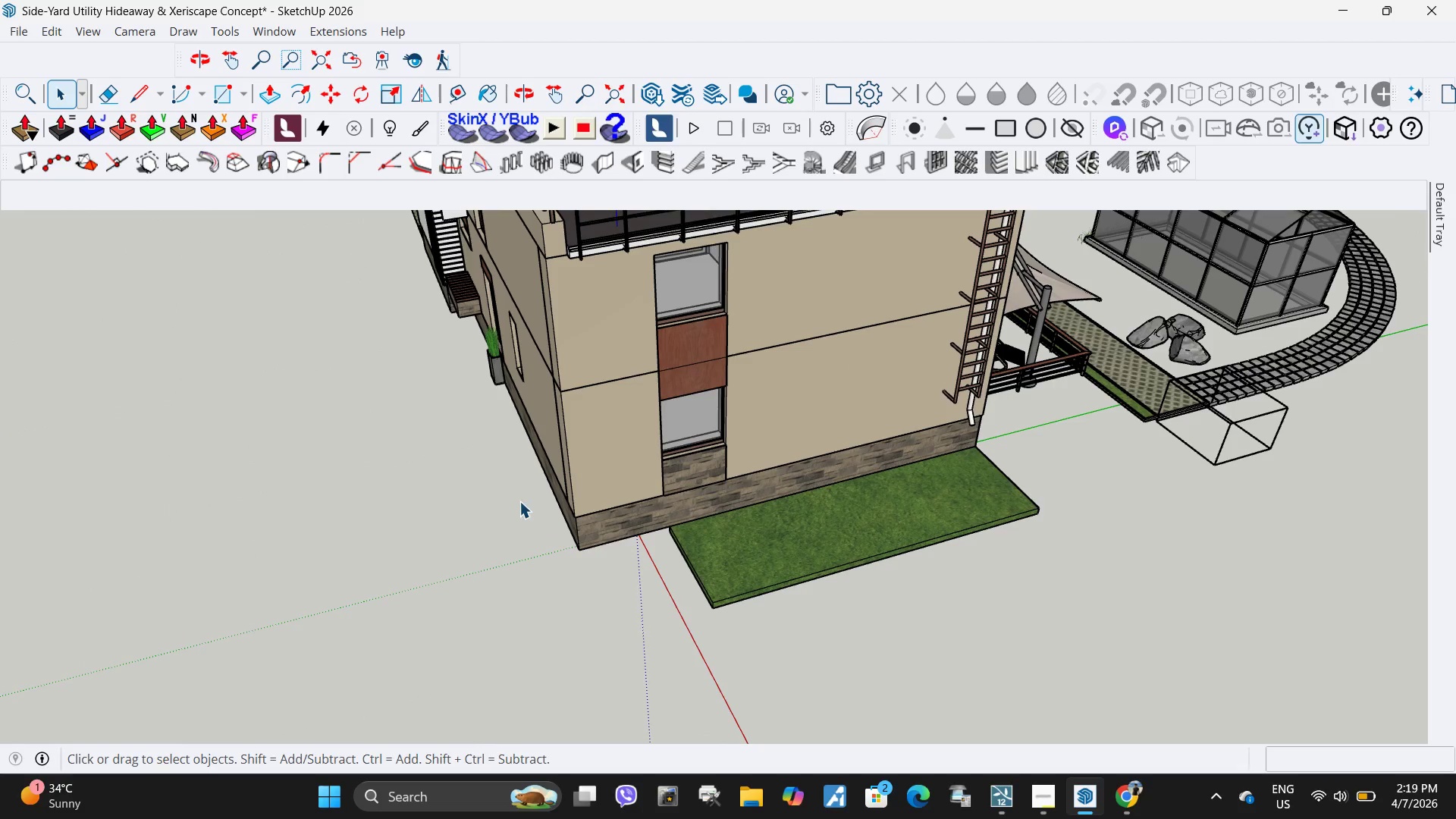 
left_click([626, 469])
 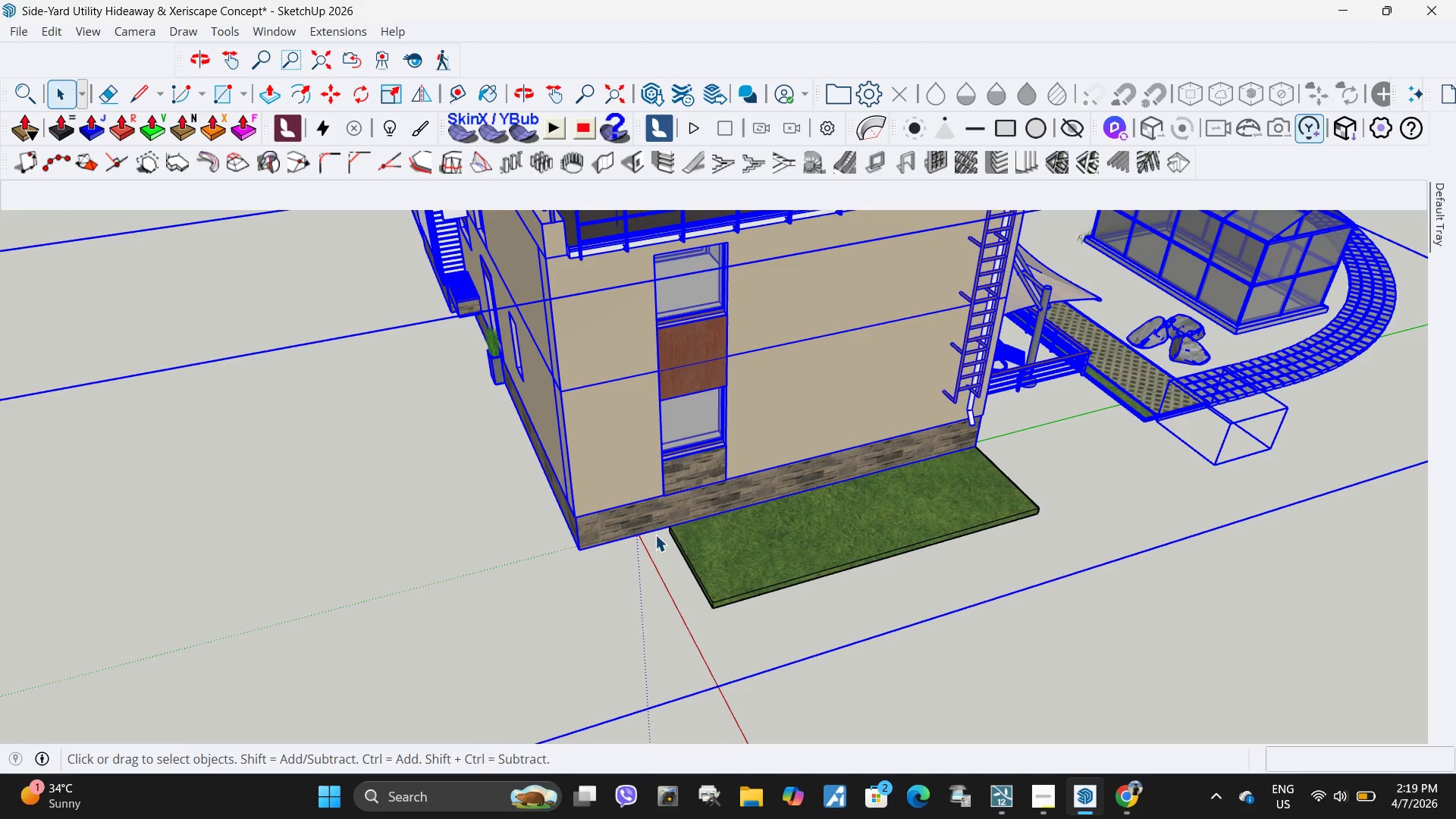 
key(M)
 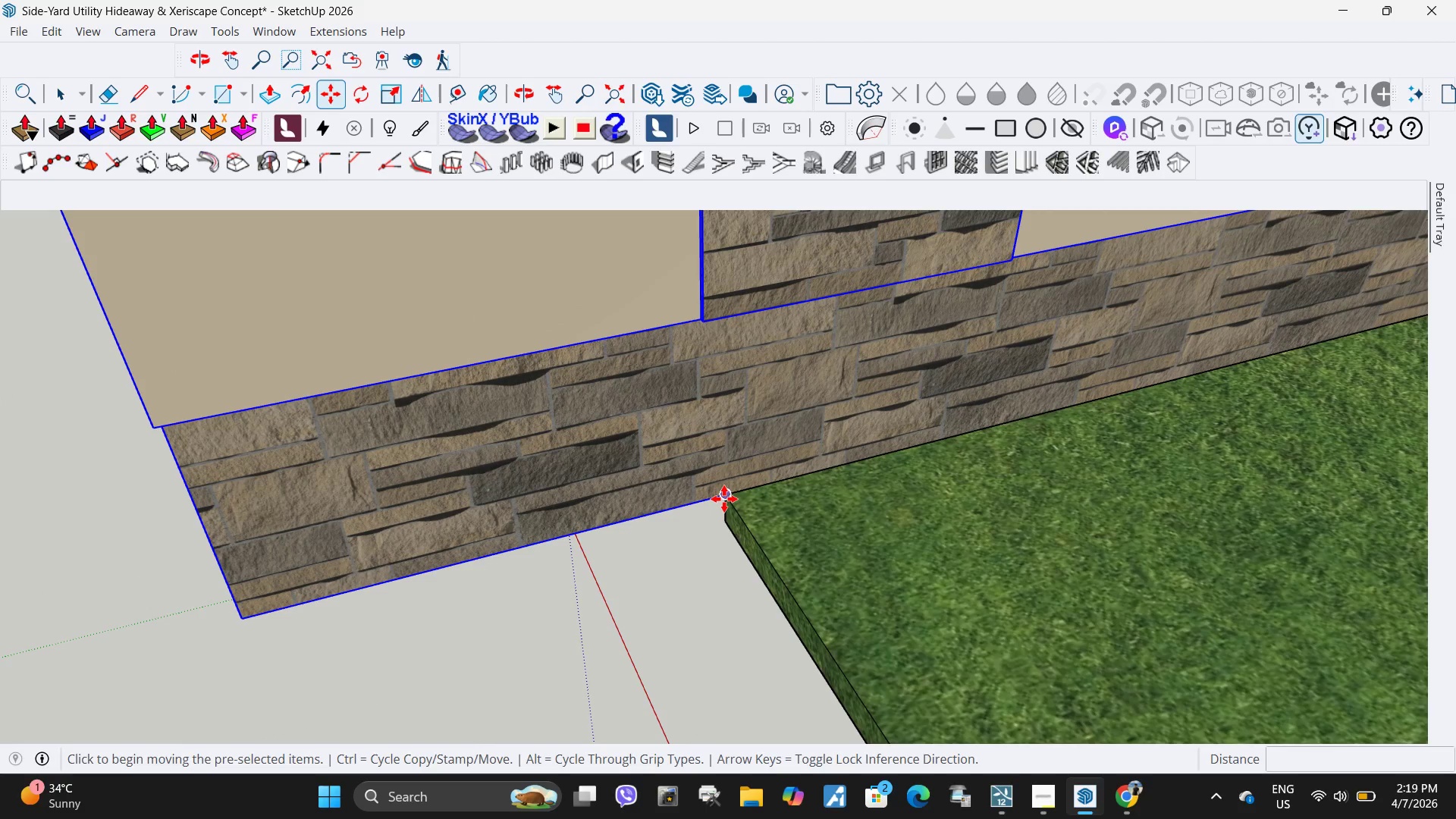 
scroll: coordinate [655, 535], scroll_direction: up, amount: 18.0
 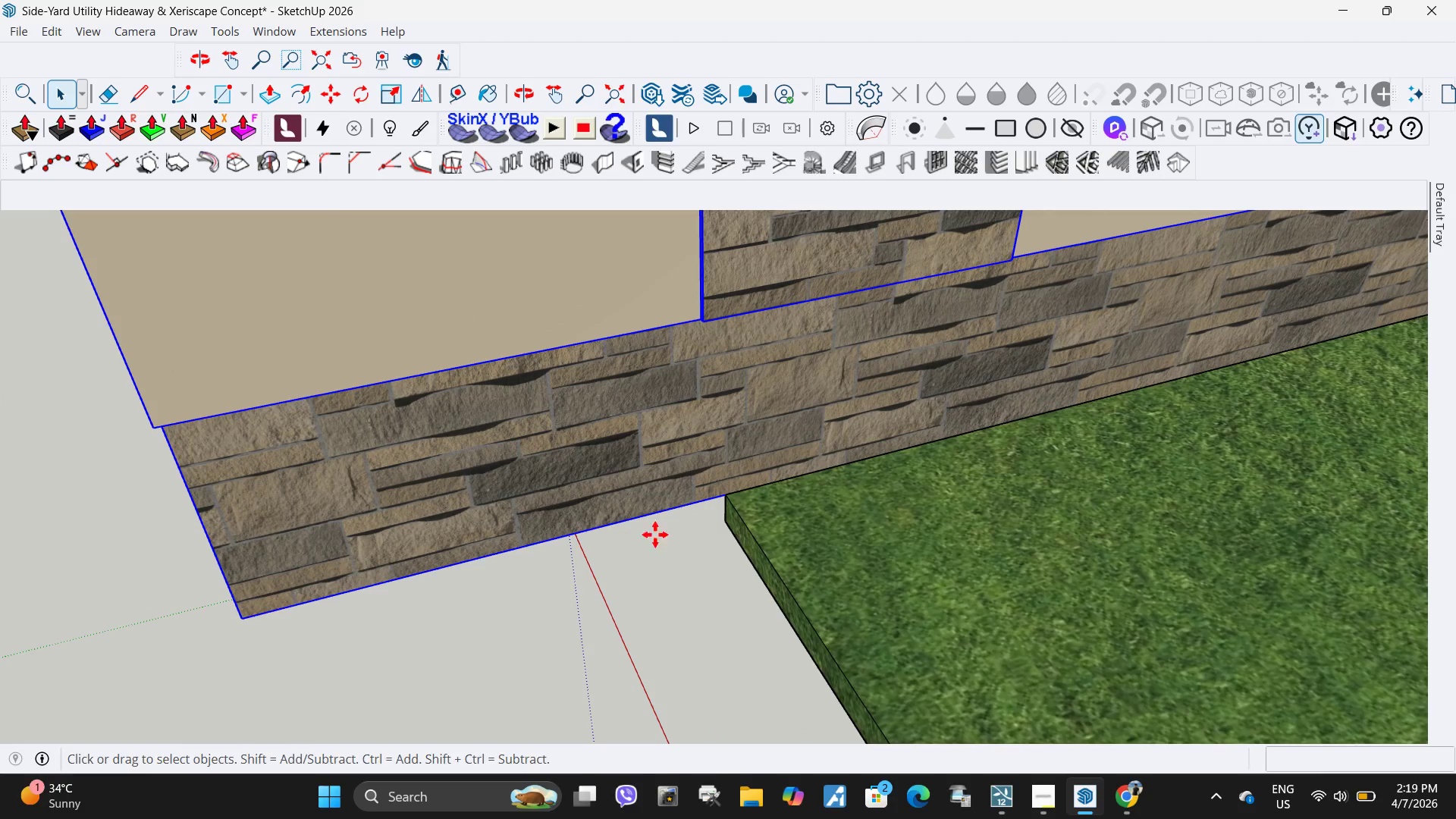 
left_click([724, 499])
 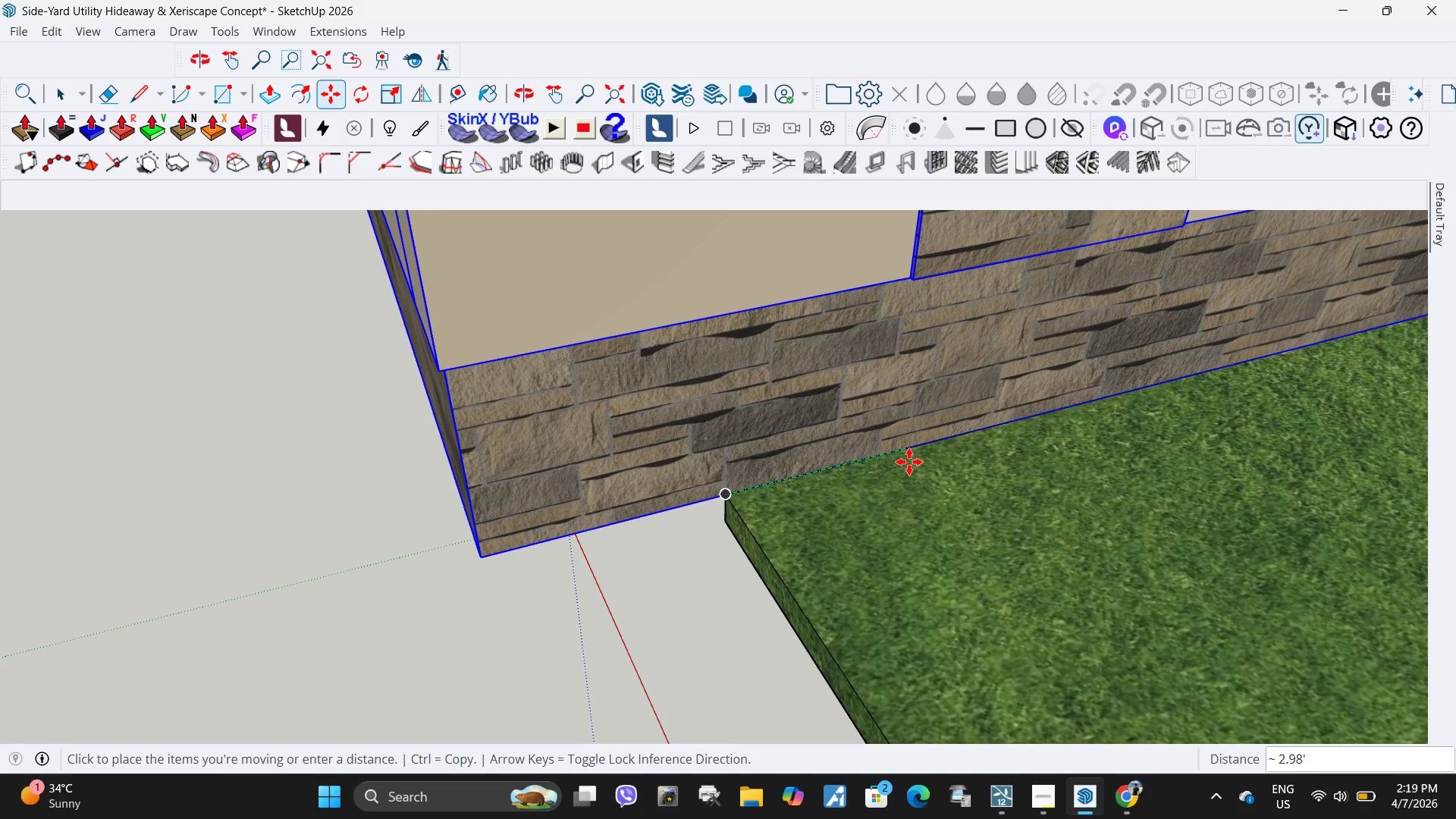 
left_click([908, 461])
 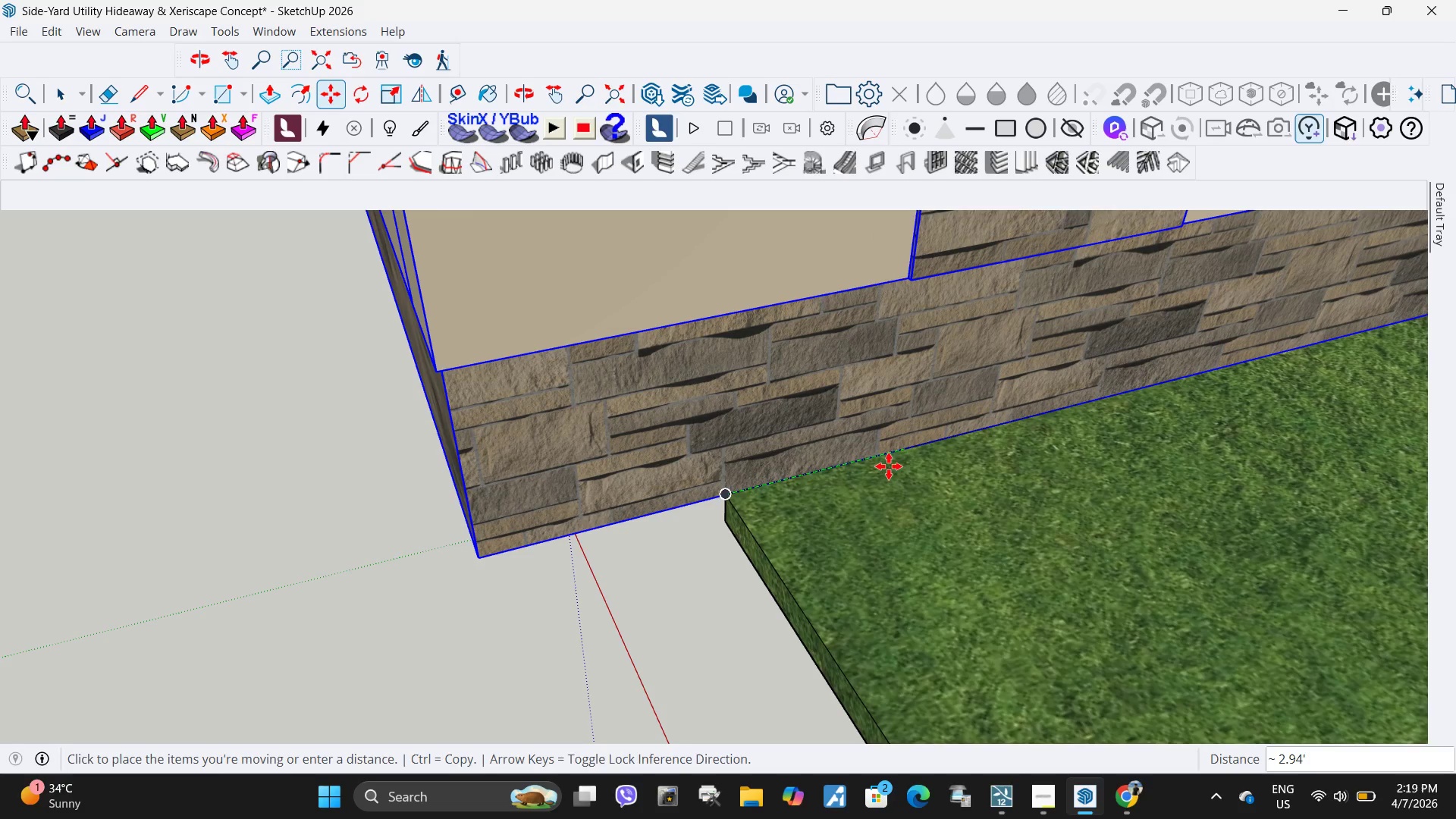 
key(Space)
 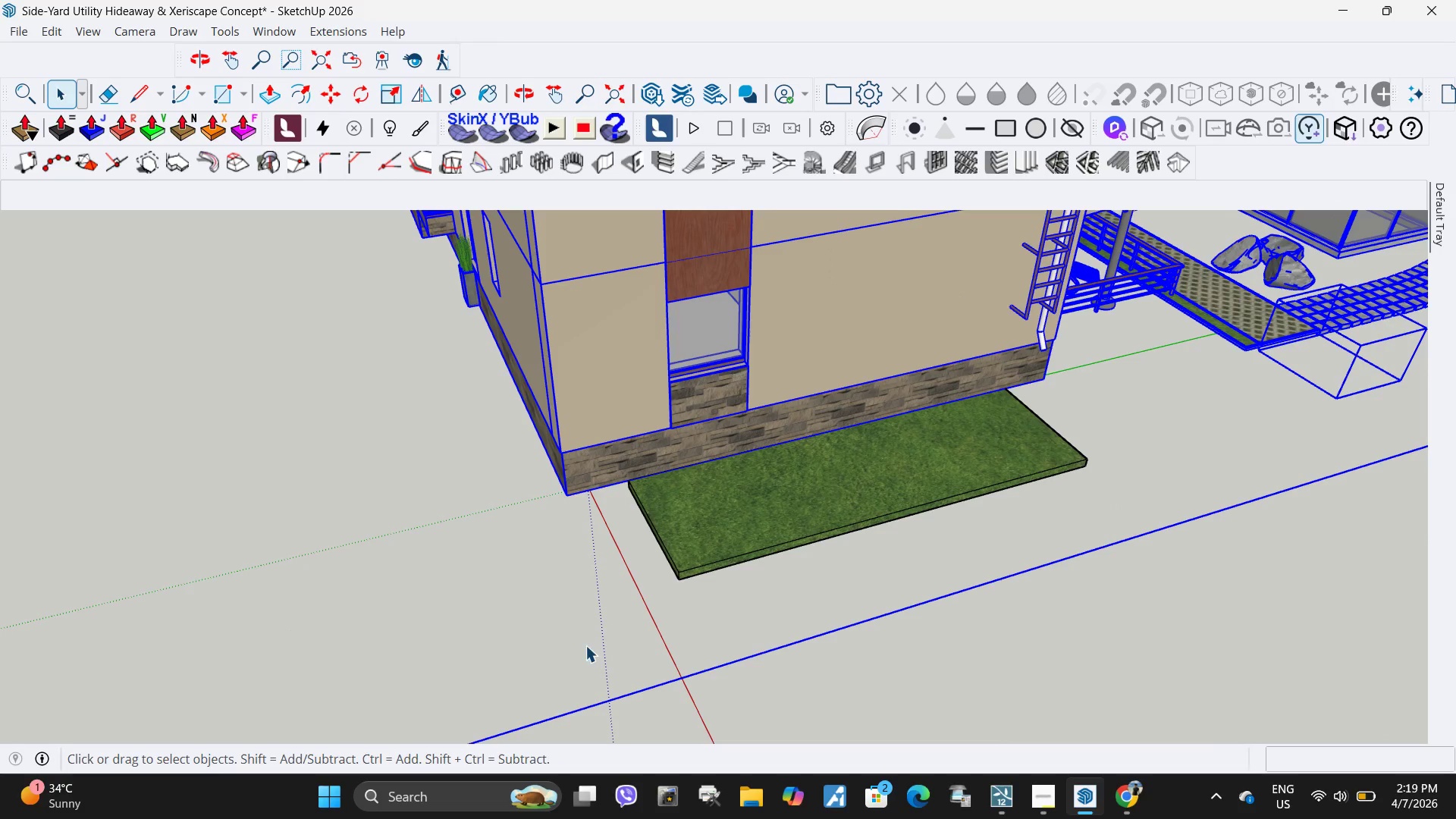 
scroll: coordinate [594, 472], scroll_direction: down, amount: 33.0
 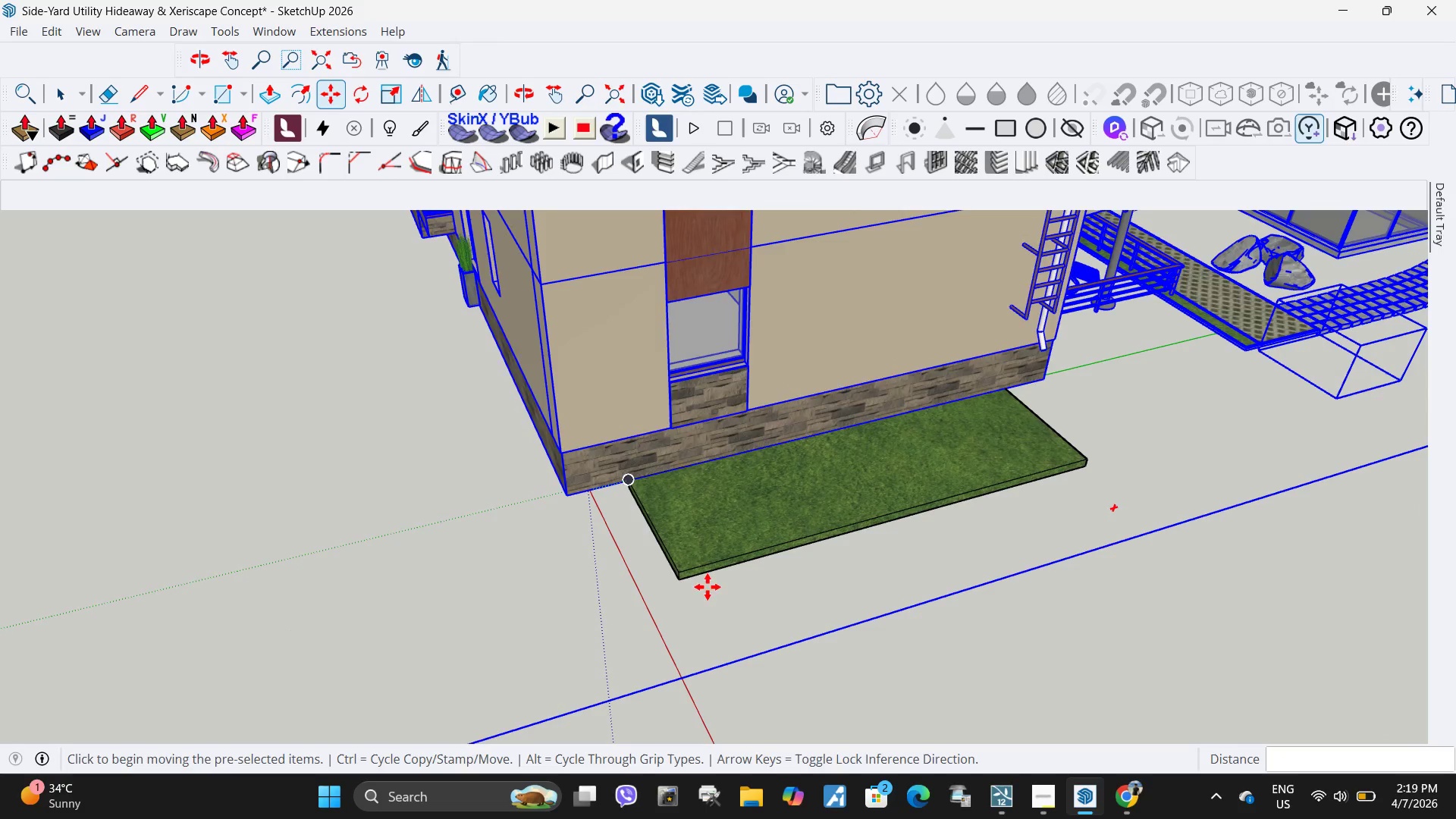 
left_click([893, 707])
 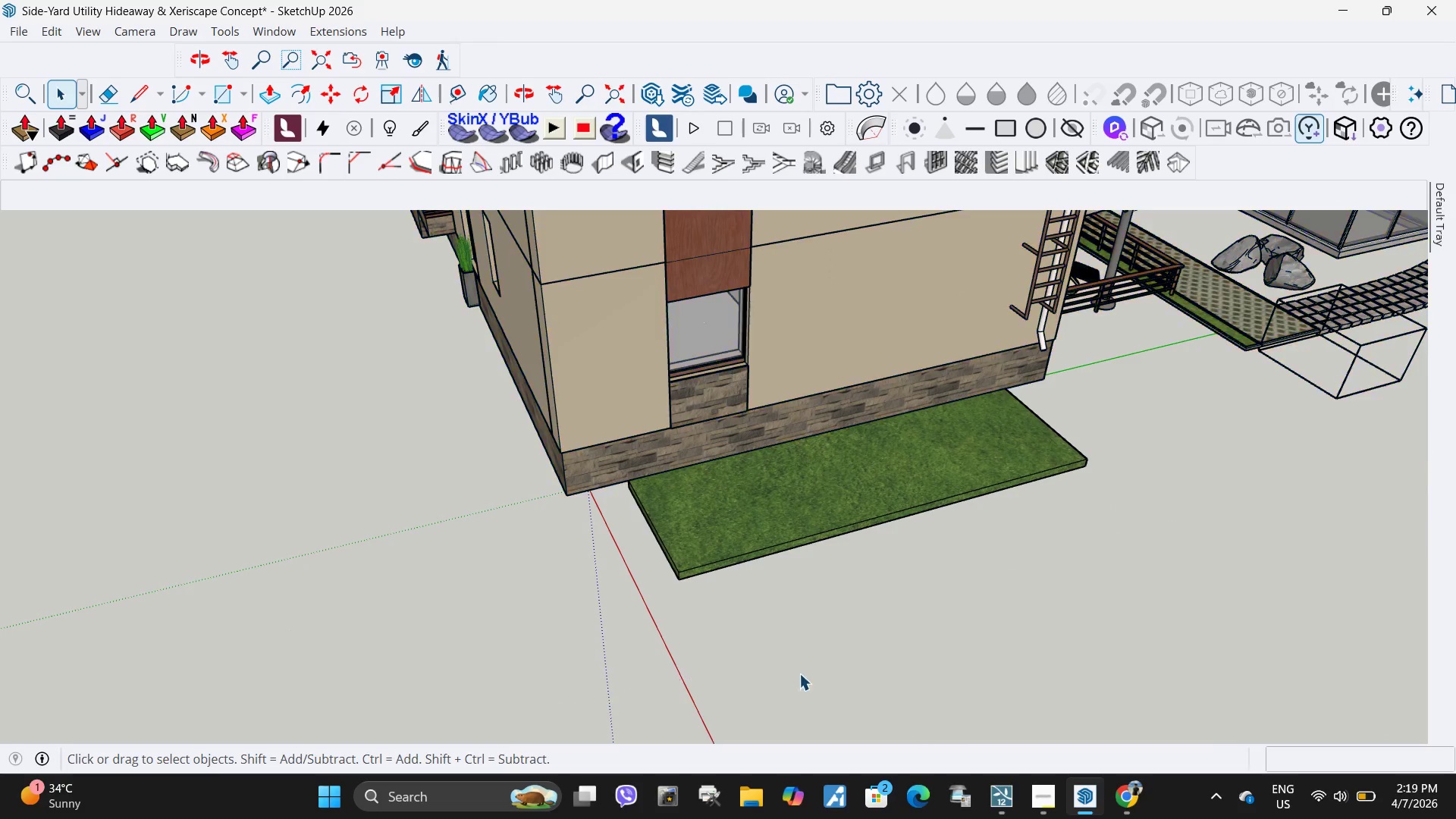 
scroll: coordinate [821, 588], scroll_direction: down, amount: 17.0
 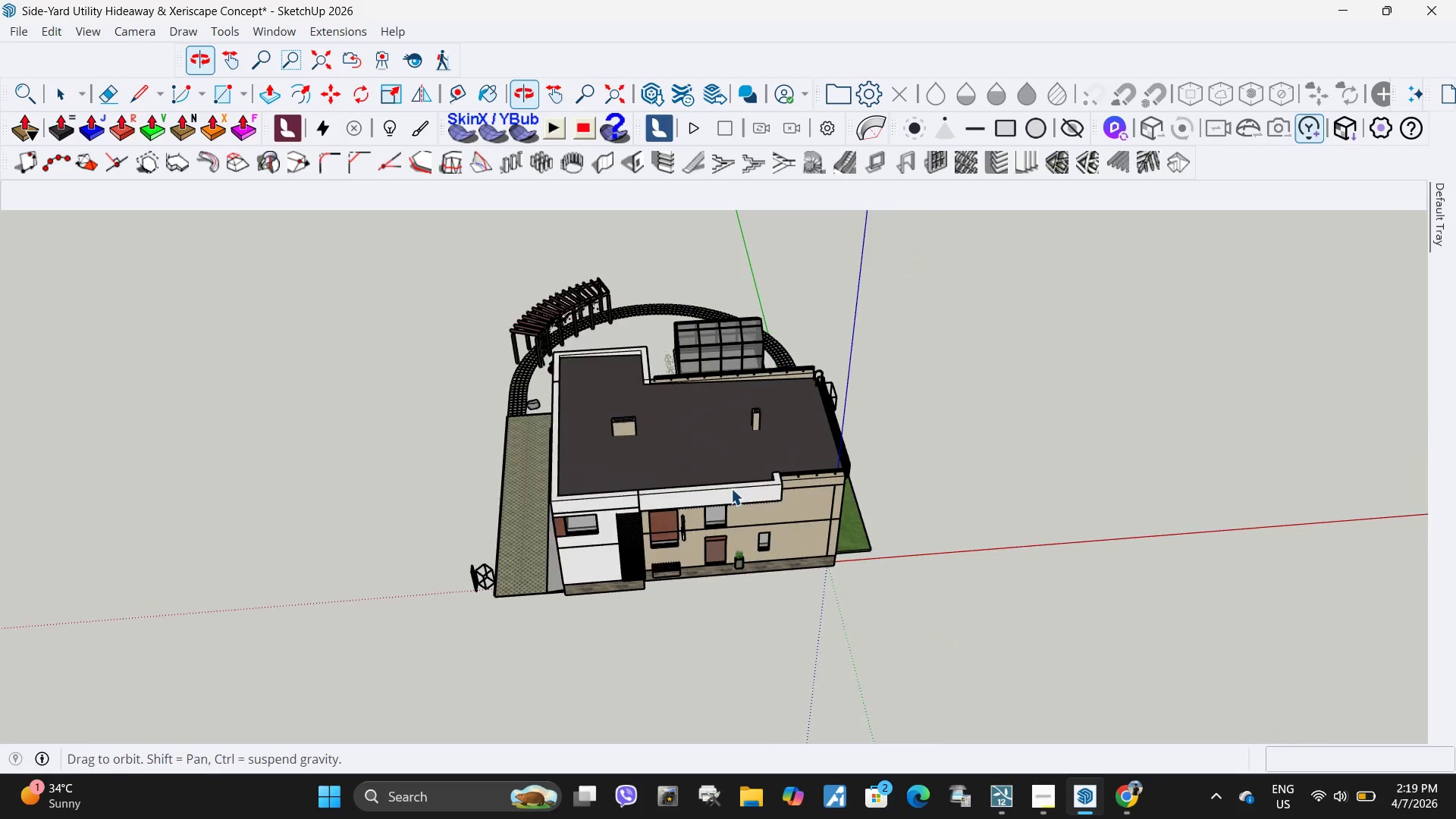 
left_click([466, 576])
 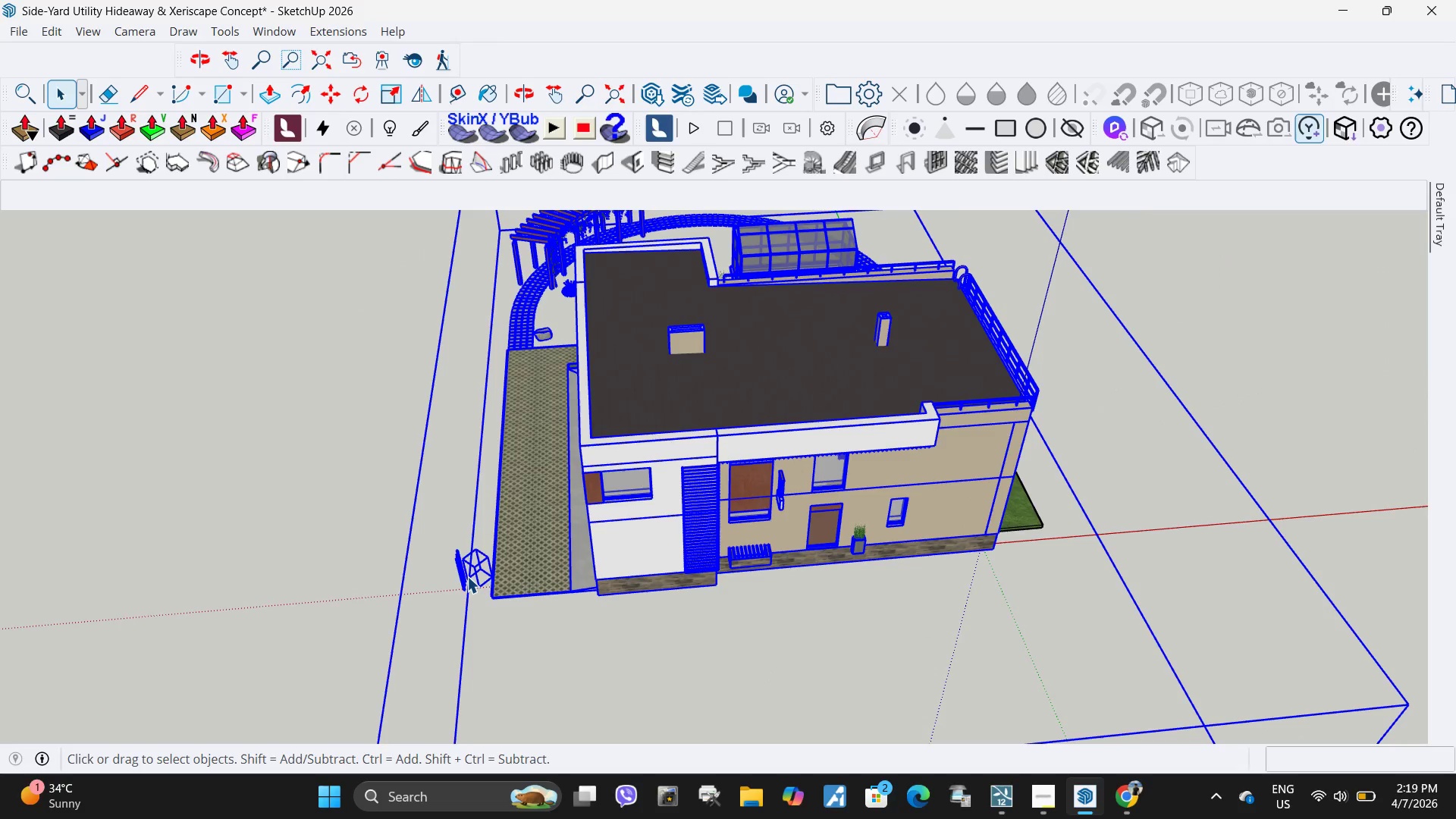 
scroll: coordinate [500, 600], scroll_direction: up, amount: 4.0
 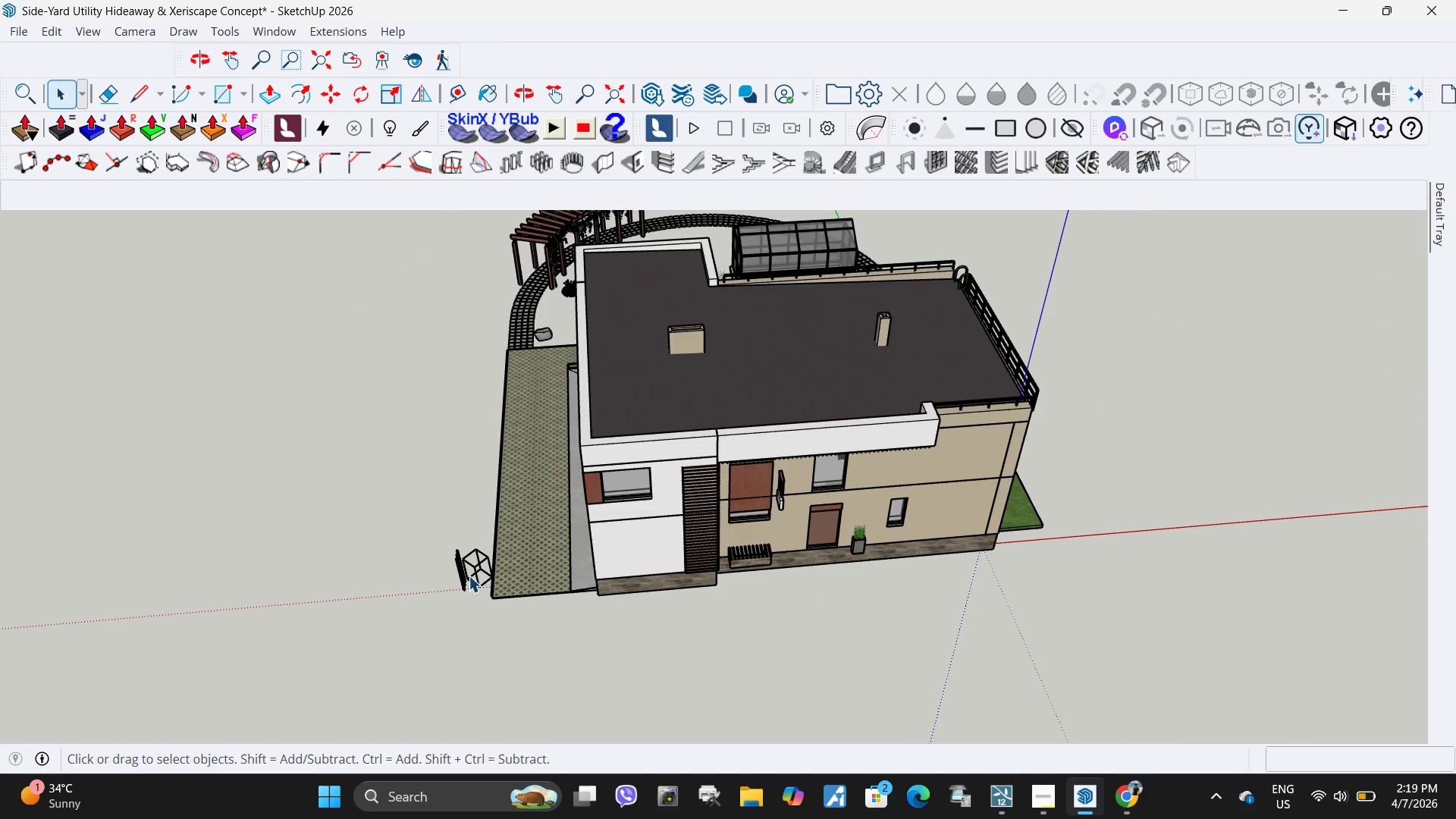 
double_click([467, 576])
 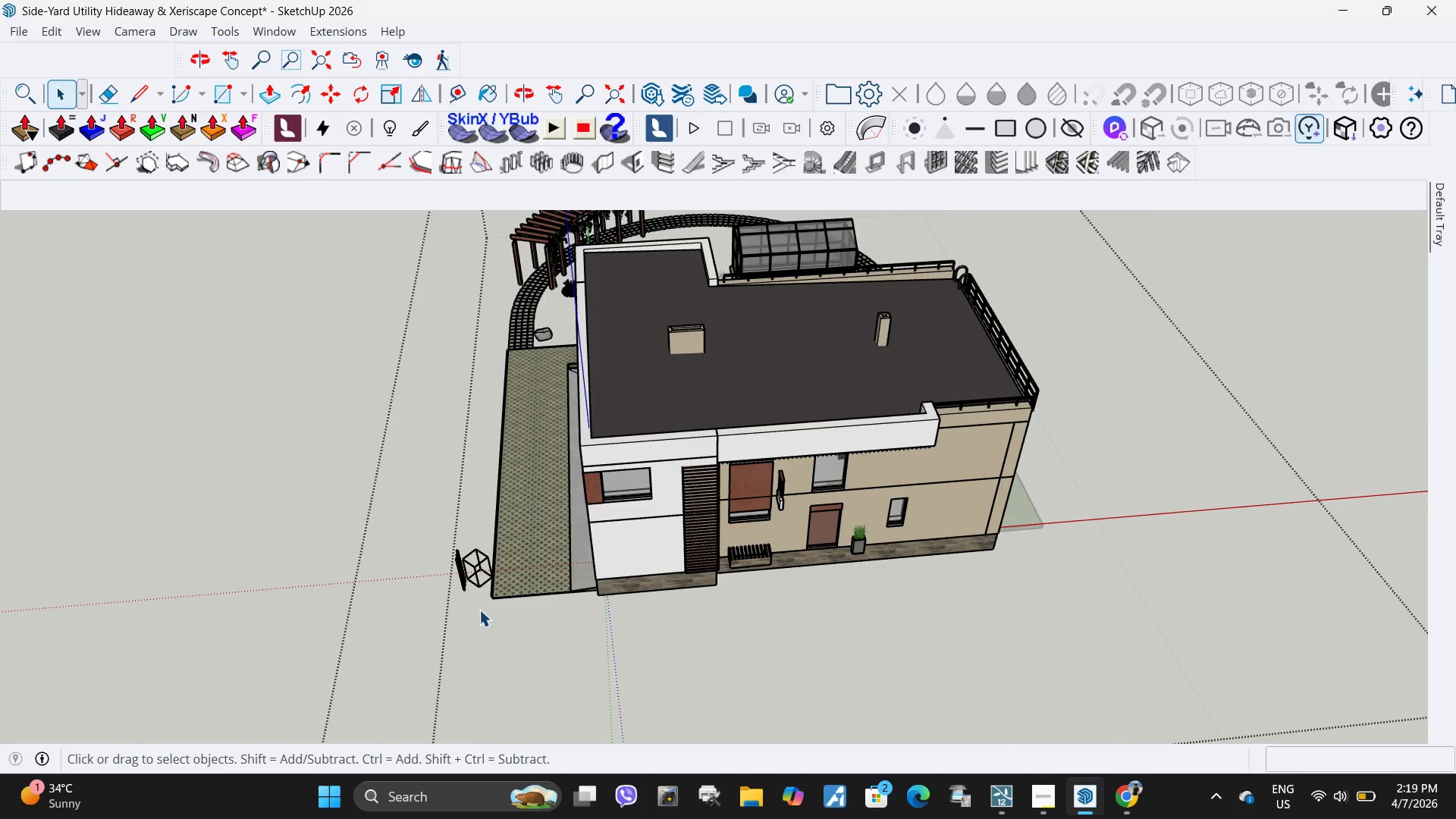 
left_click_drag(start_coordinate=[483, 610], to_coordinate=[449, 534])
 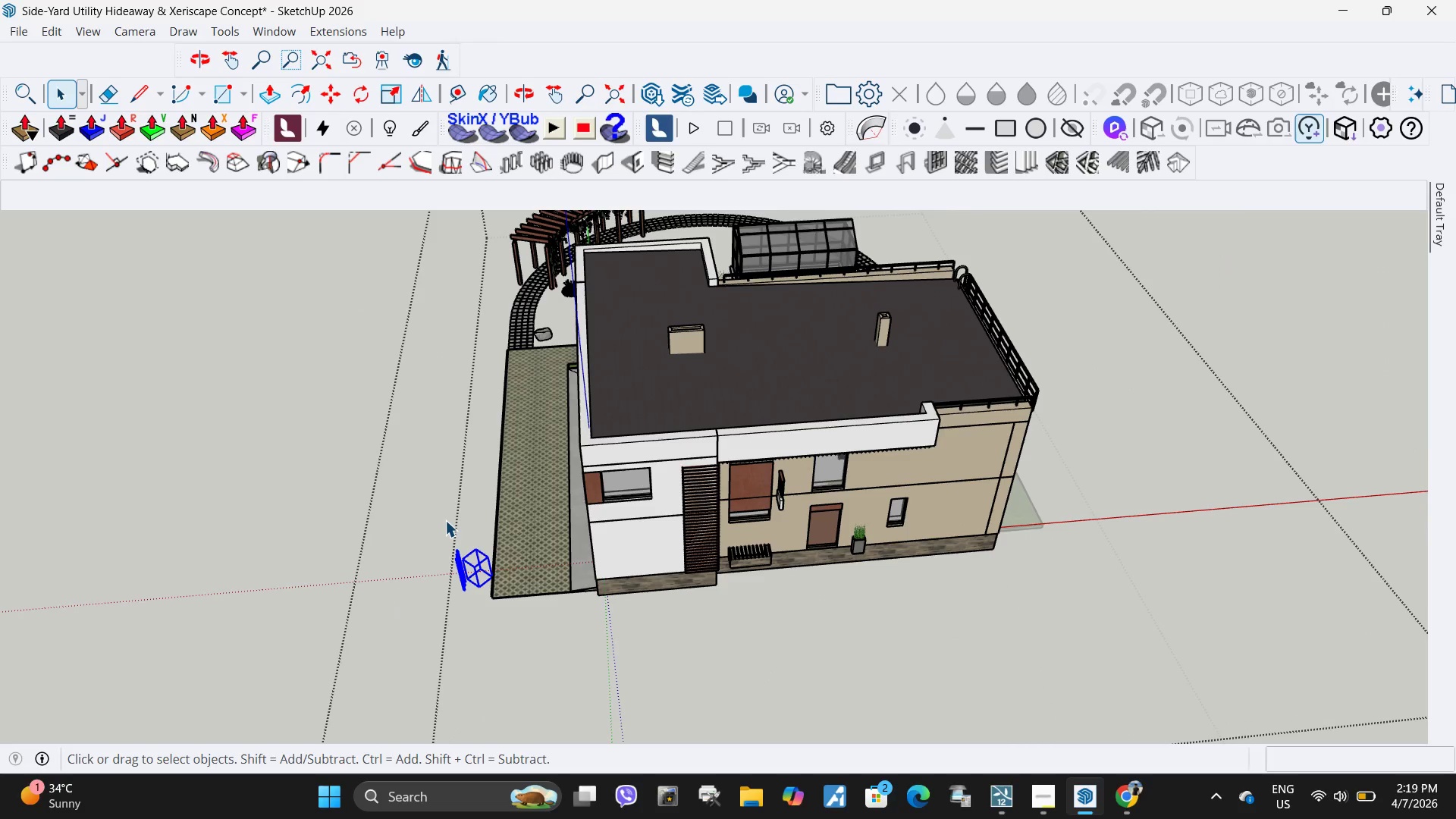 
double_click([445, 520])
 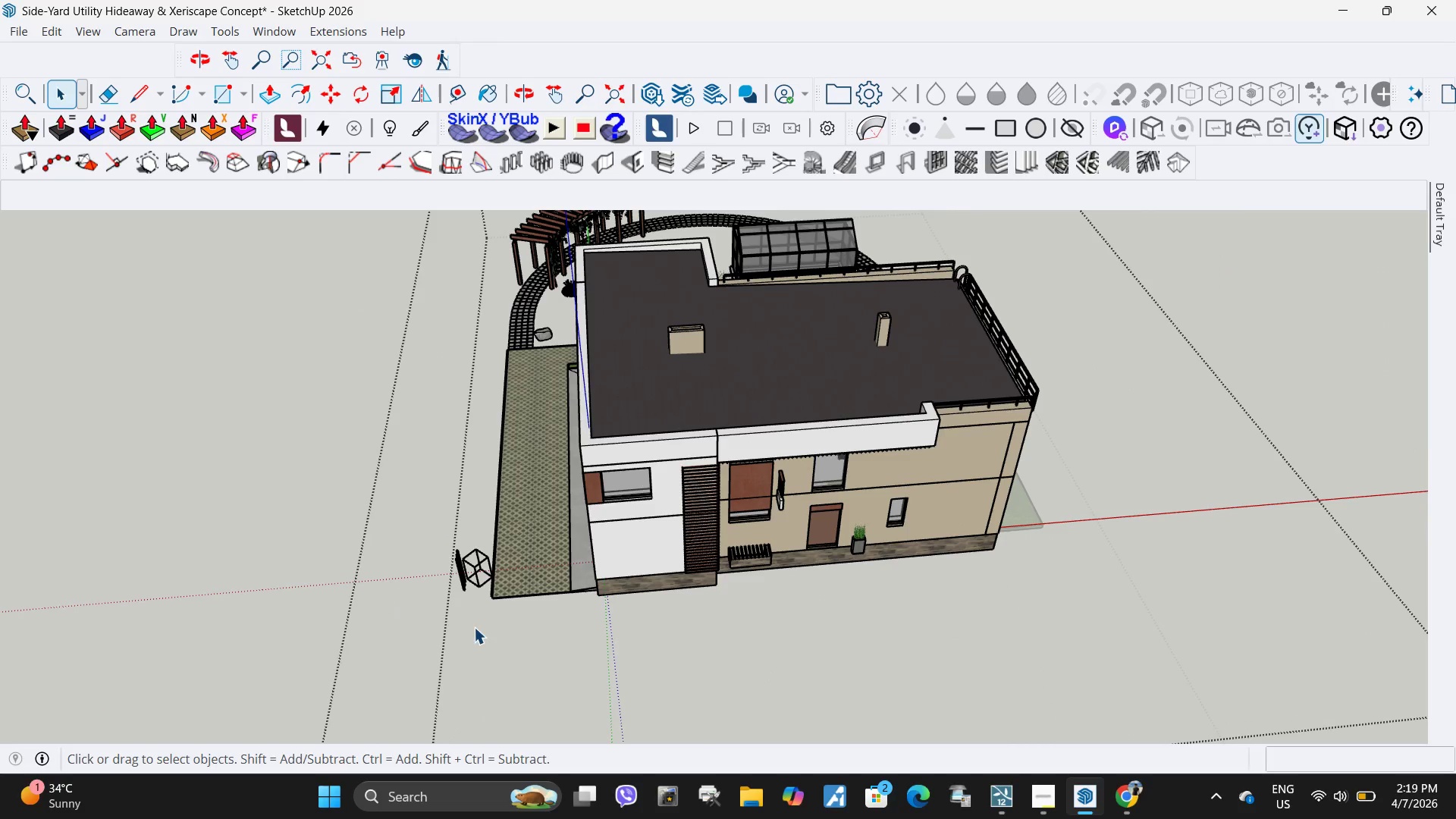 
left_click_drag(start_coordinate=[488, 625], to_coordinate=[415, 519])
 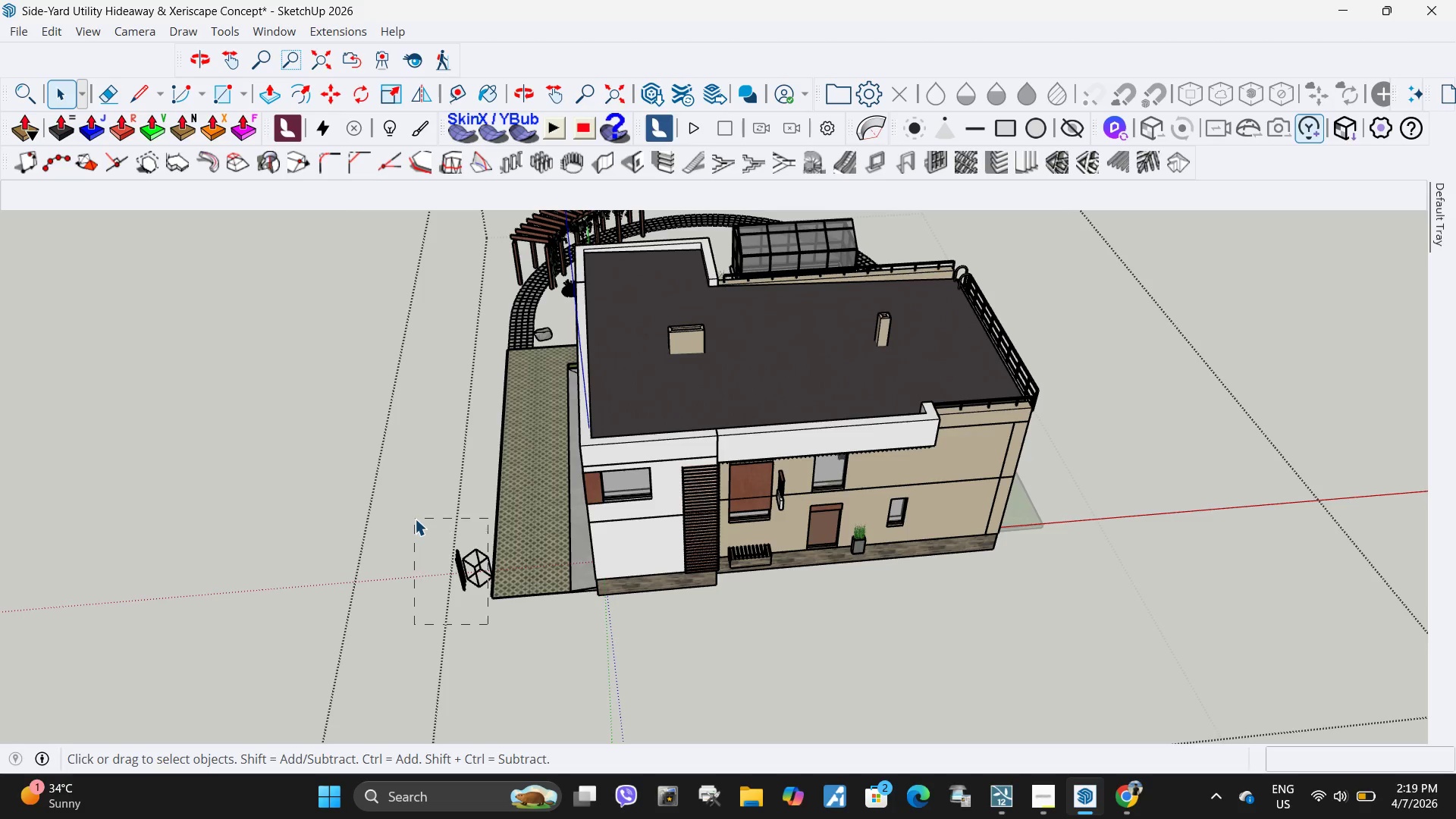 
double_click([415, 519])
 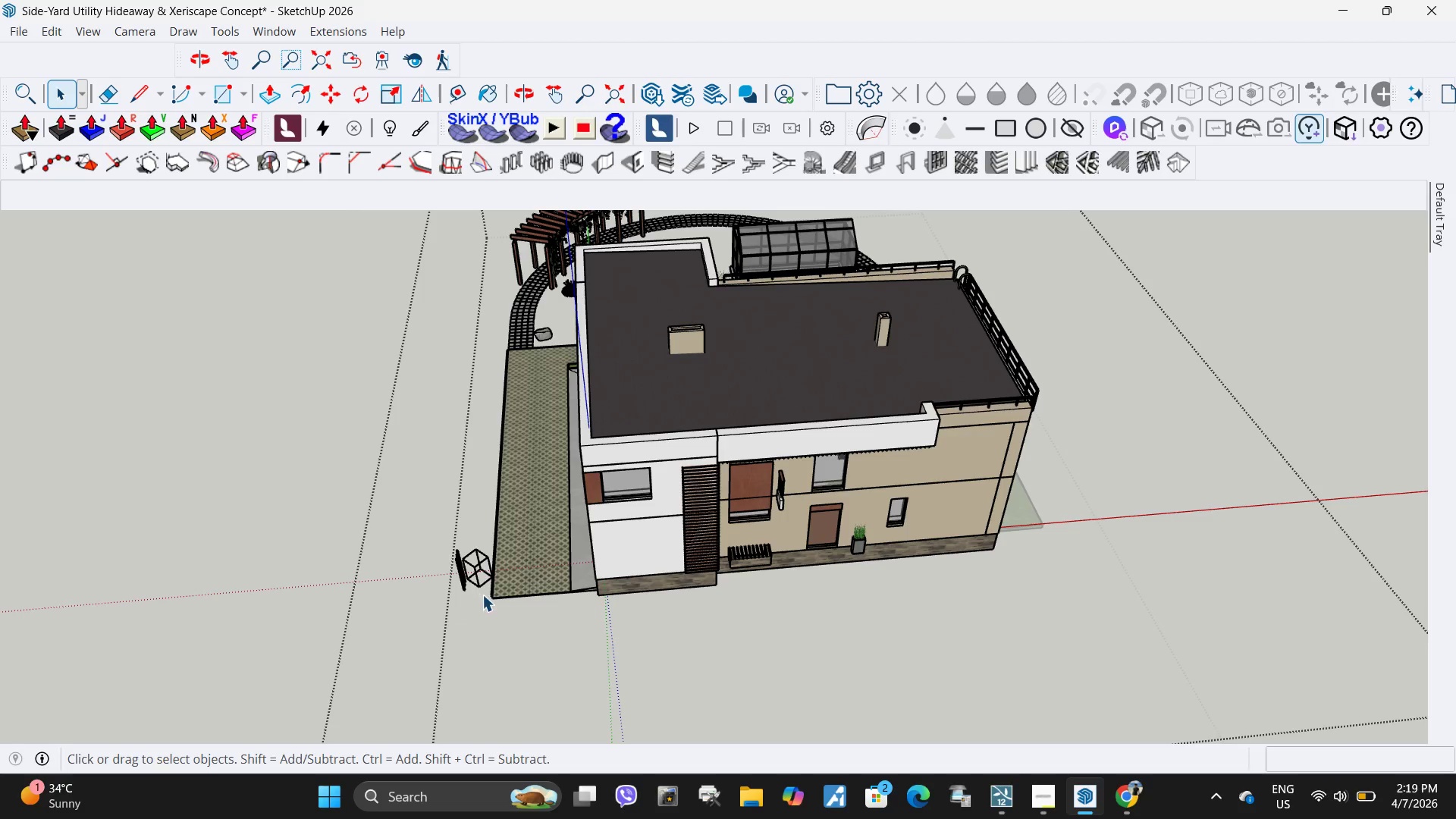 
left_click_drag(start_coordinate=[481, 596], to_coordinate=[453, 548])
 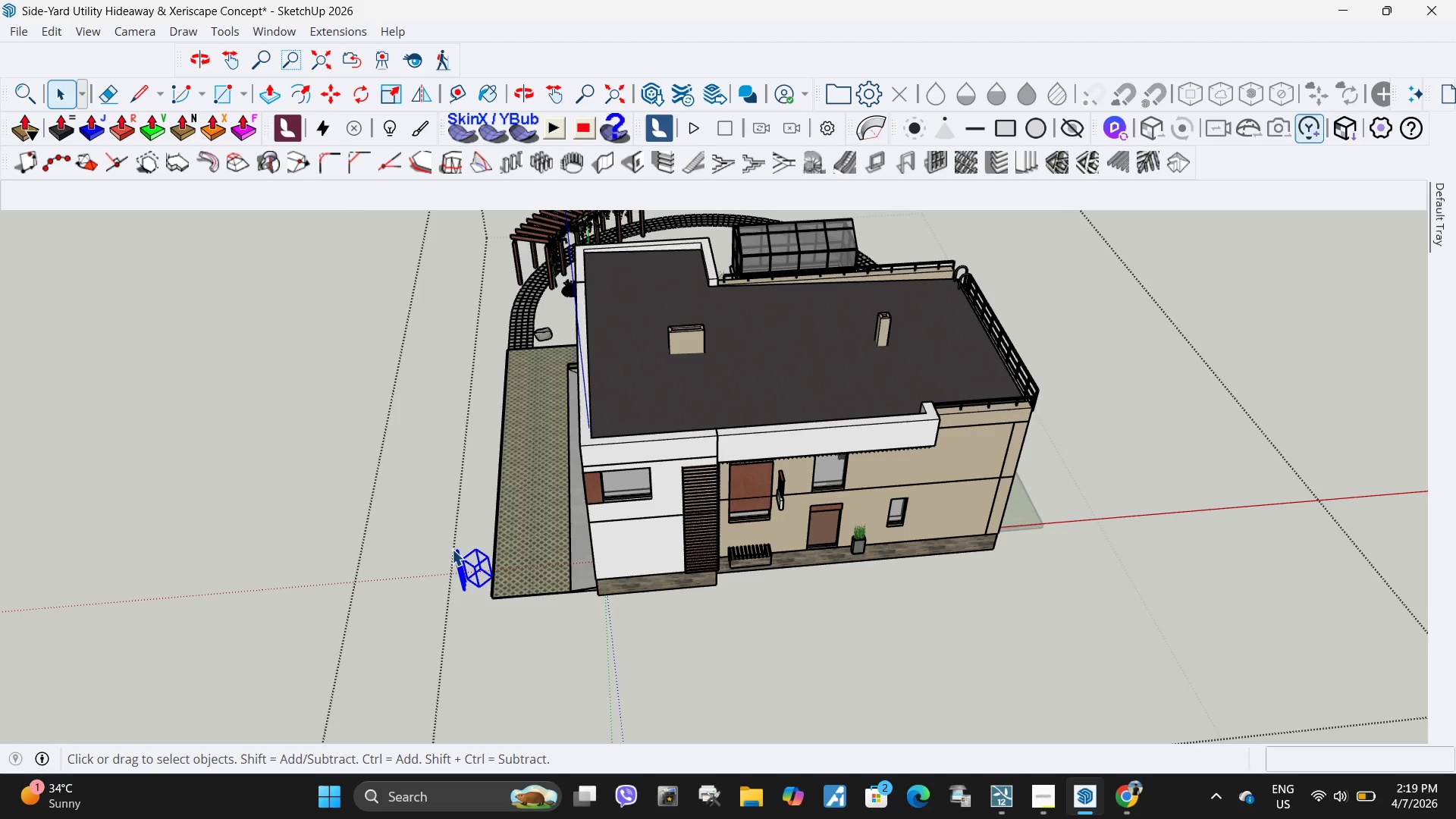 
key(Delete)
 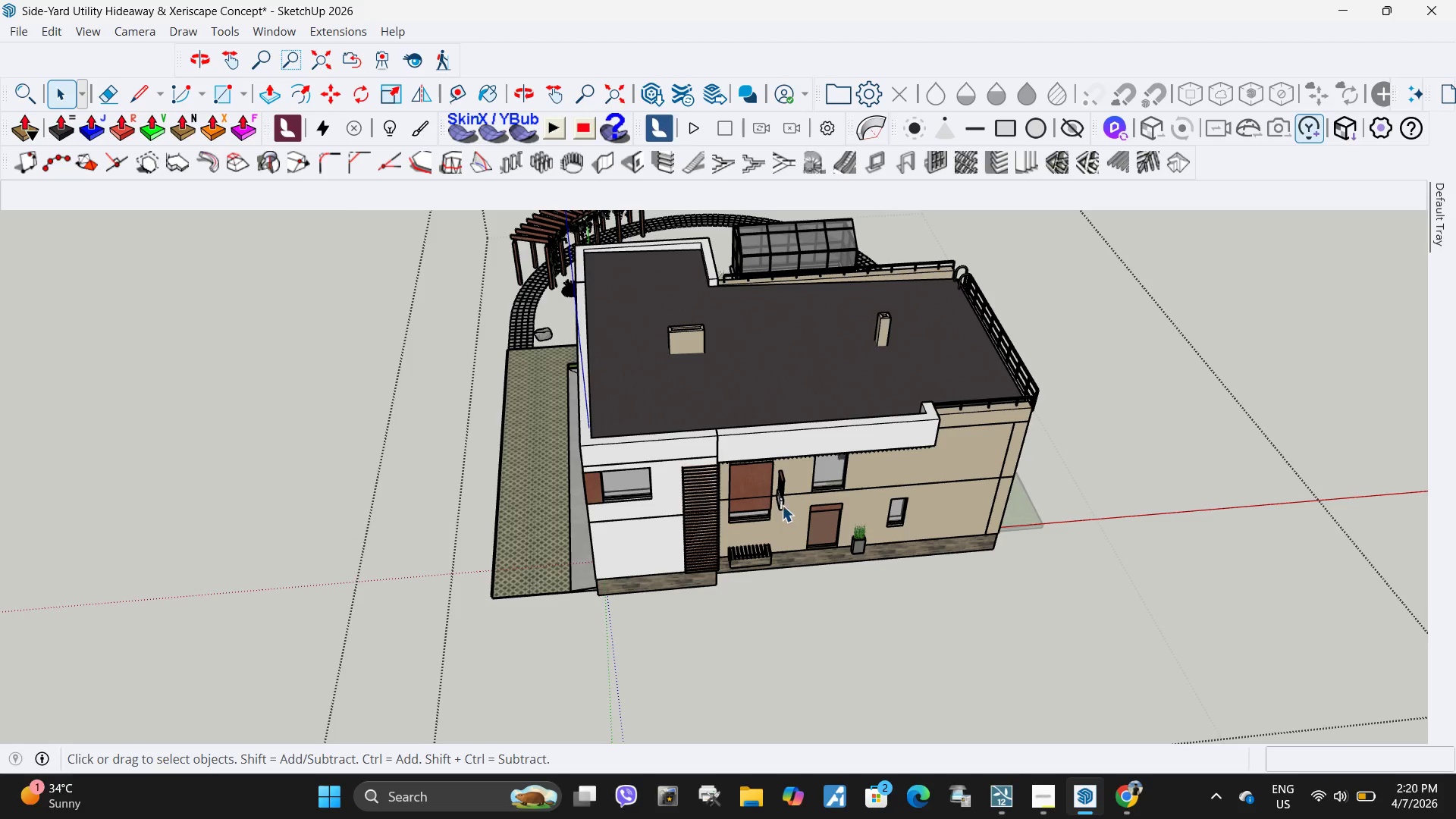 
left_click([780, 500])
 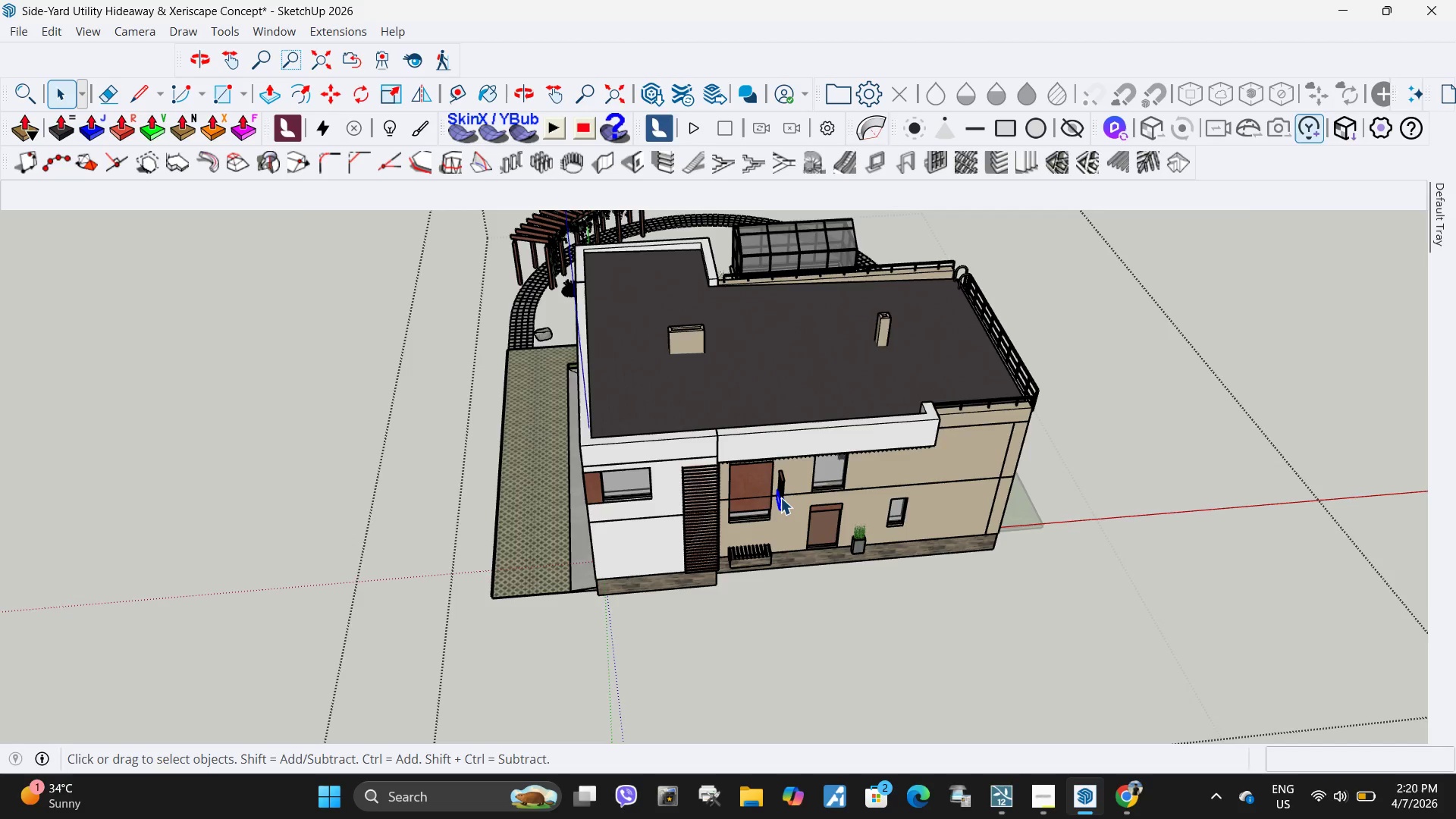 
key(Delete)
 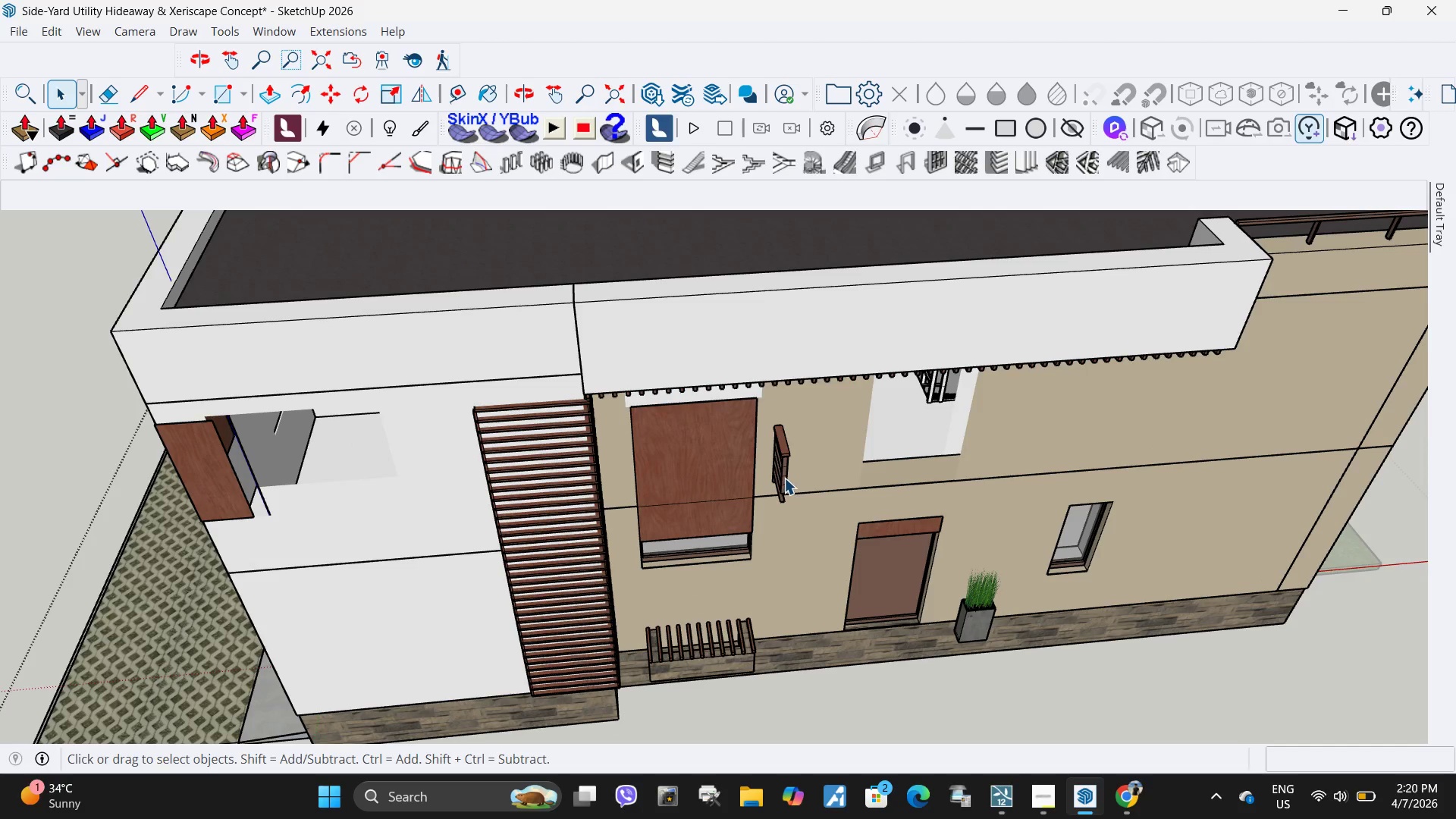 
scroll: coordinate [783, 492], scroll_direction: up, amount: 11.0
 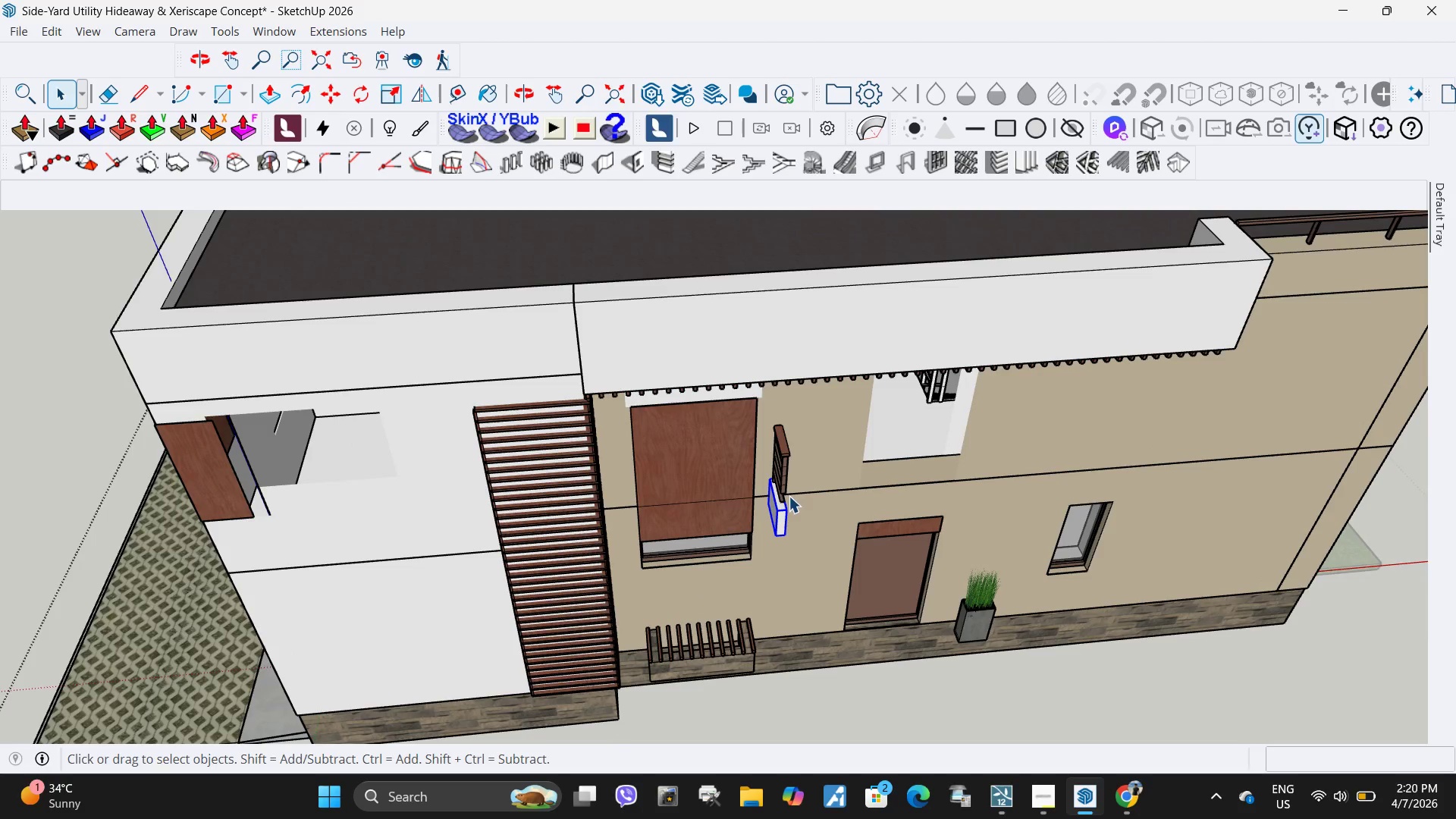 
left_click([783, 477])
 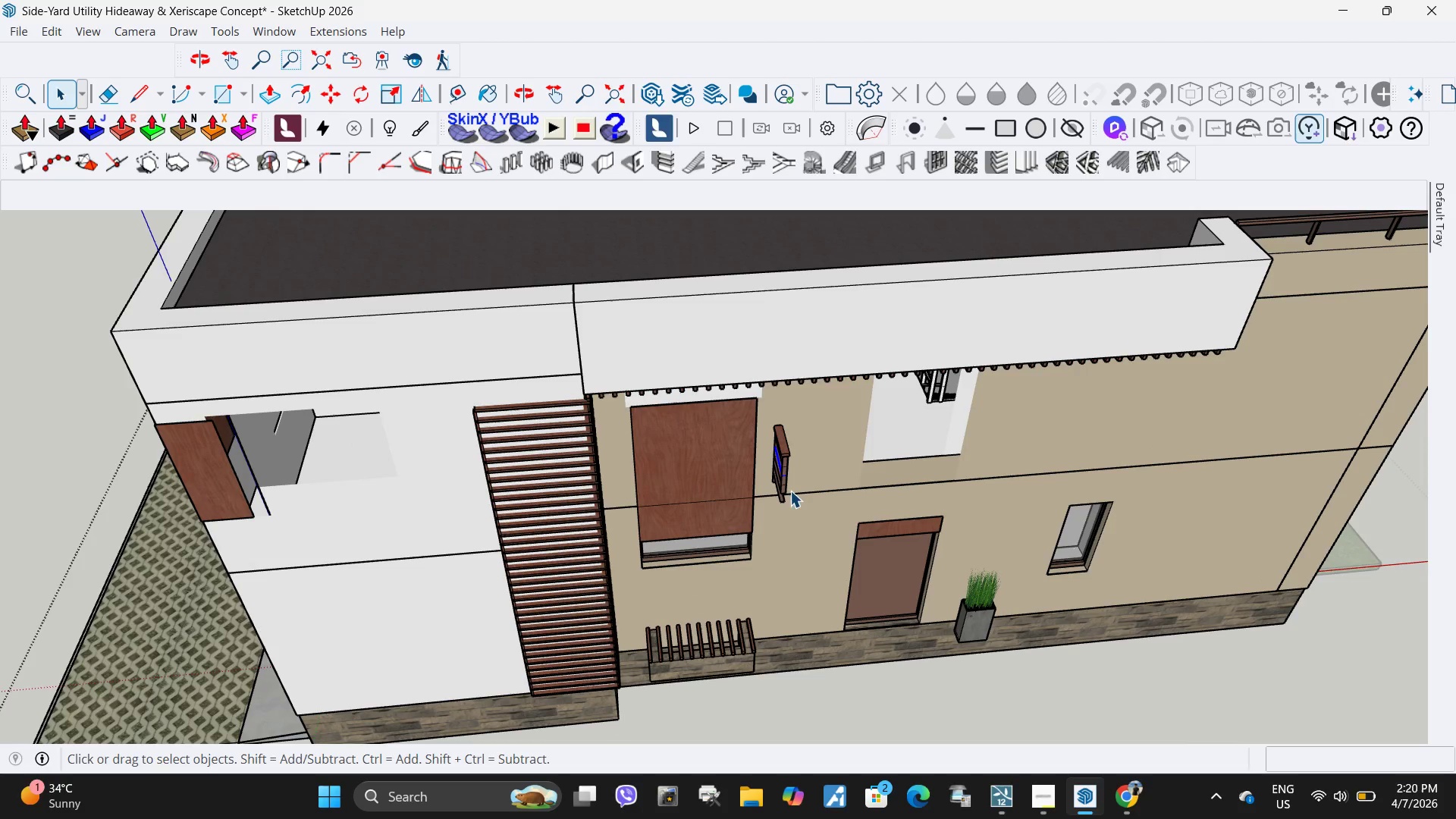 
key(Delete)
 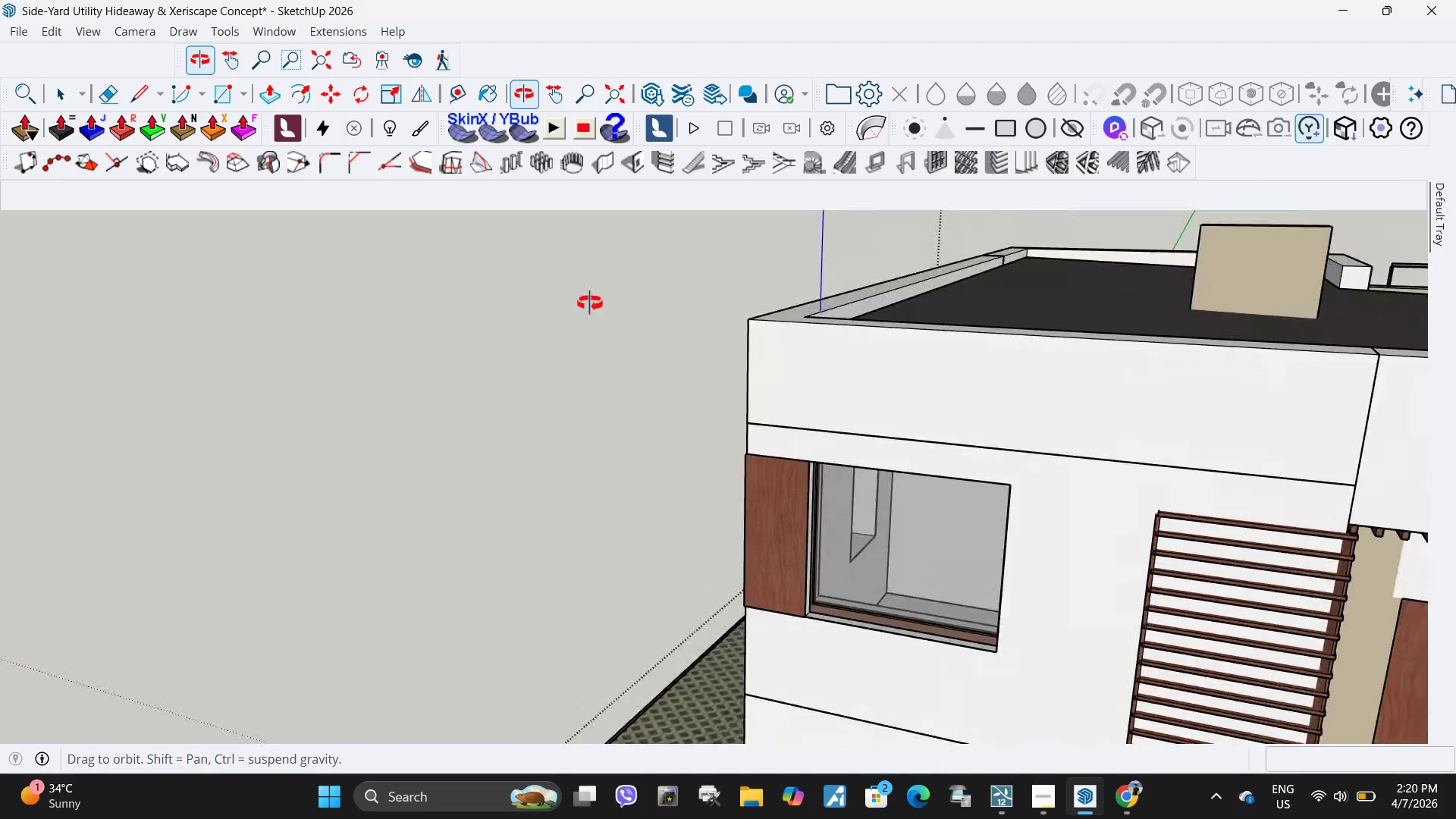 
wait(9.48)
 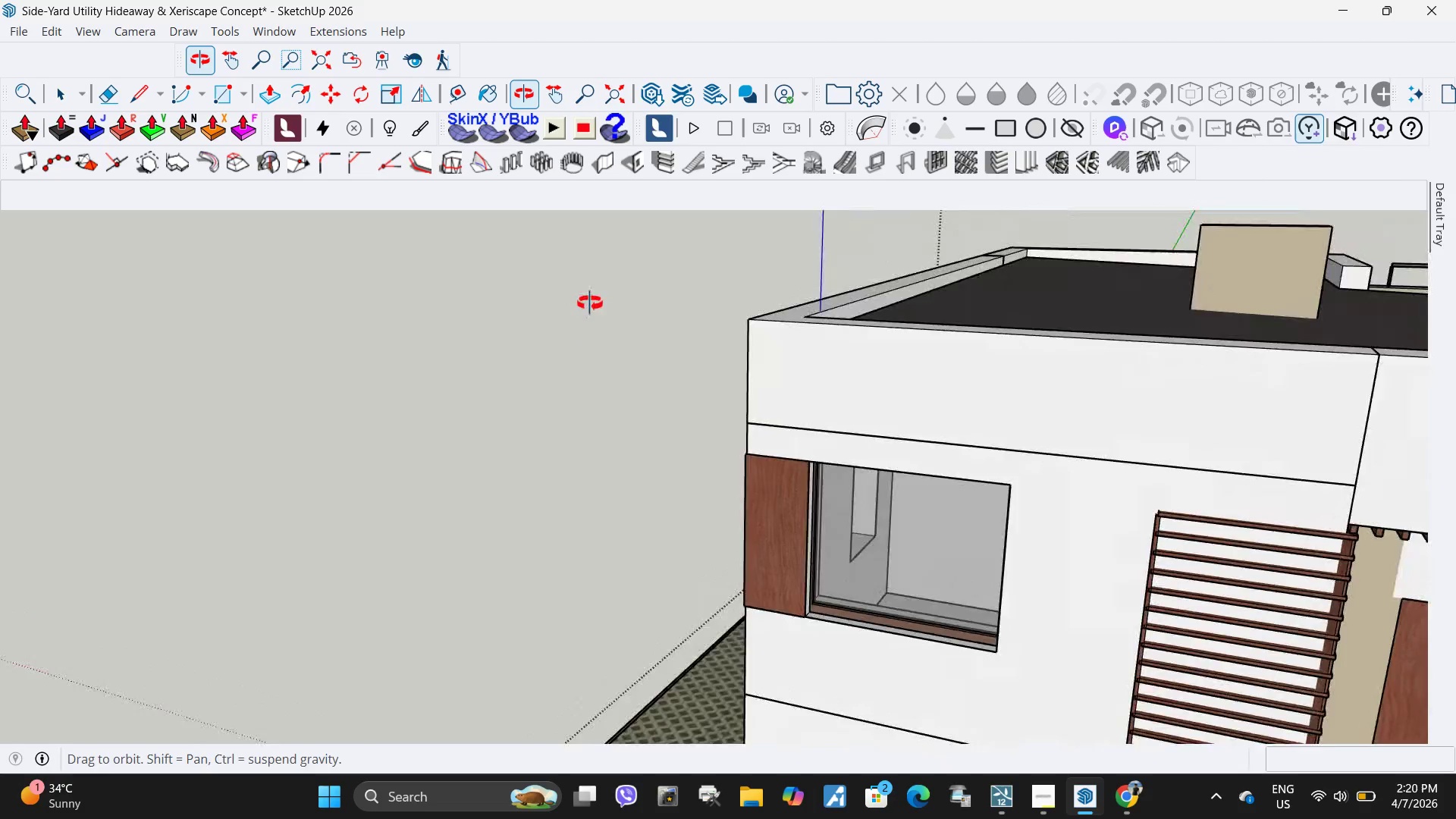 
scroll: coordinate [601, 441], scroll_direction: down, amount: 8.0
 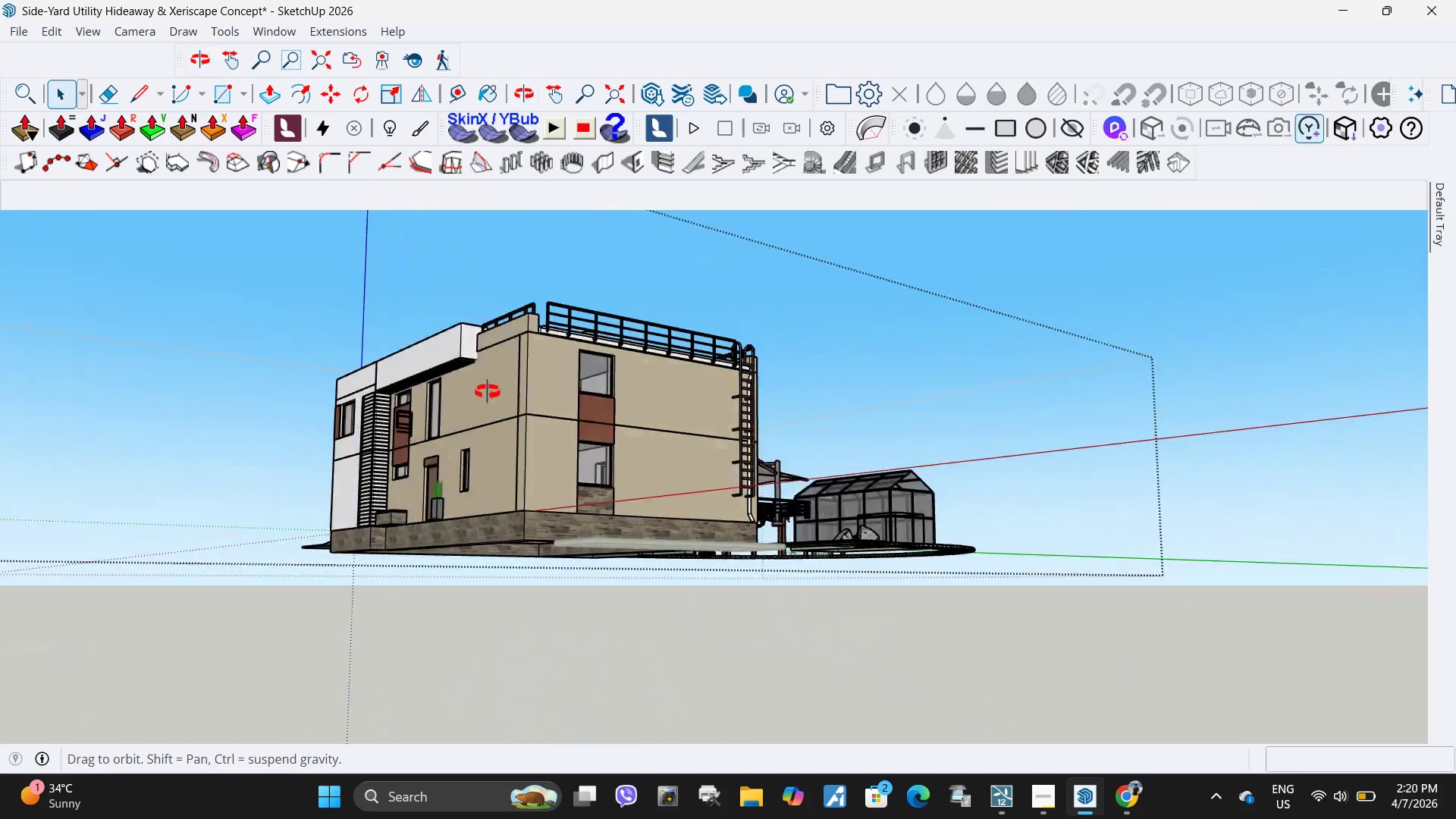 
scroll: coordinate [958, 499], scroll_direction: up, amount: 15.0
 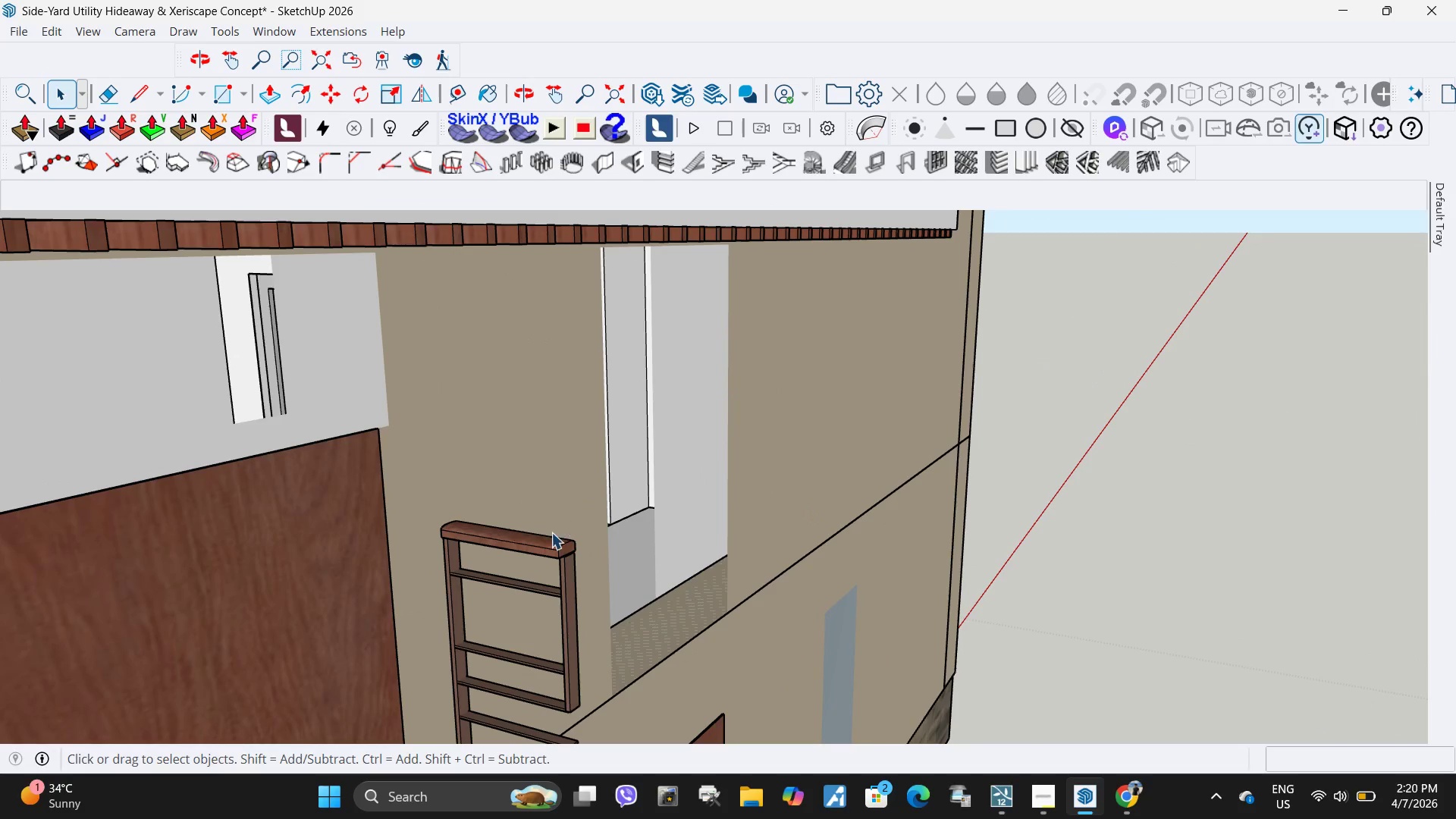 
left_click([521, 549])
 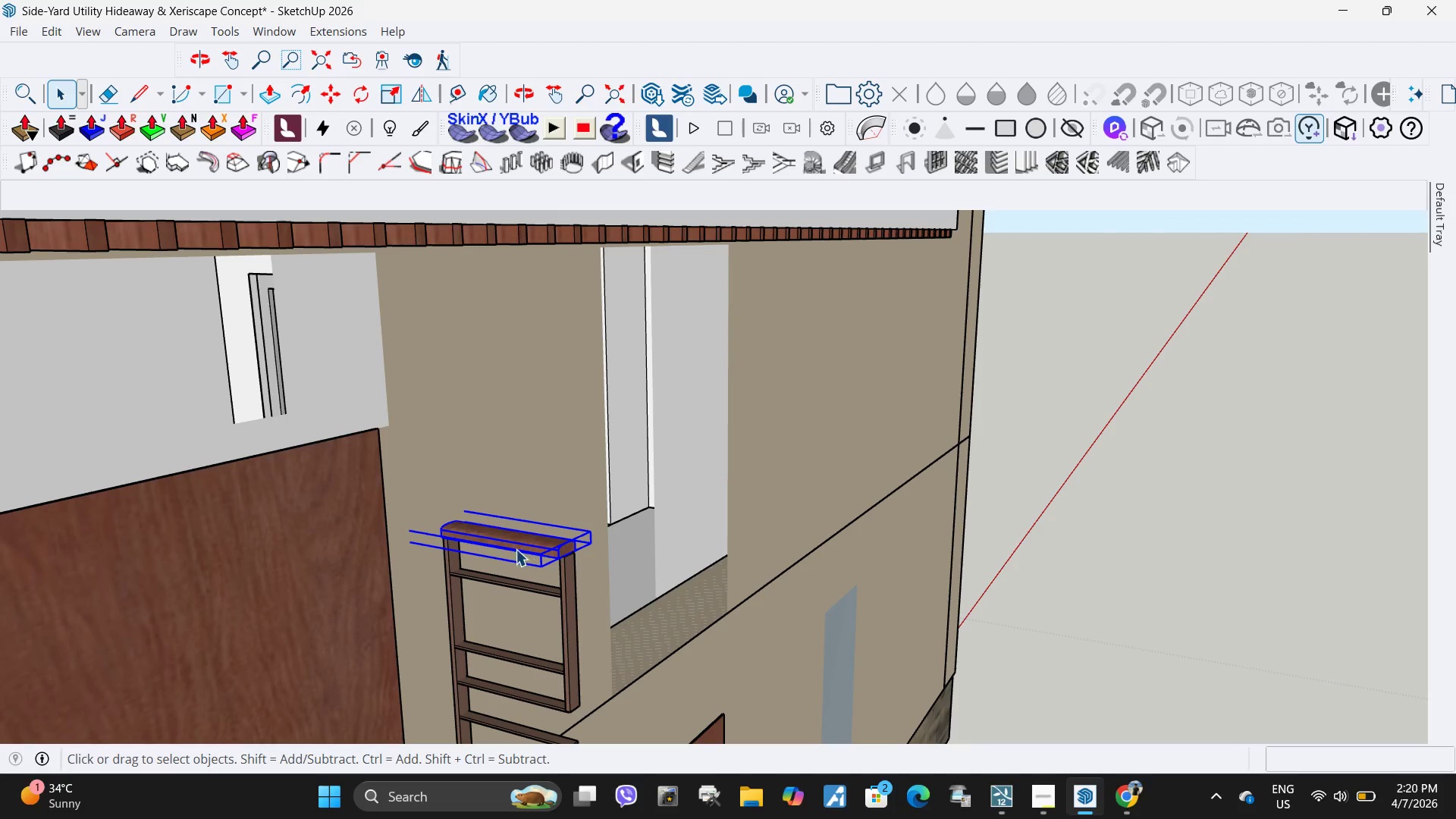 
key(Delete)
 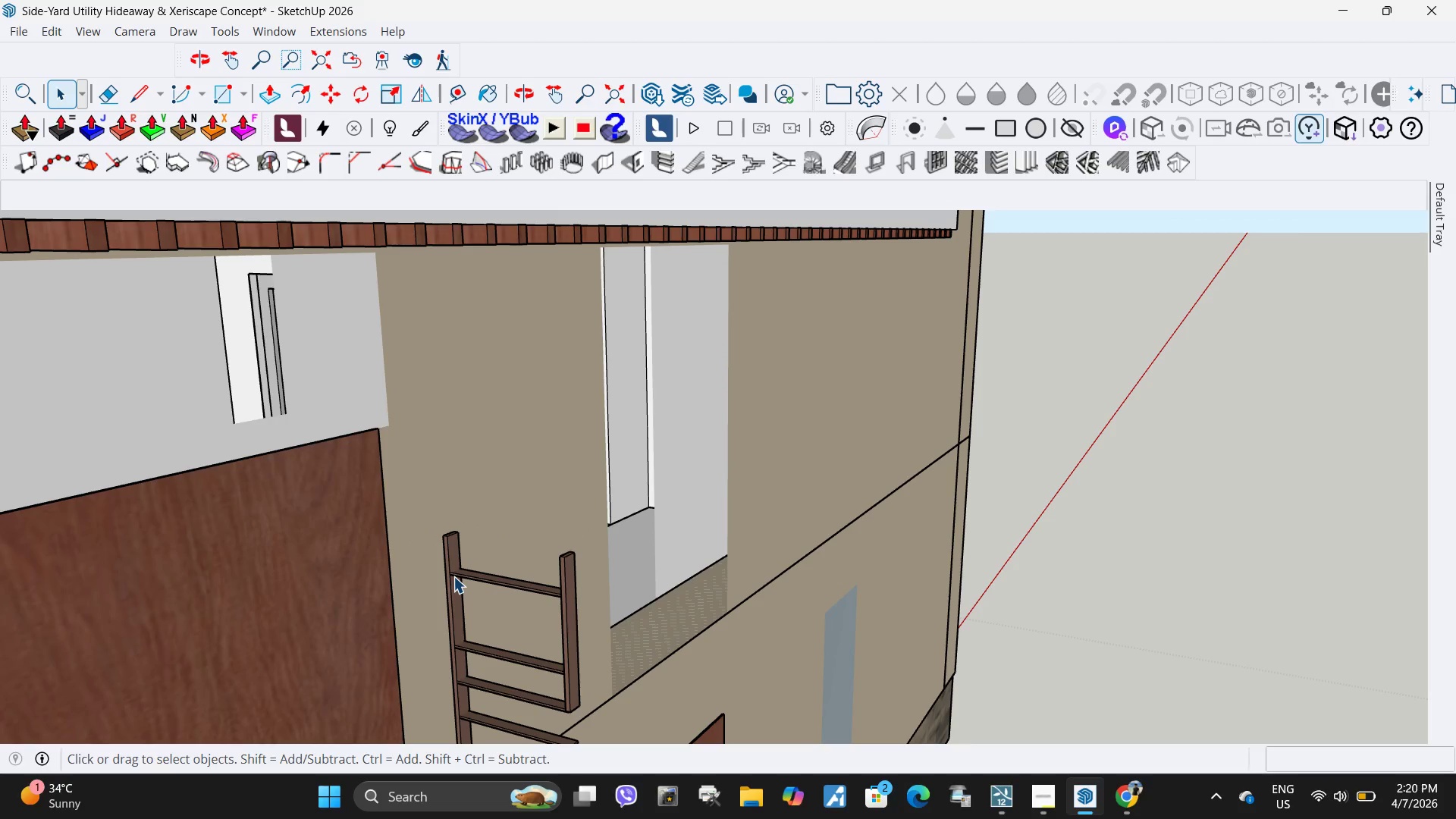 
left_click([453, 576])
 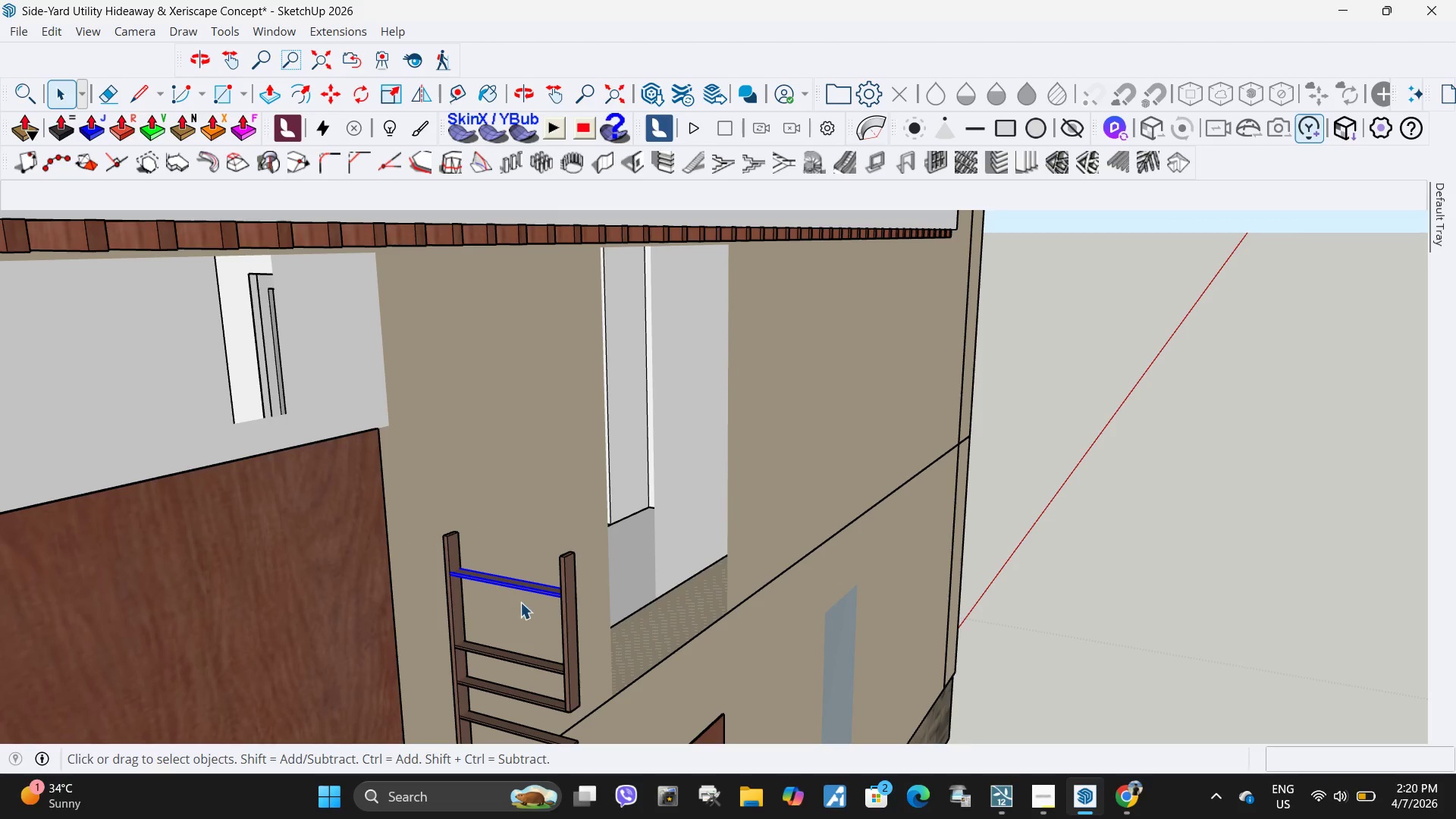 
key(Delete)
 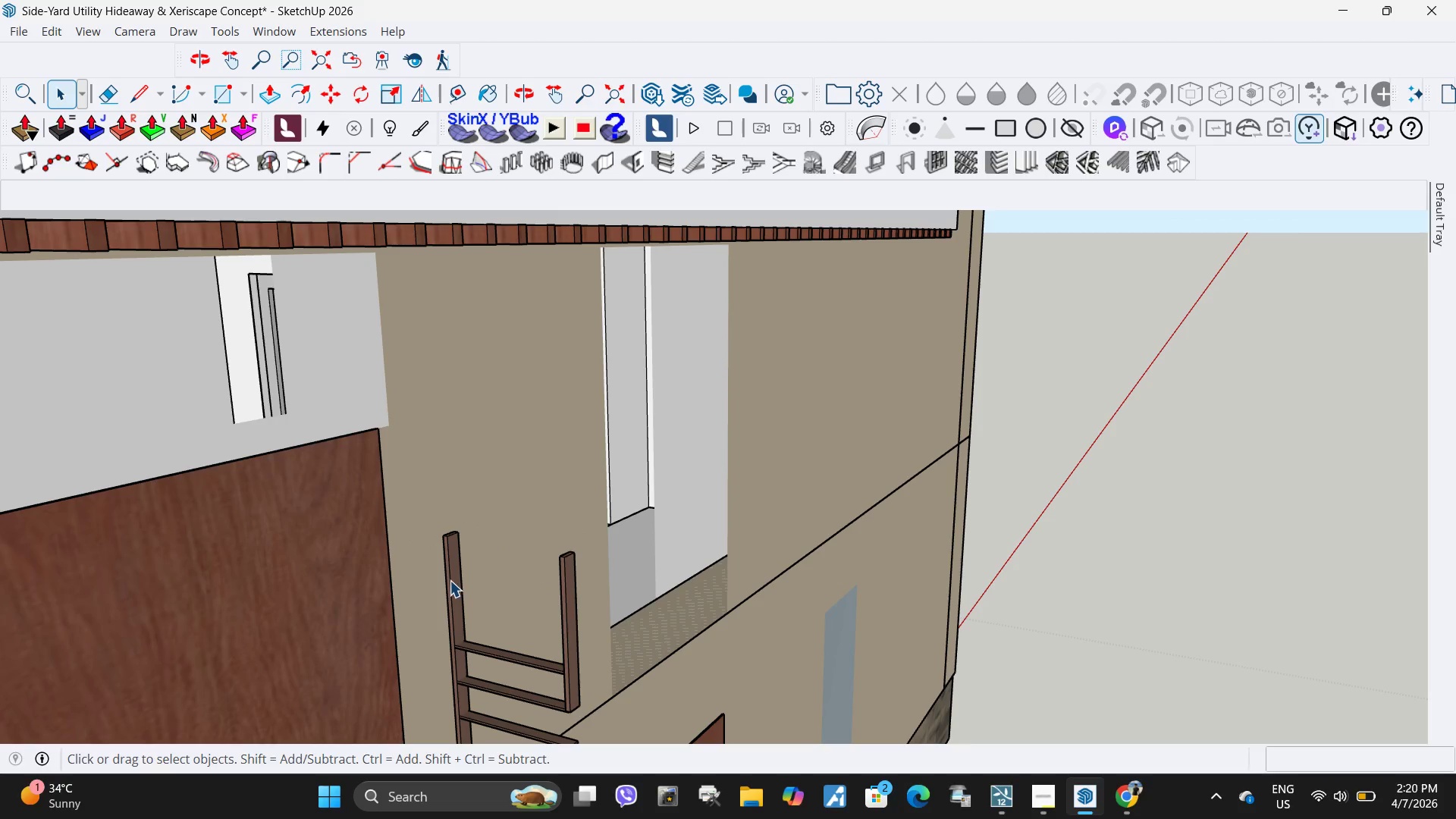 
double_click([449, 579])
 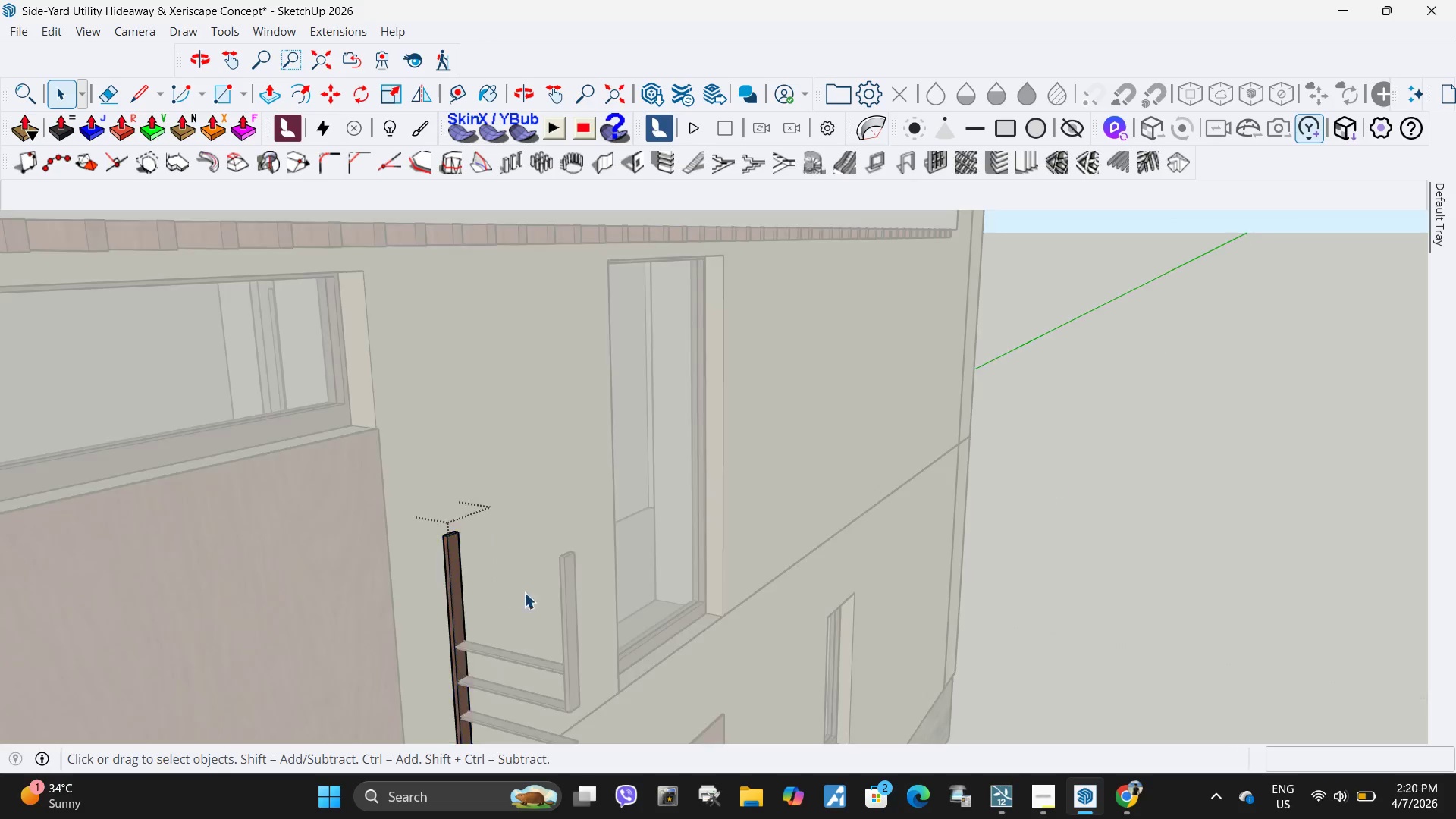 
key(Delete)
 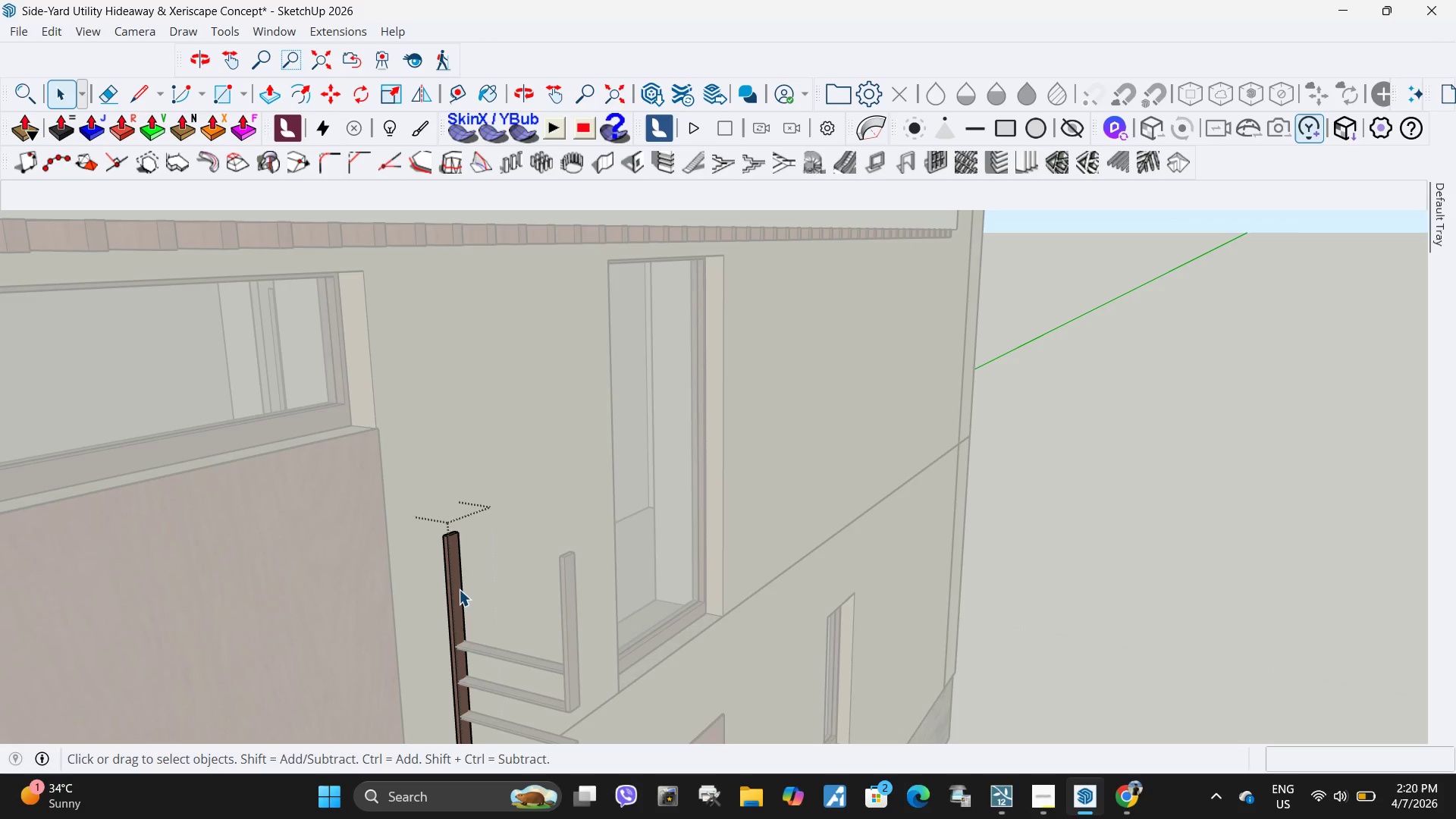 
key(Escape)
 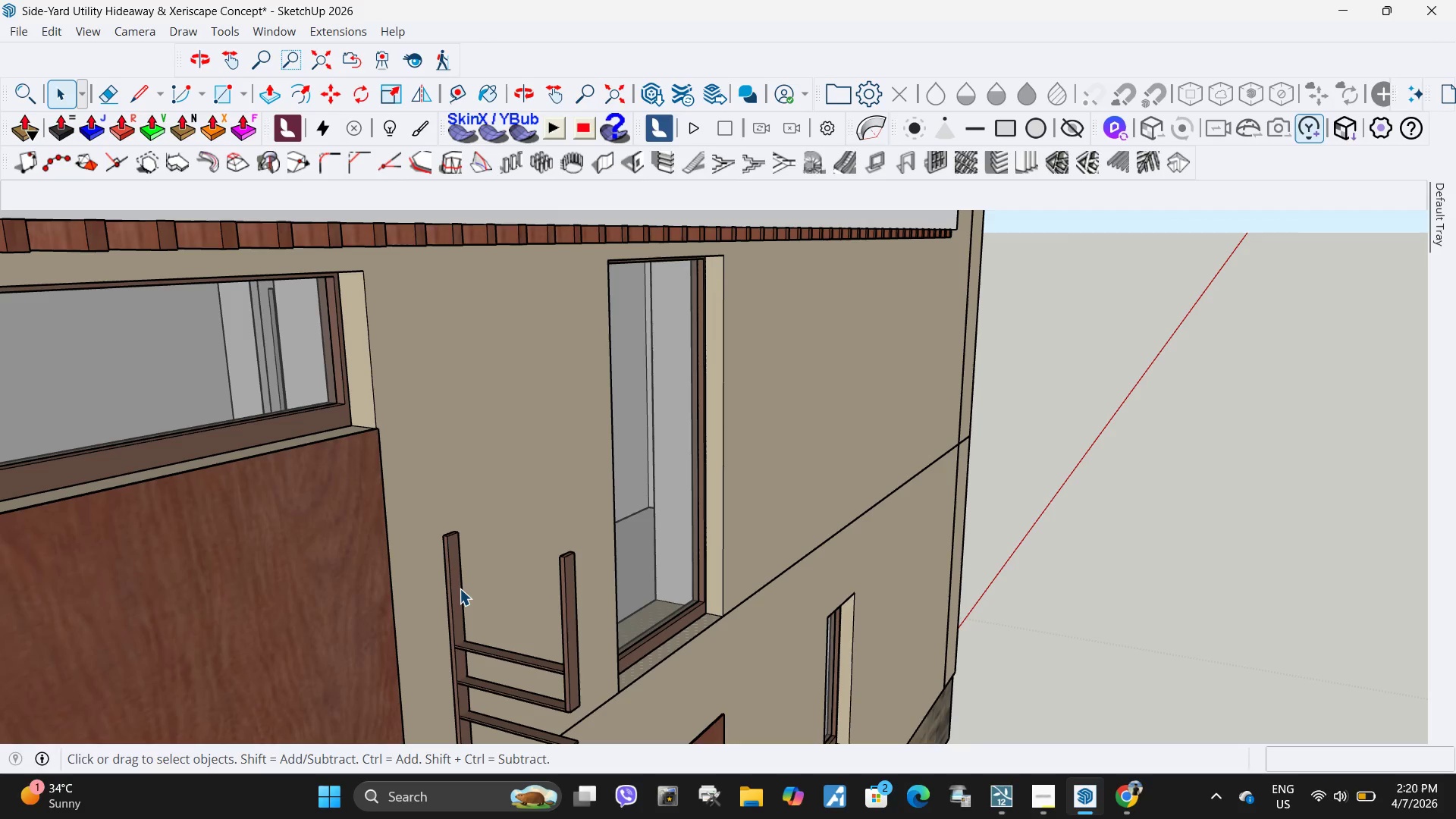 
left_click([460, 588])
 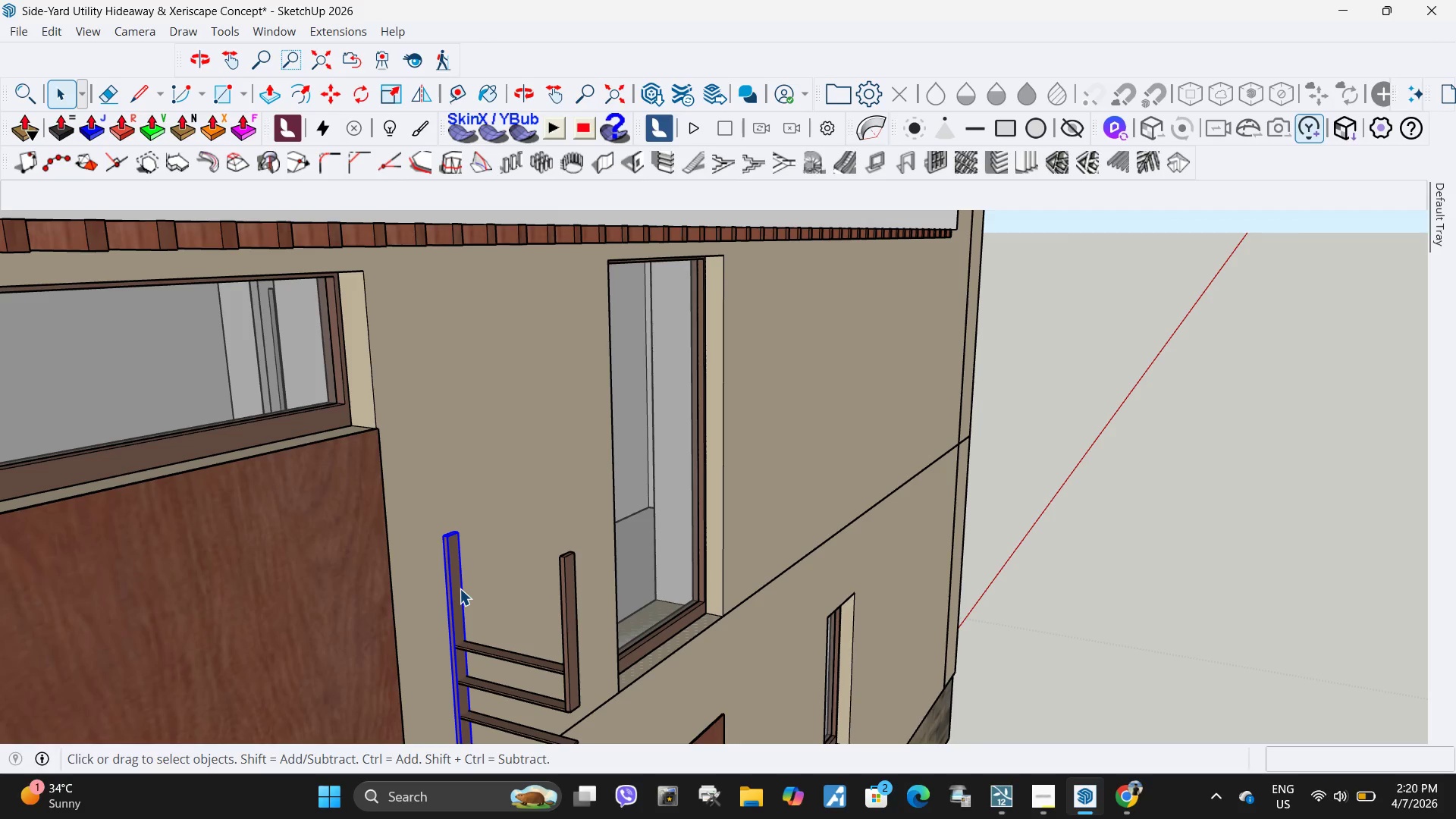 
key(Delete)
 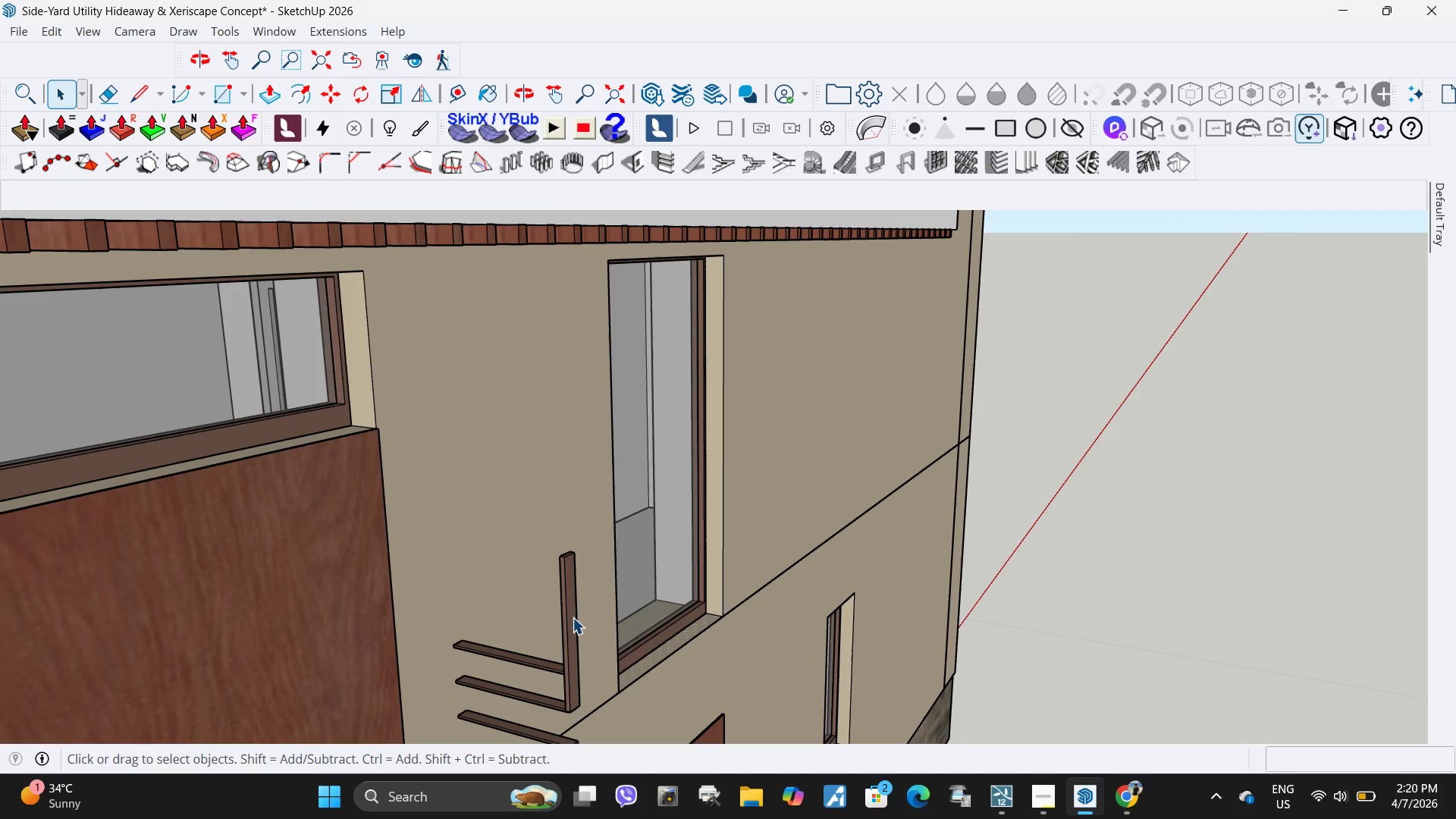 
left_click([572, 617])
 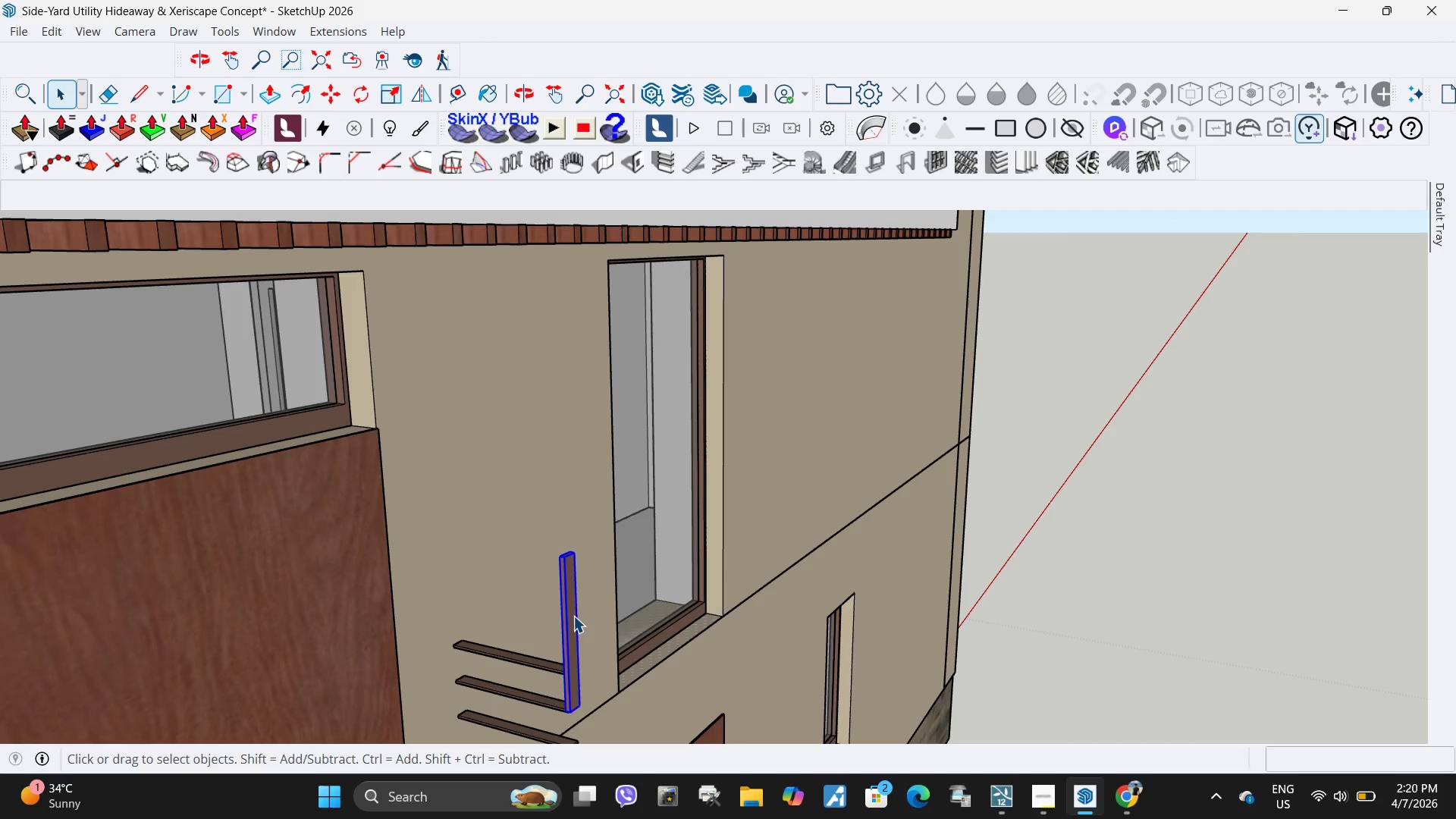 
key(Delete)
 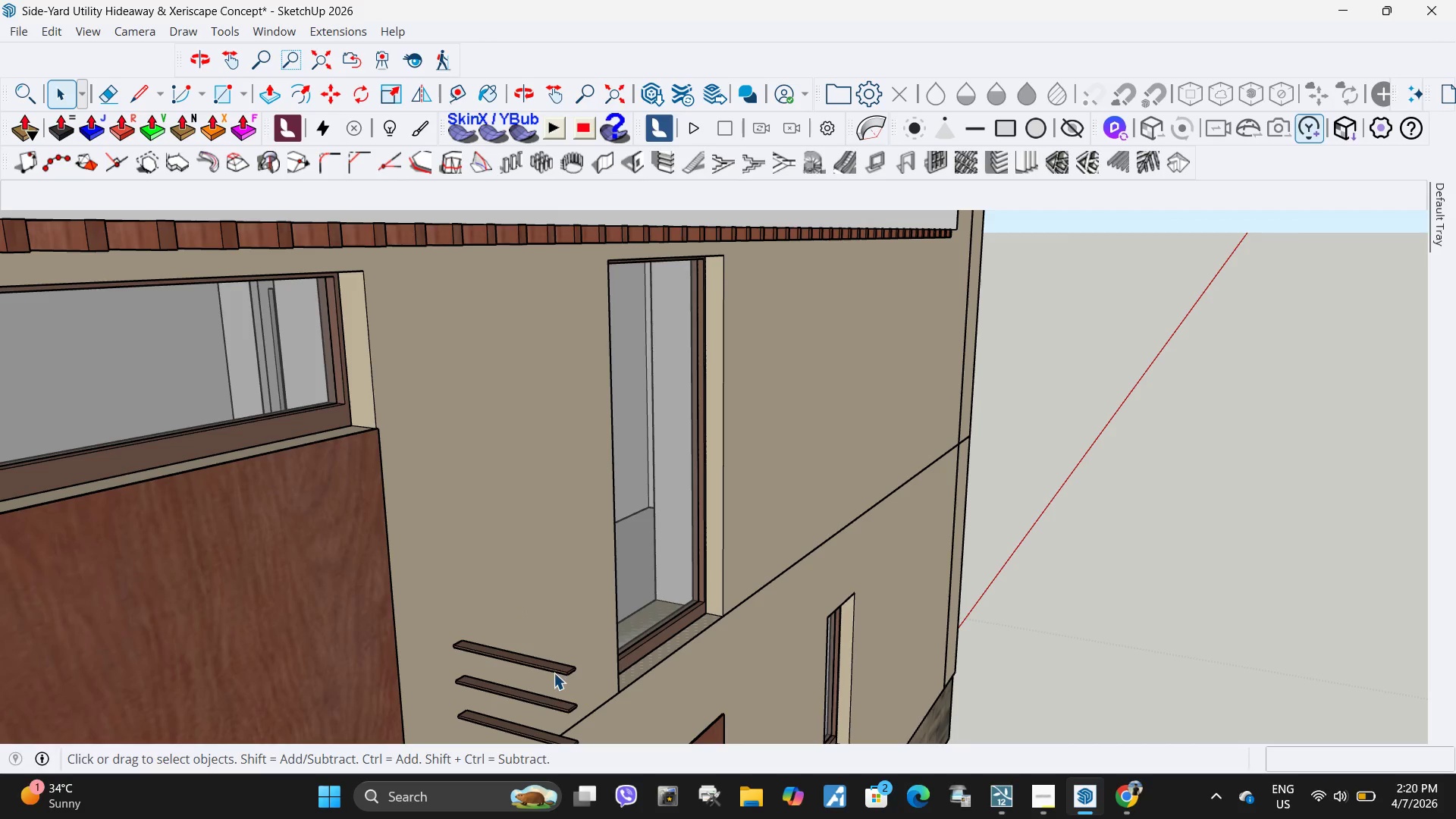 
left_click([549, 669])
 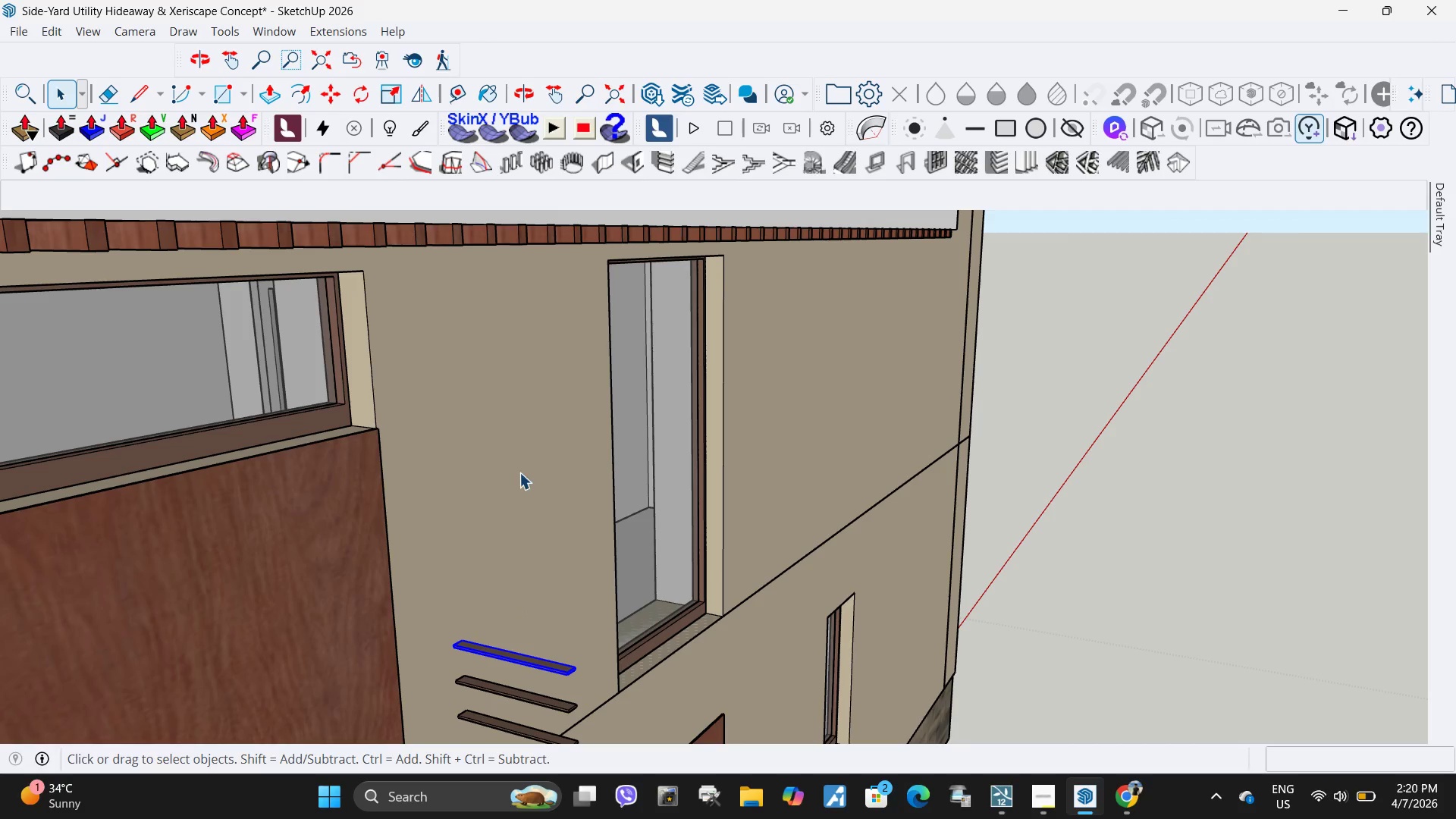 
key(Delete)
 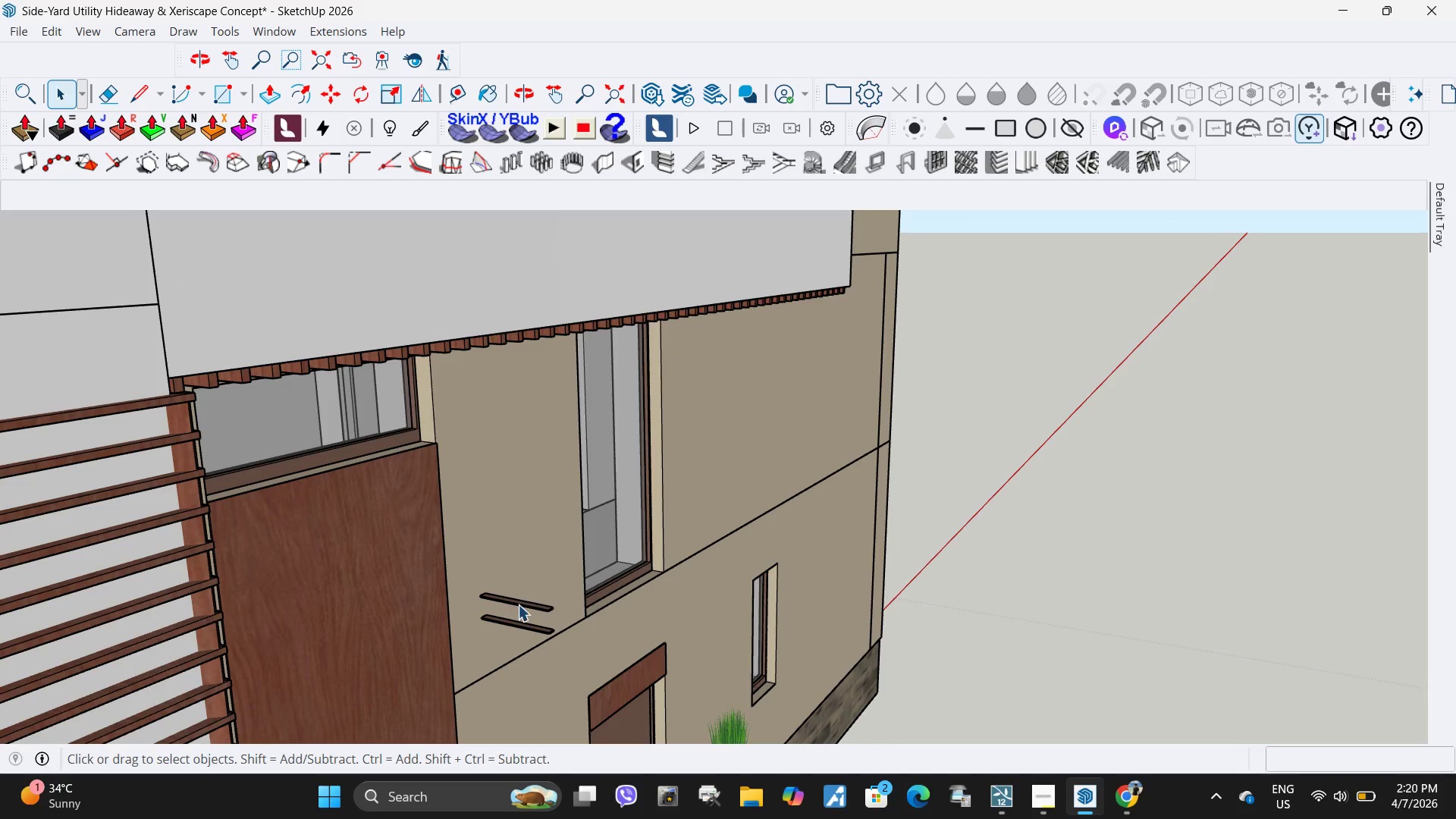 
scroll: coordinate [518, 463], scroll_direction: down, amount: 6.0
 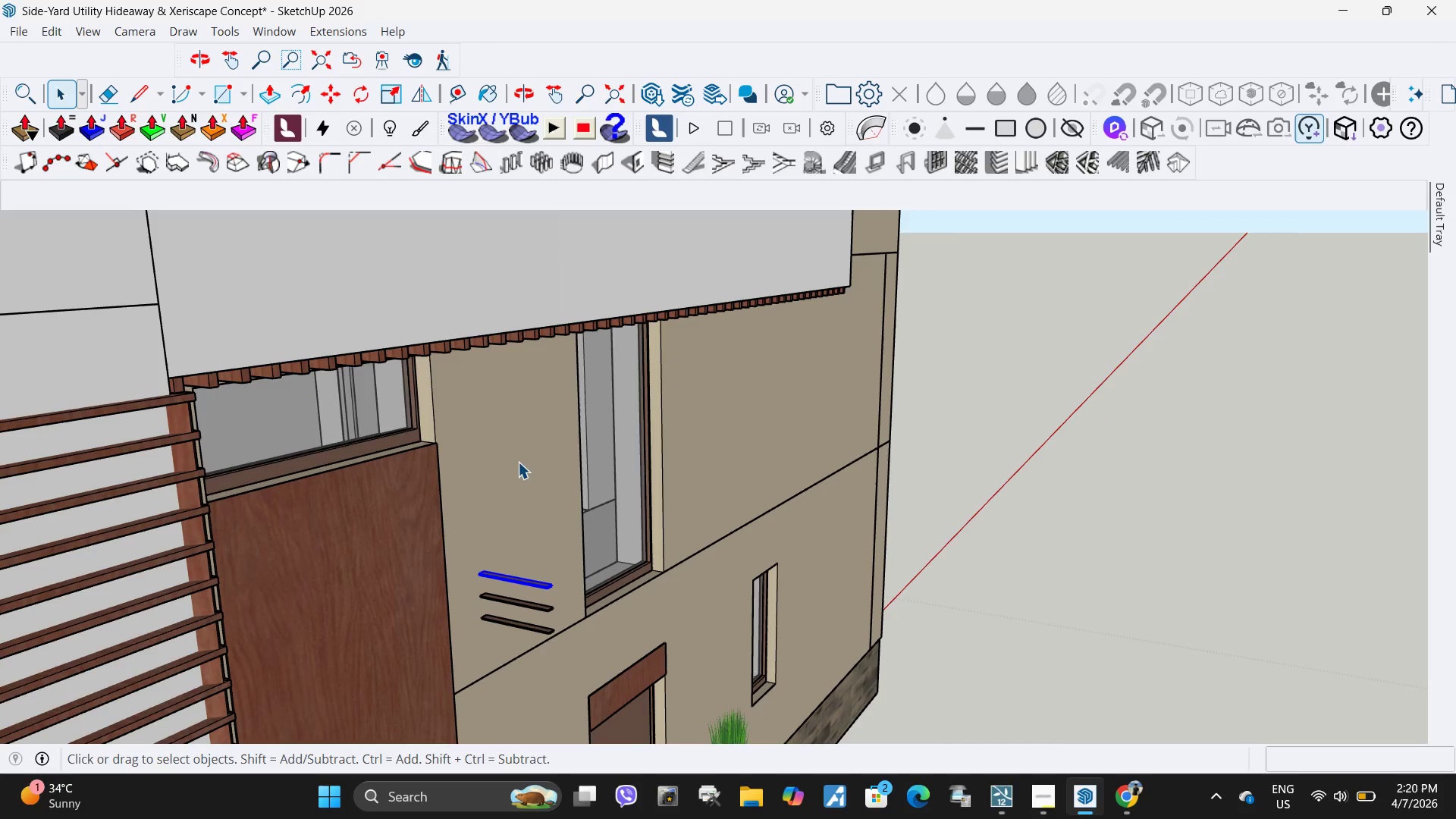 
left_click([518, 605])
 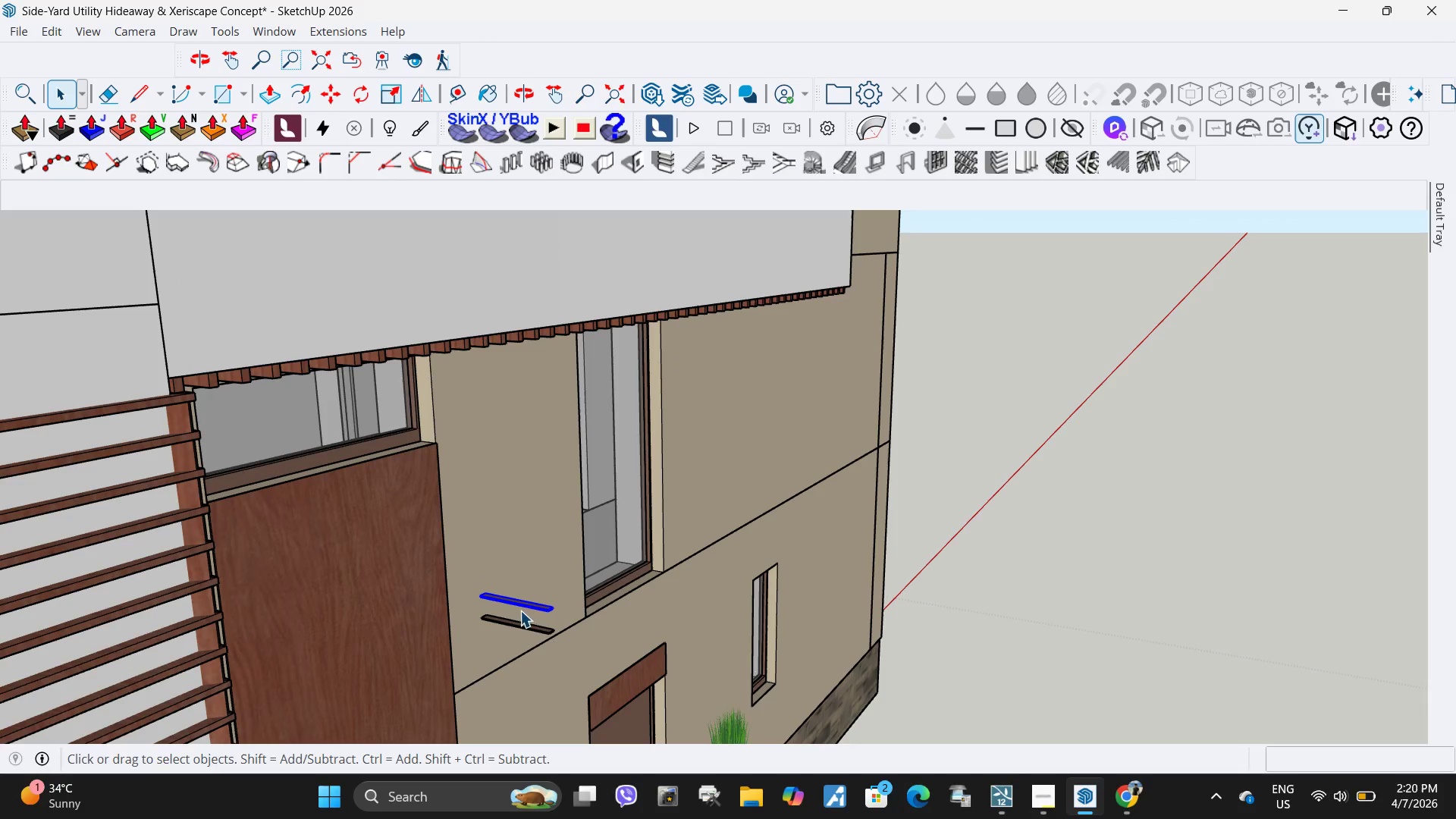 
key(Delete)
 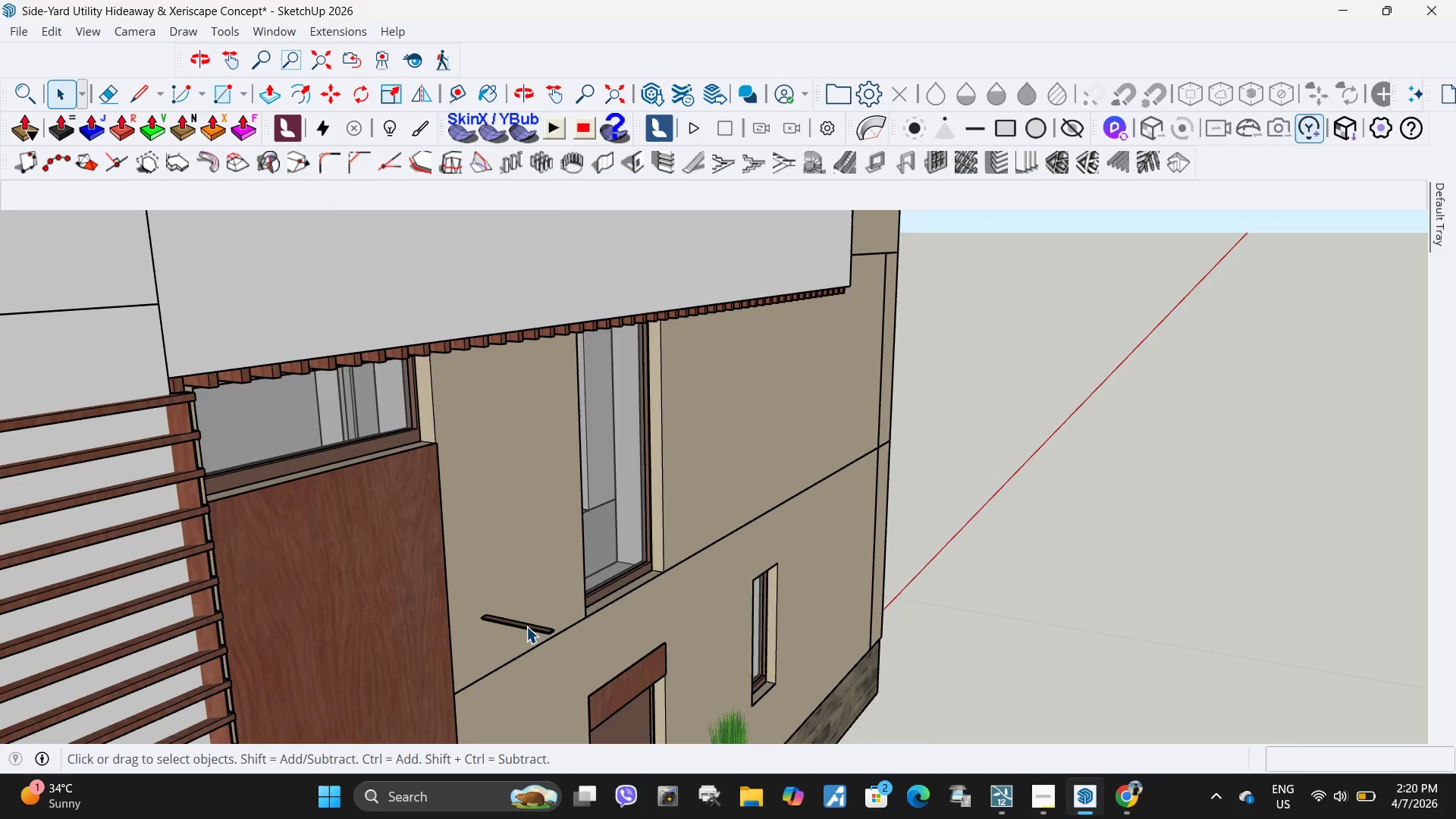 
left_click([526, 626])
 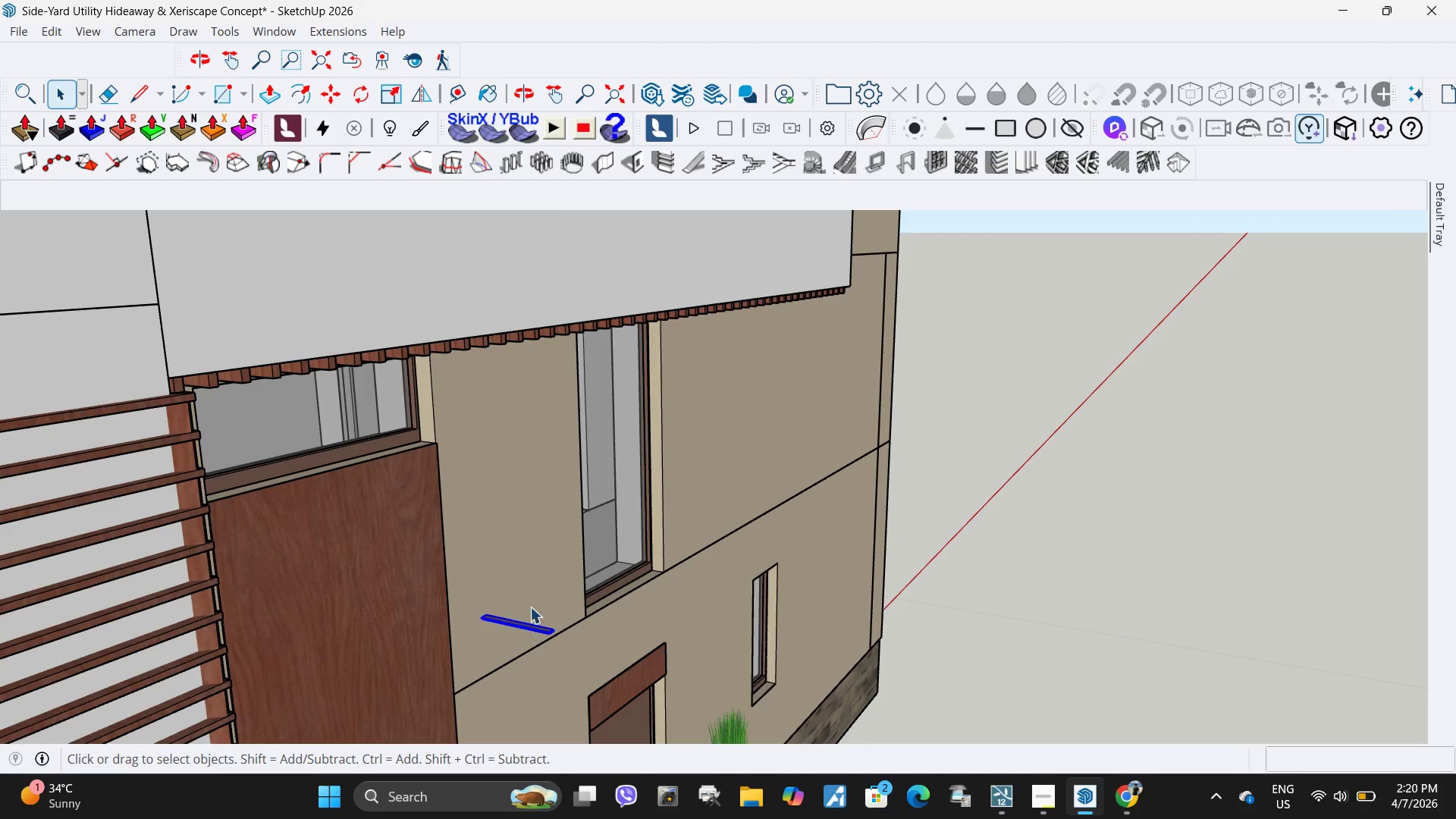 
key(Delete)
 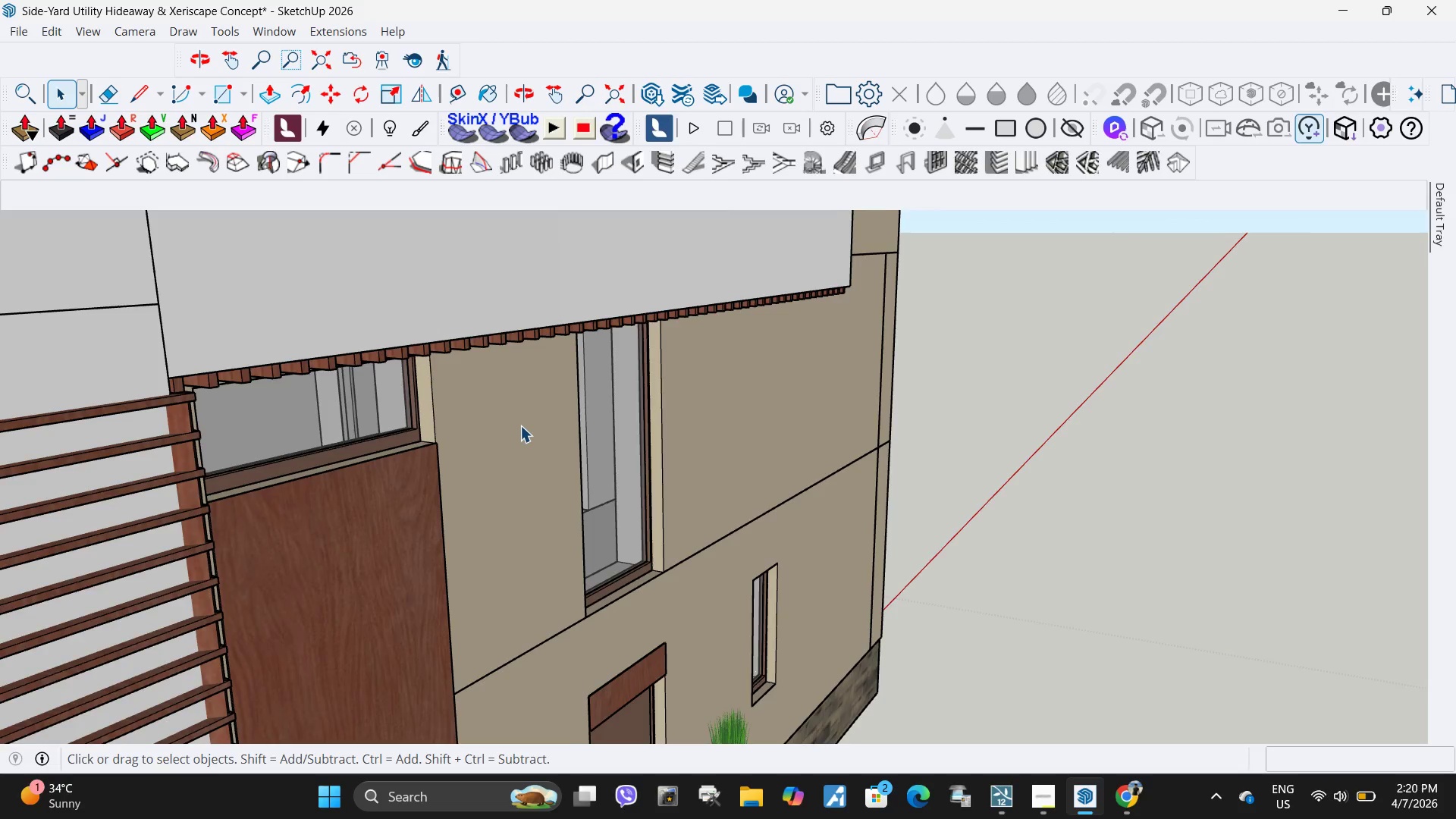 
scroll: coordinate [520, 425], scroll_direction: down, amount: 6.0
 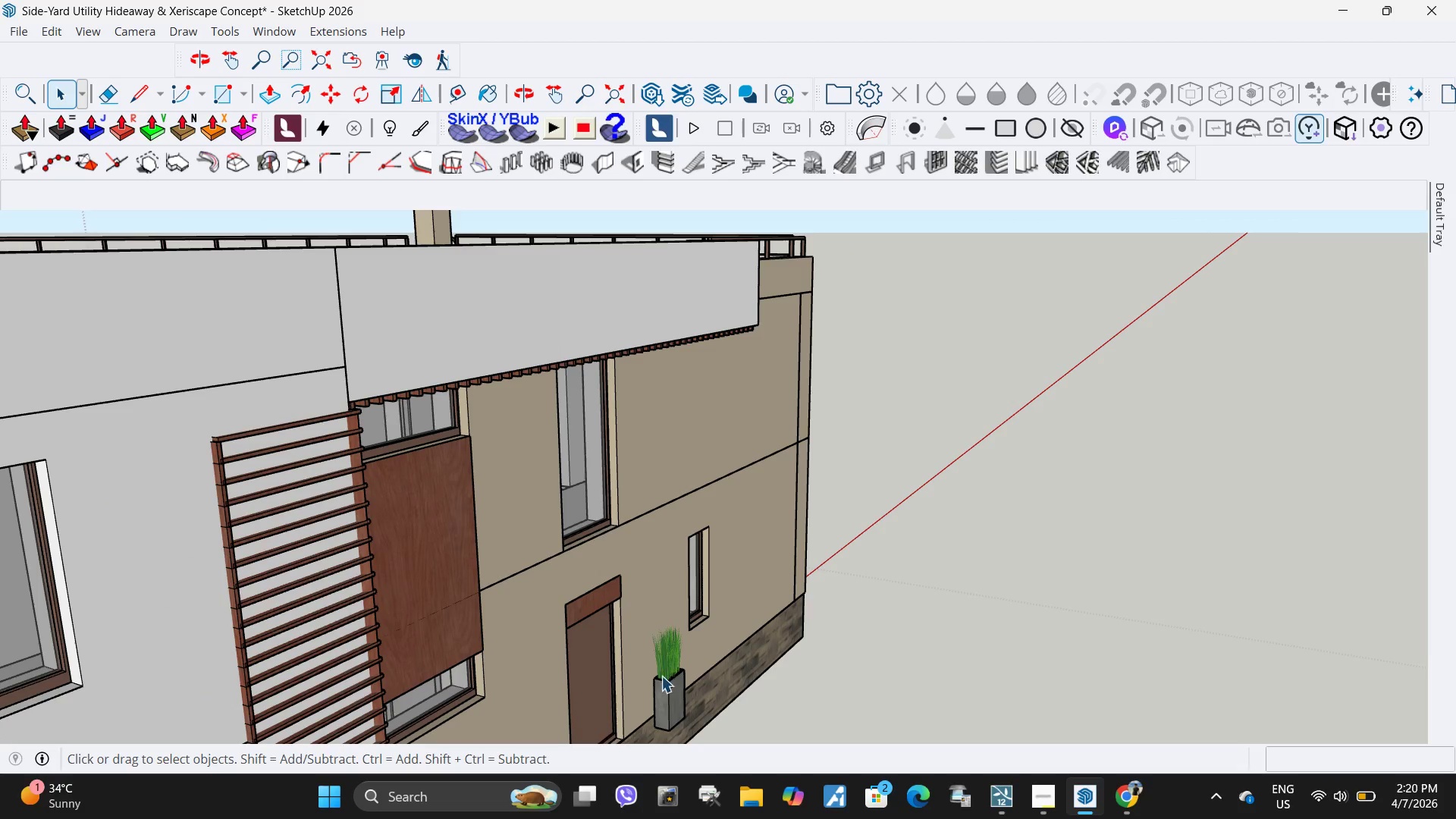 
left_click([670, 712])
 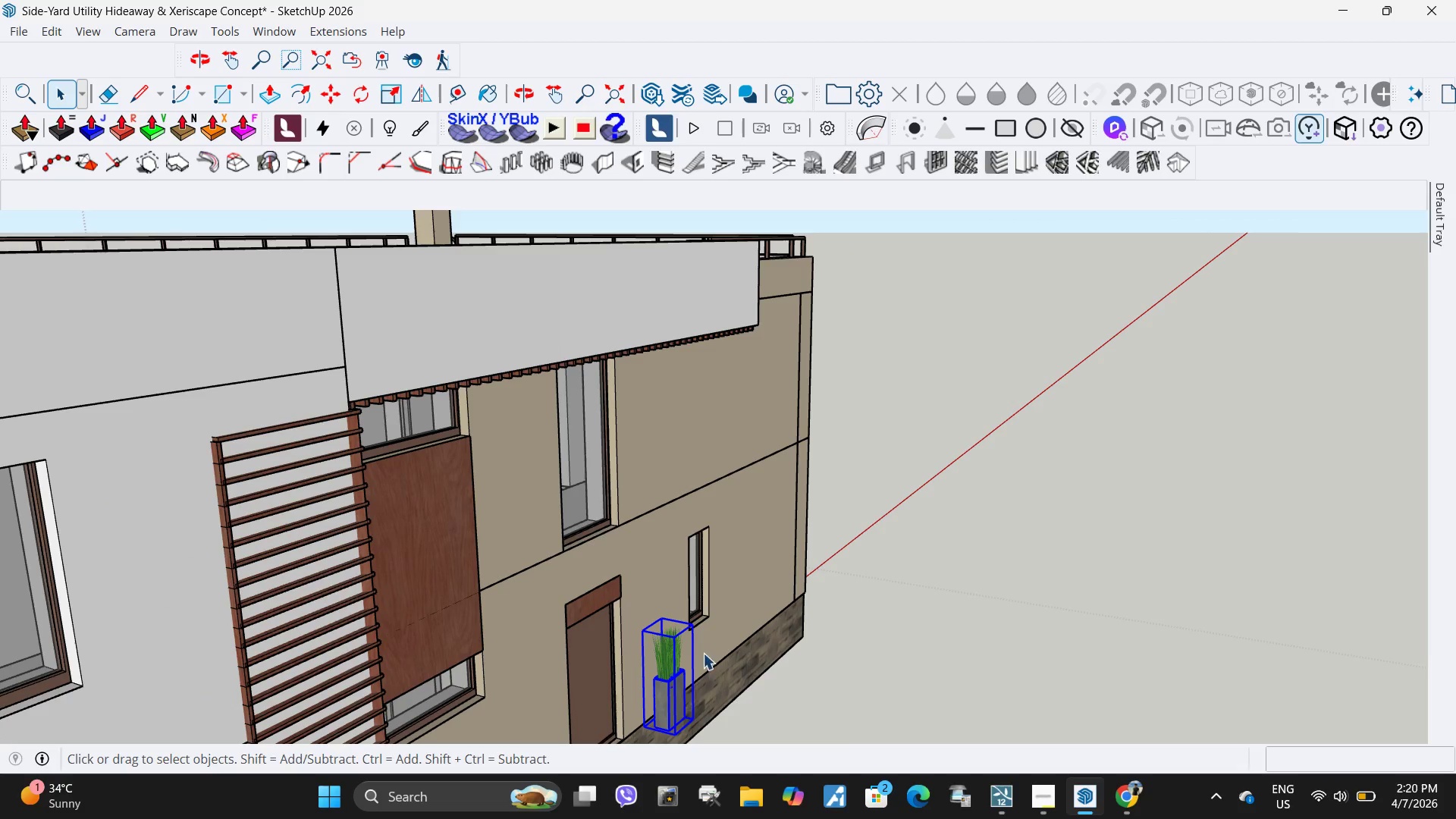 
key(Delete)
 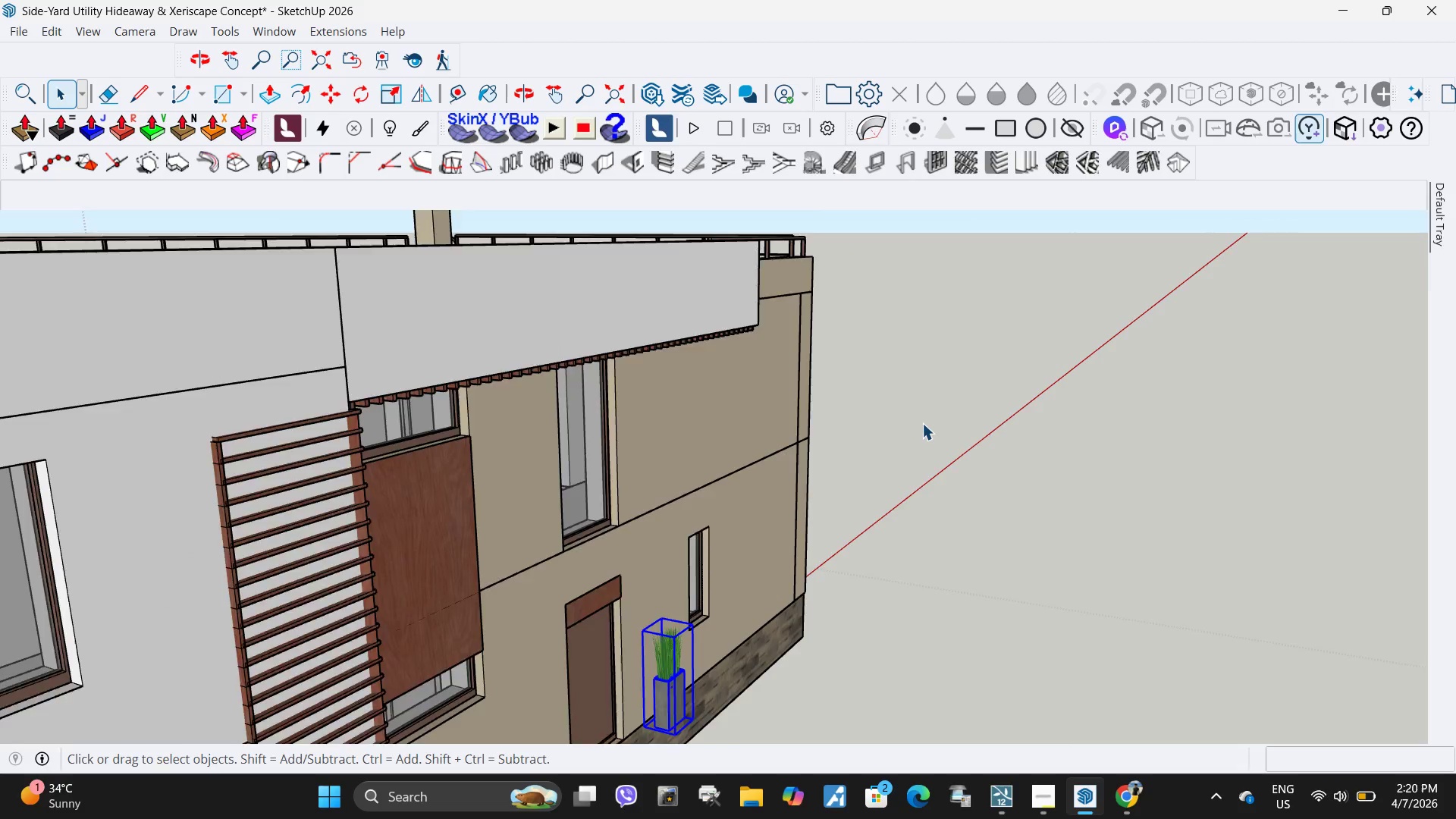 
scroll: coordinate [640, 472], scroll_direction: down, amount: 15.0
 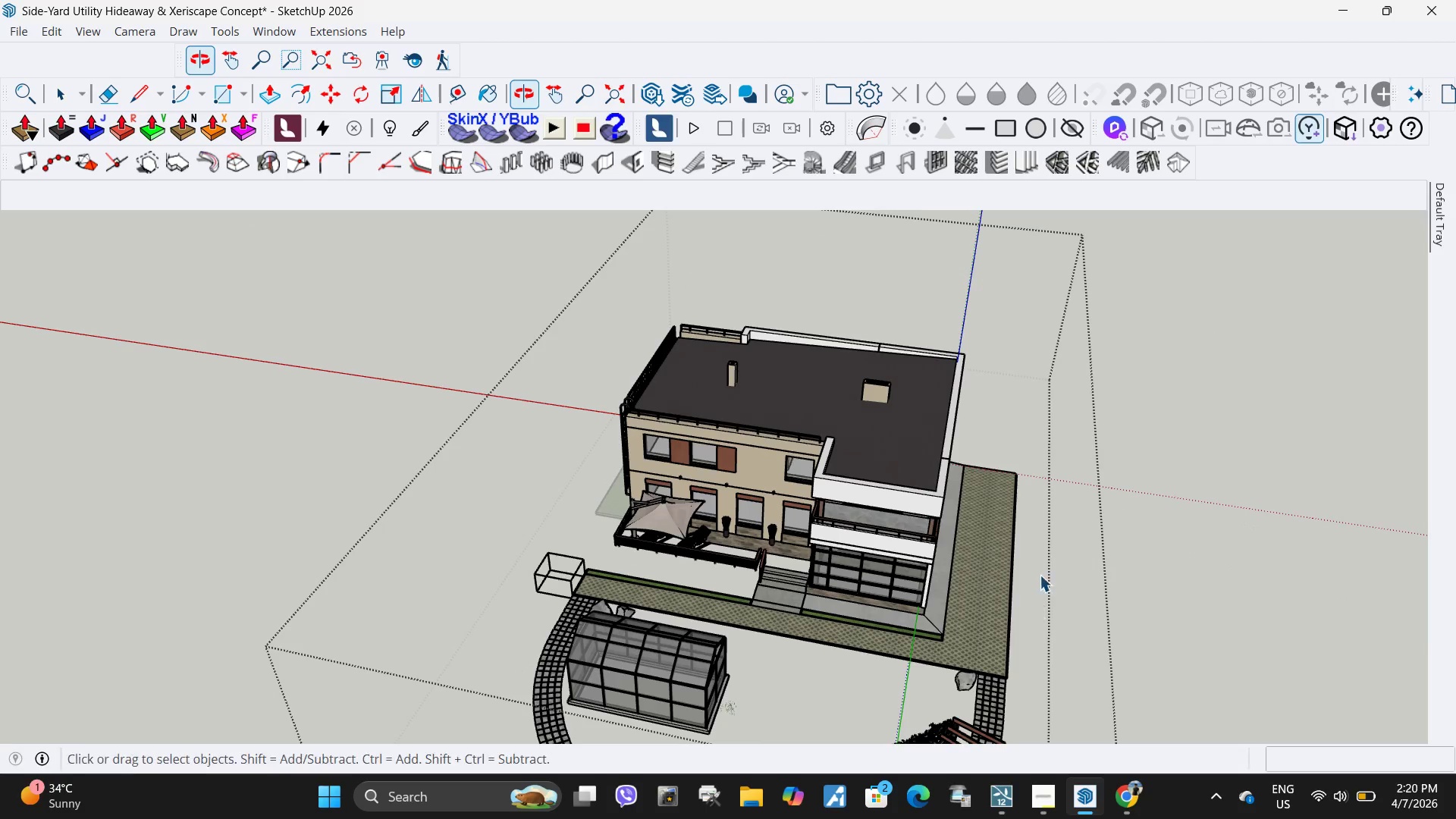 
key(Escape)
 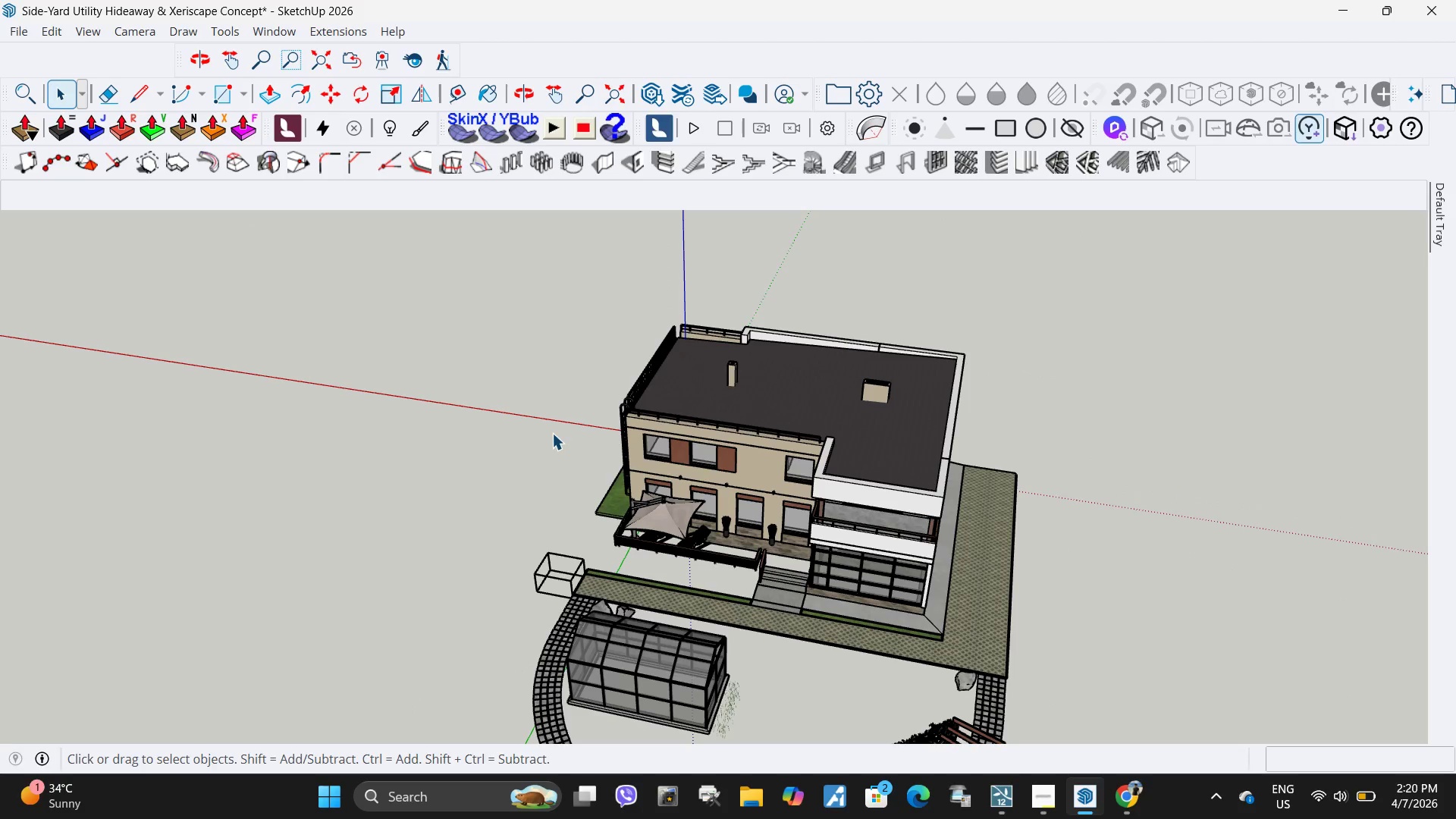 
scroll: coordinate [495, 470], scroll_direction: down, amount: 4.0
 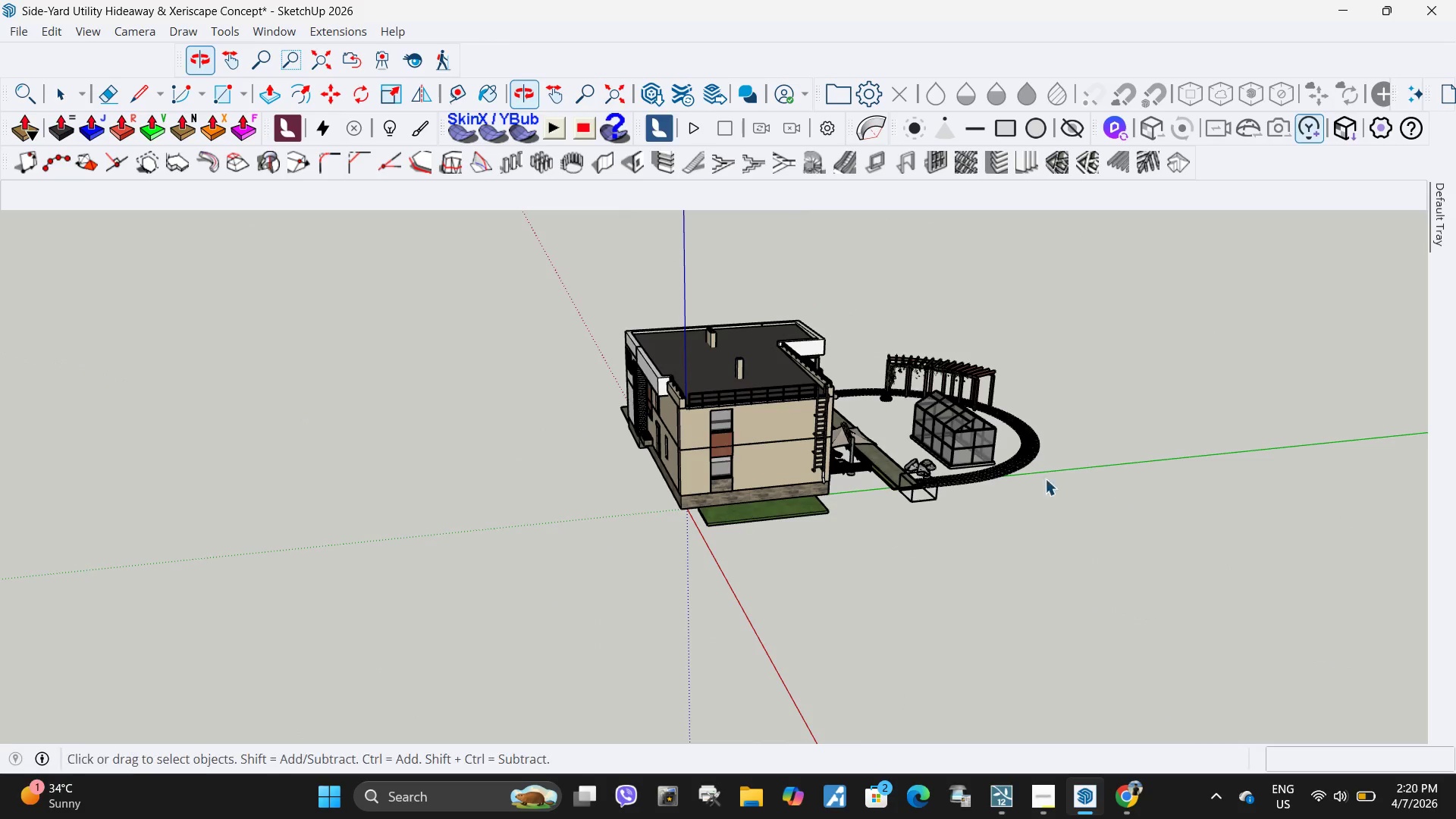 
scroll: coordinate [670, 485], scroll_direction: up, amount: 10.0
 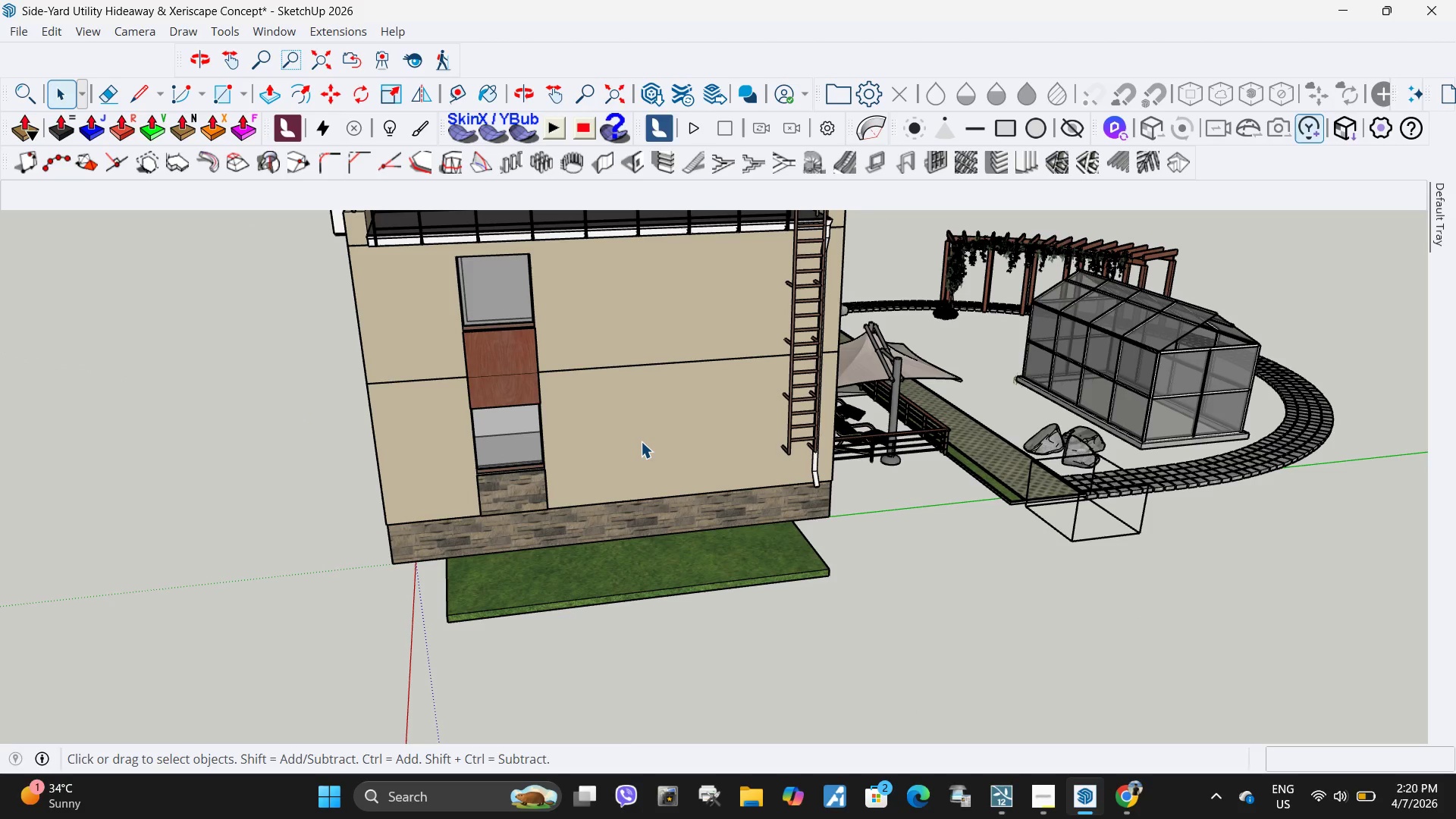 
key(H)
 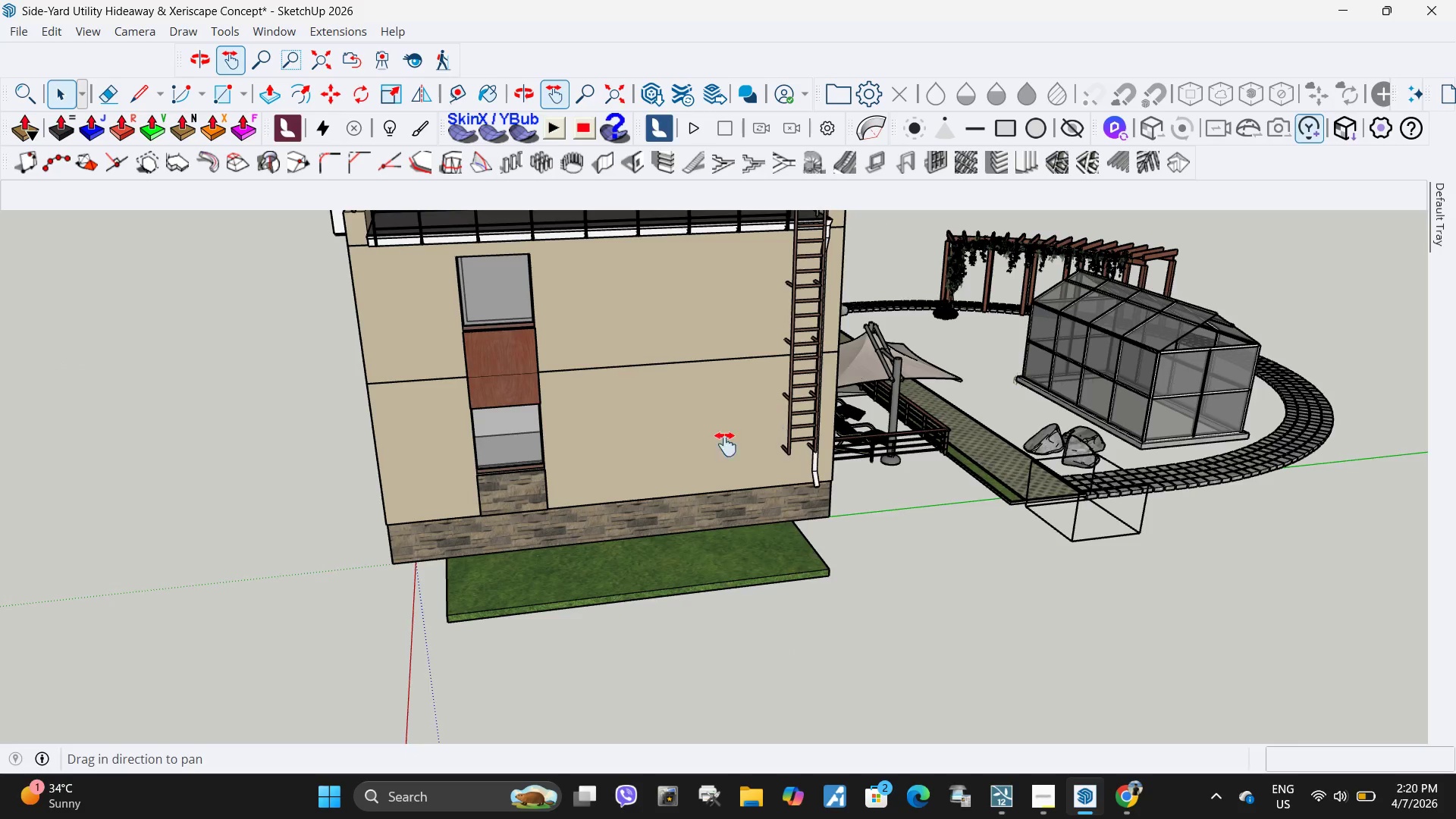 
left_click_drag(start_coordinate=[772, 422], to_coordinate=[443, 491])
 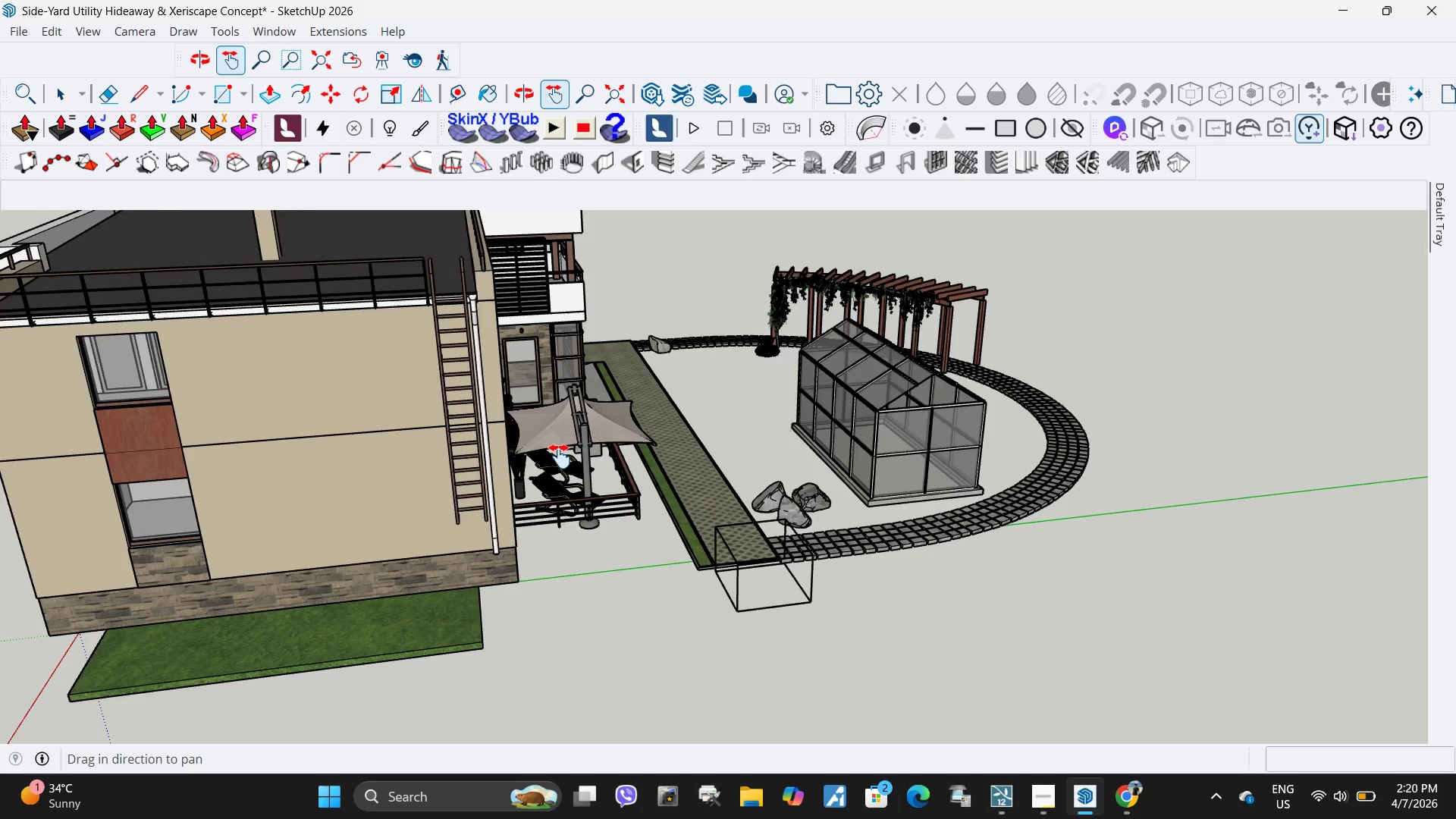 
scroll: coordinate [560, 457], scroll_direction: down, amount: 1.0
 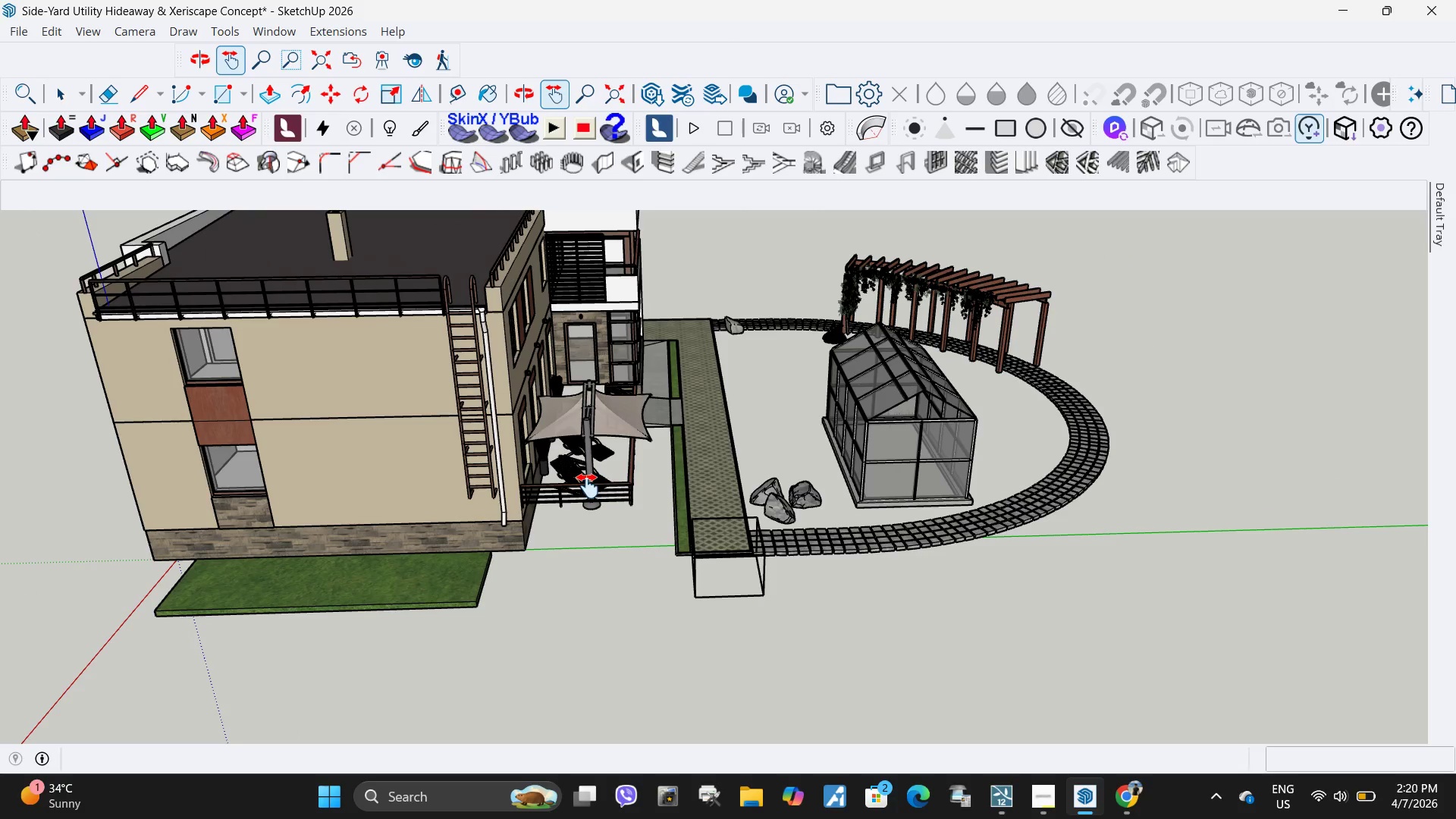 
key(Space)
 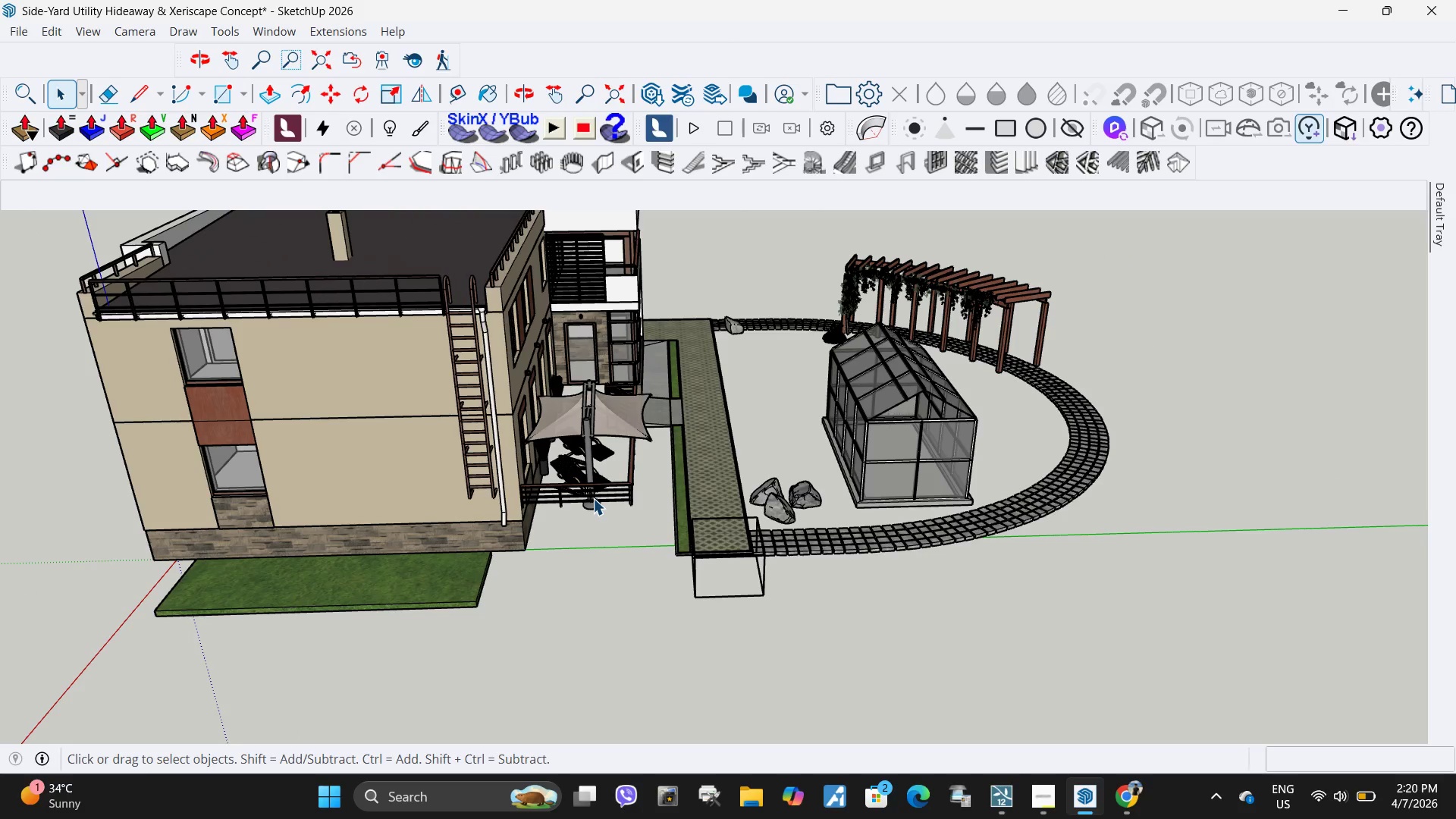 
left_click([593, 498])
 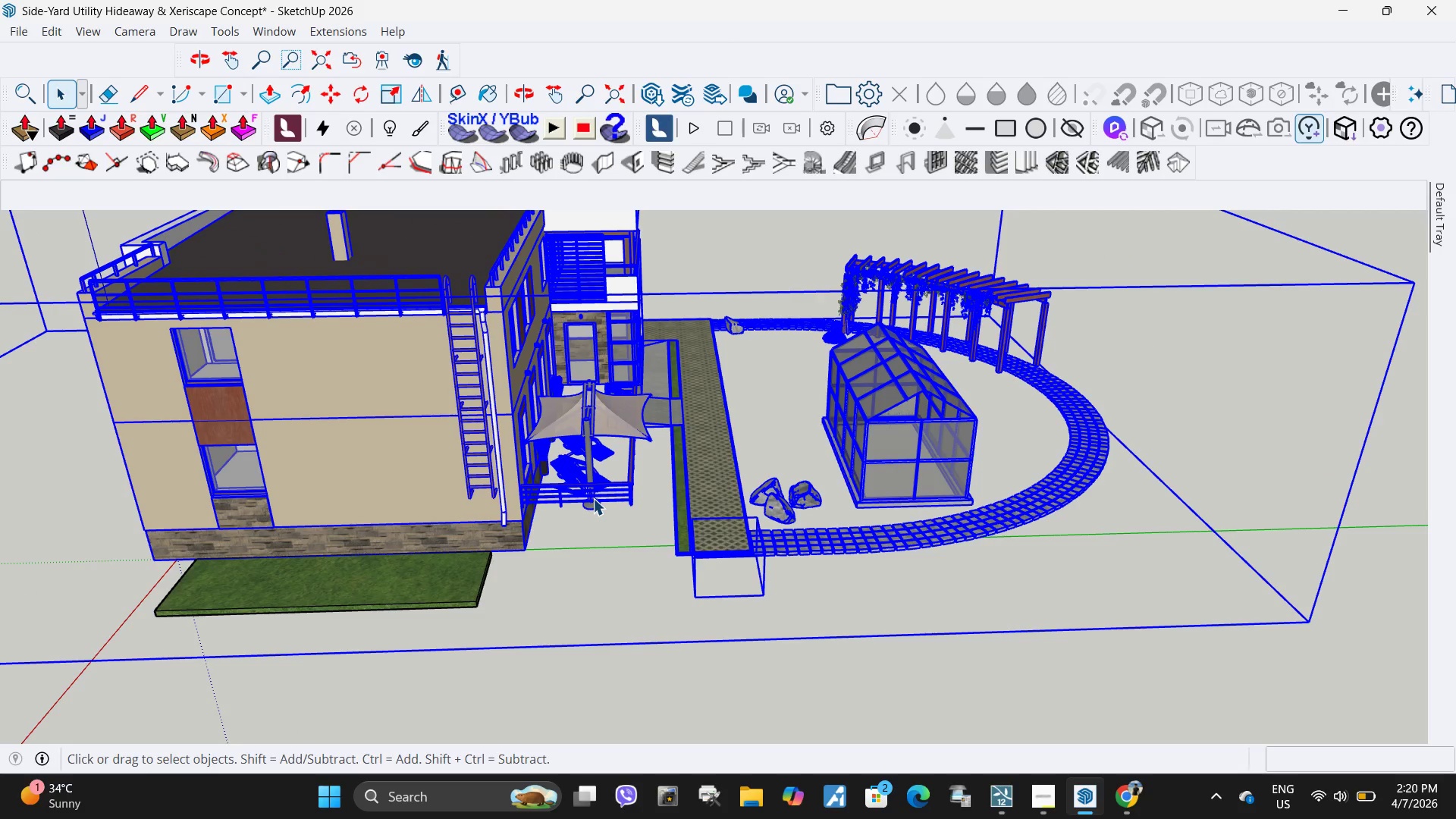 
double_click([593, 498])
 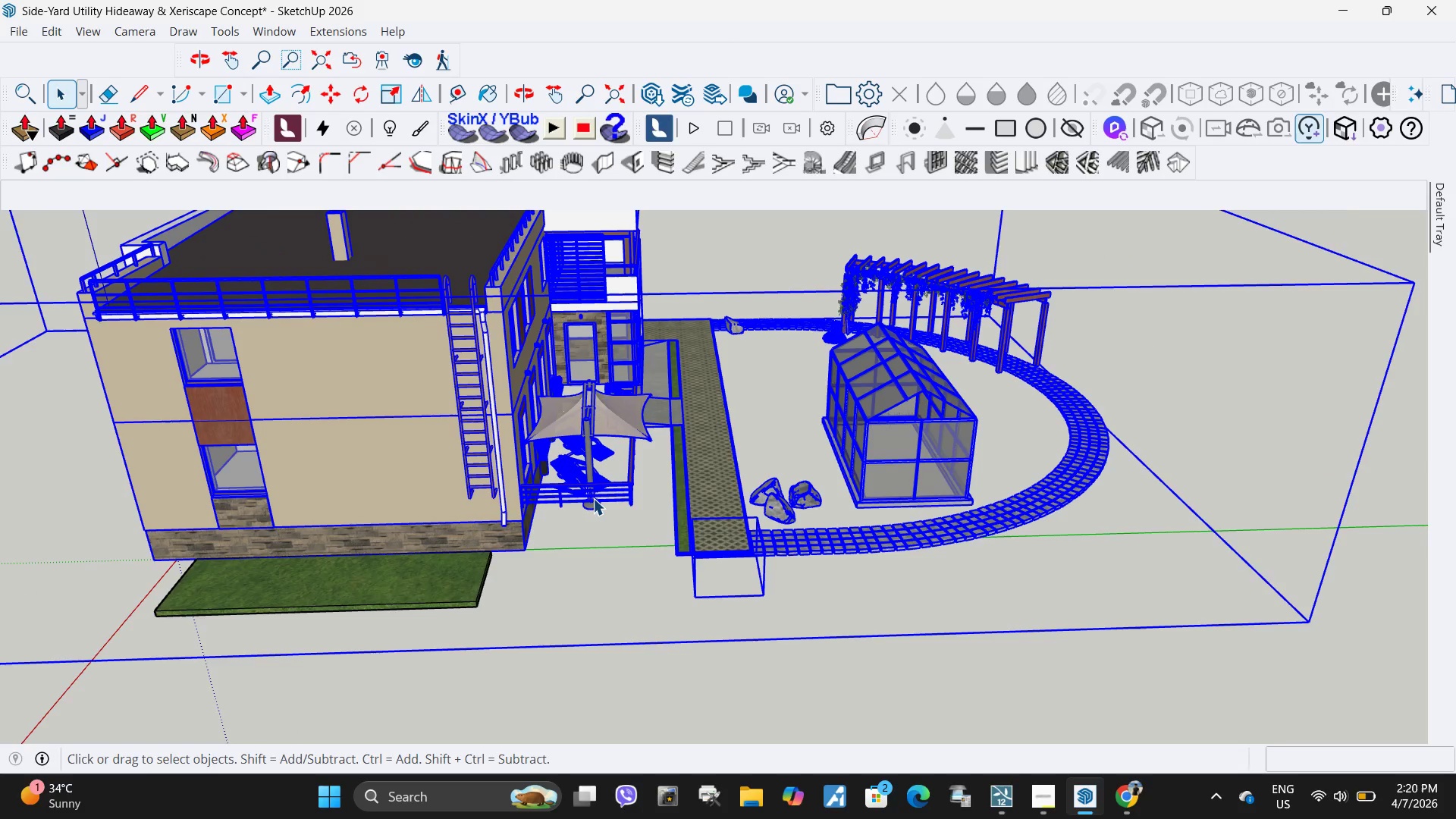 
triple_click([593, 498])
 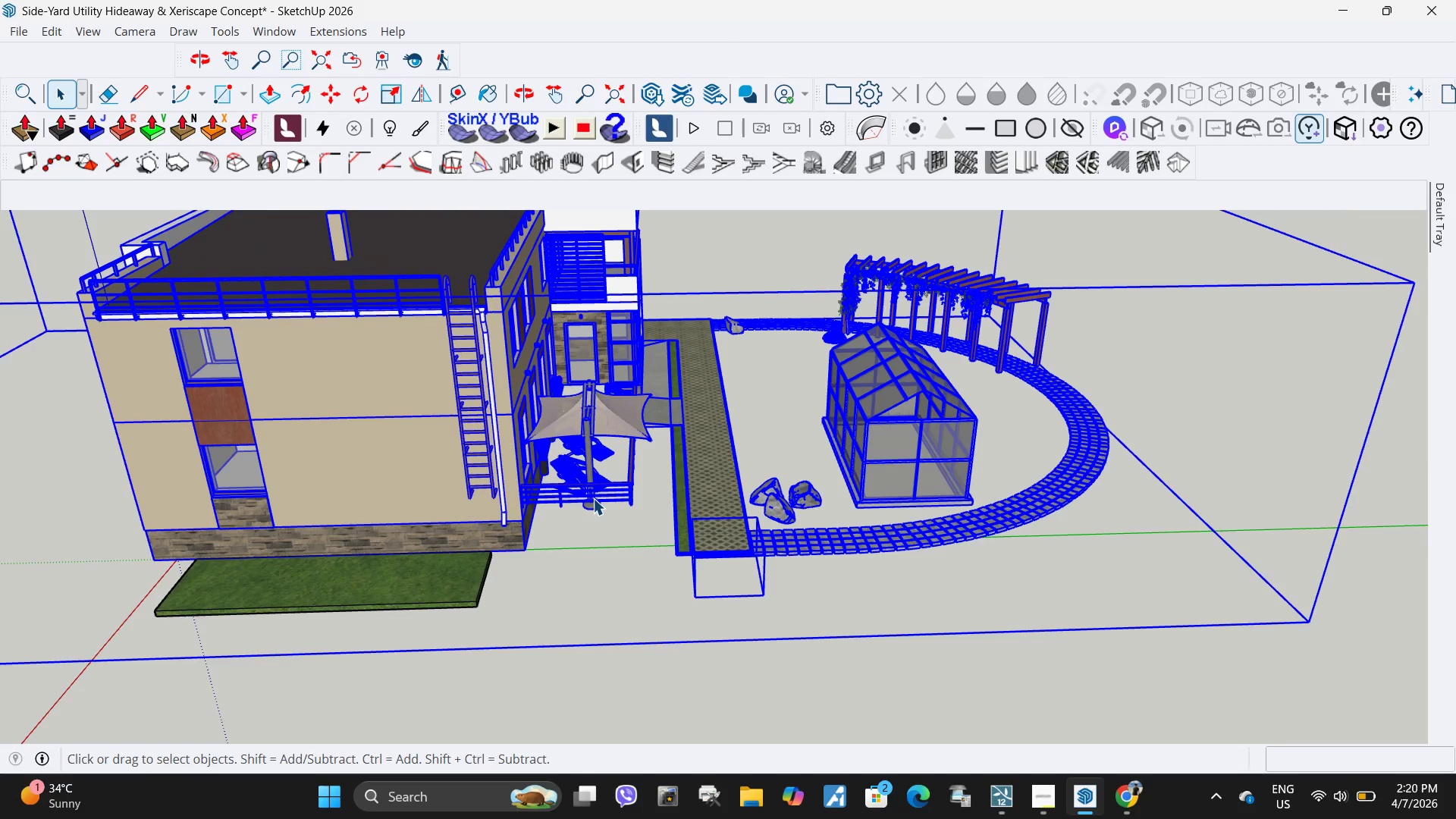 
triple_click([593, 498])
 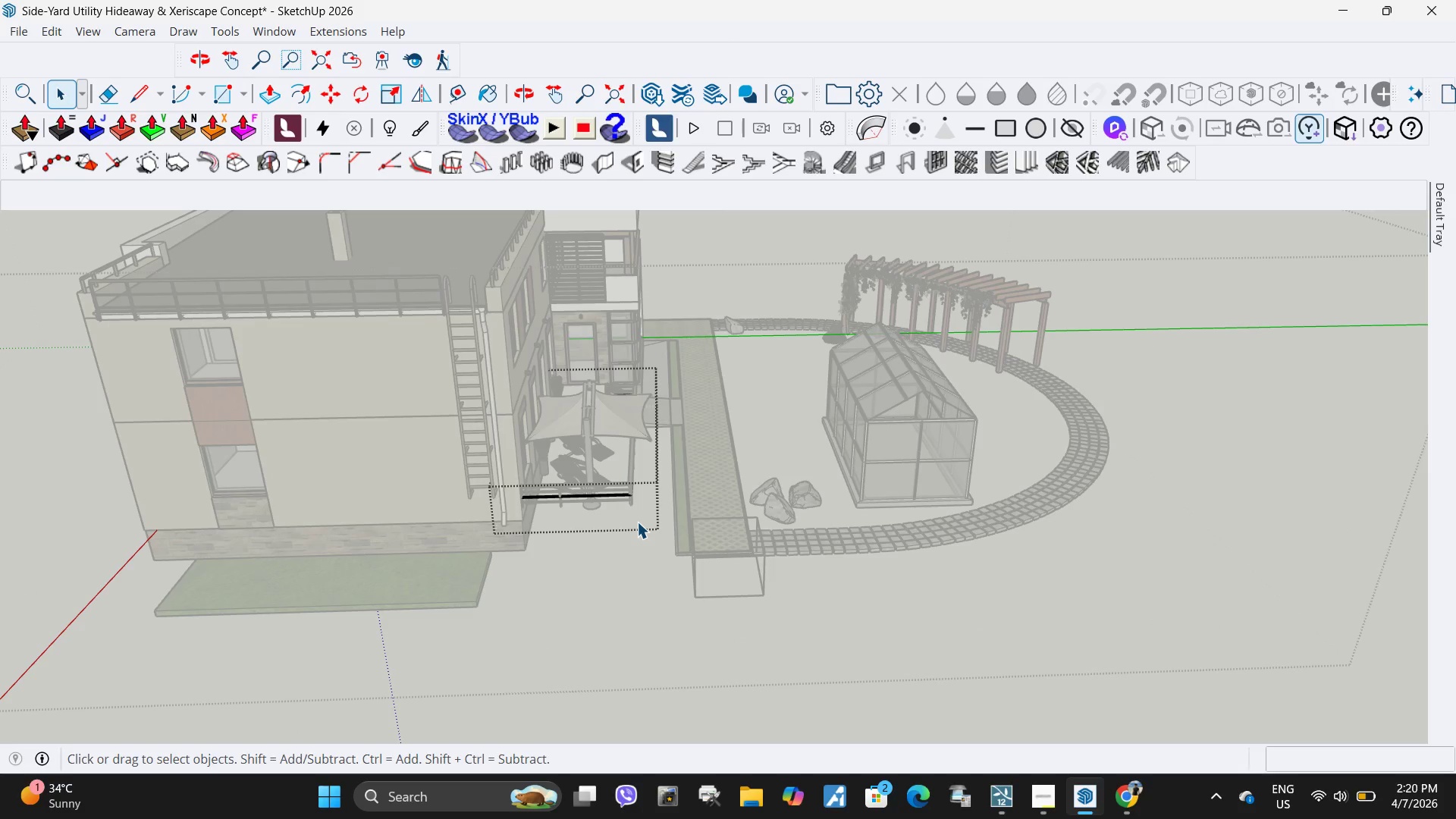 
wait(8.56)
 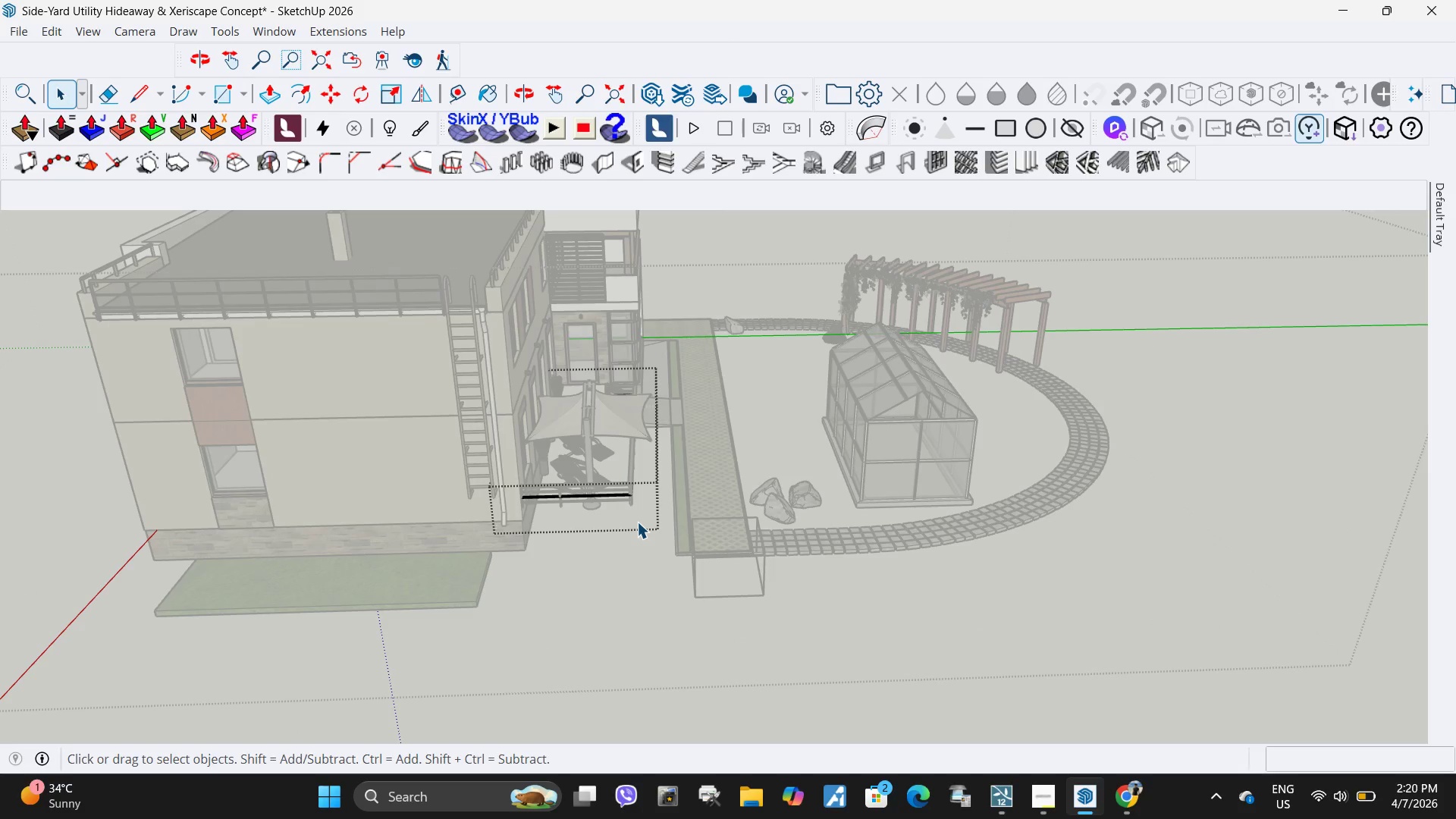 
key(Escape)
 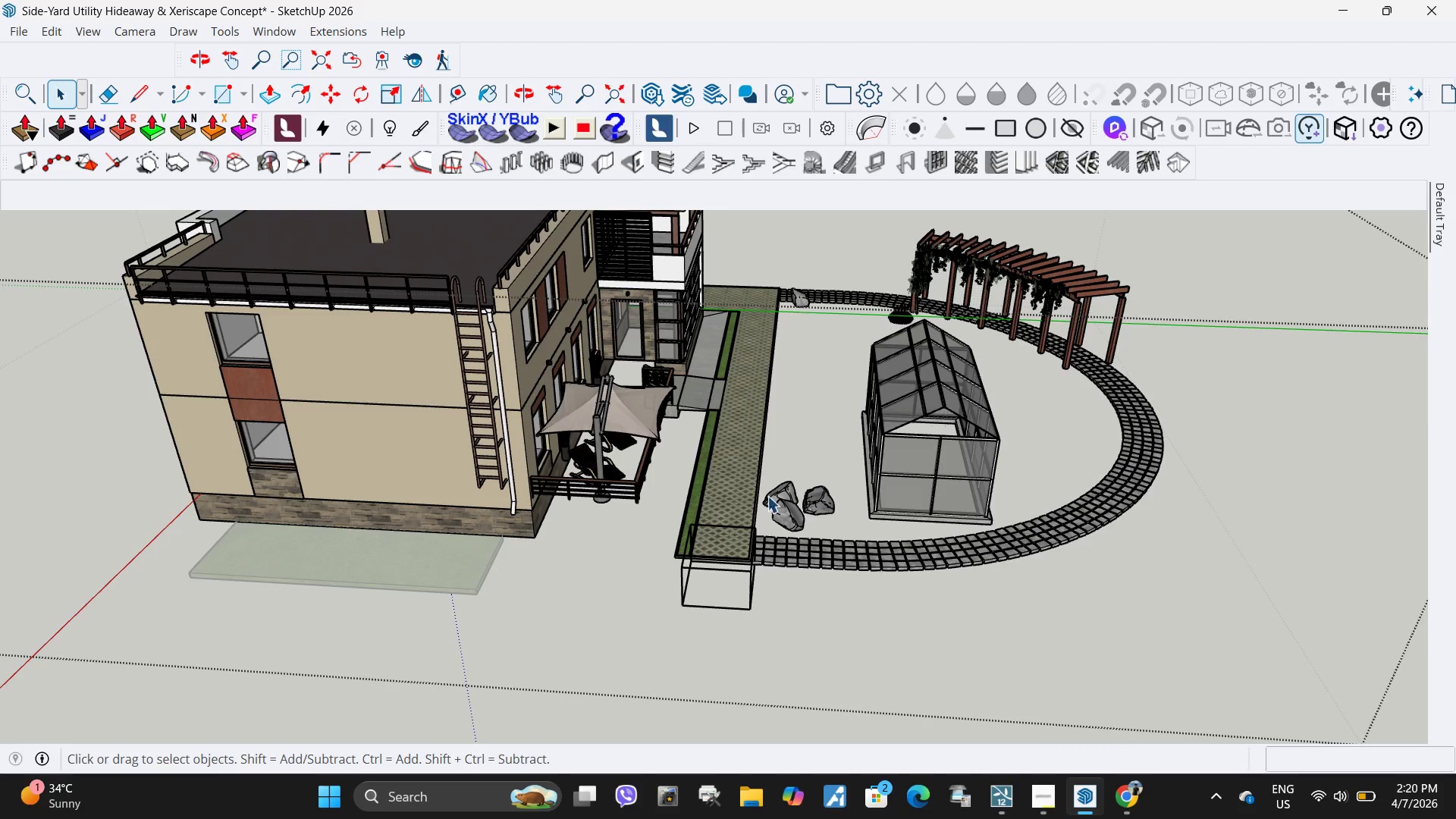 
key(Escape)
 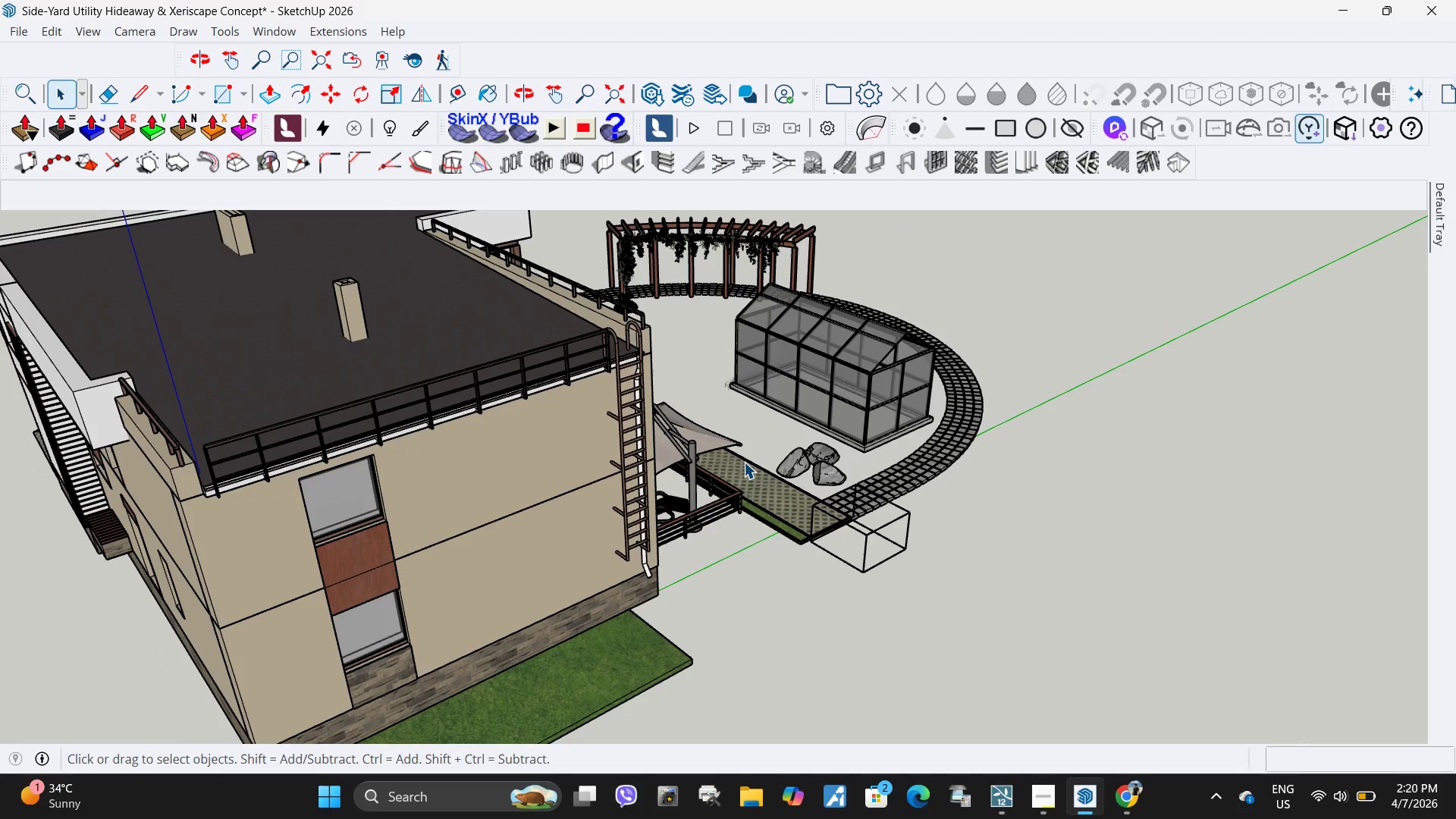 
key(Escape)
 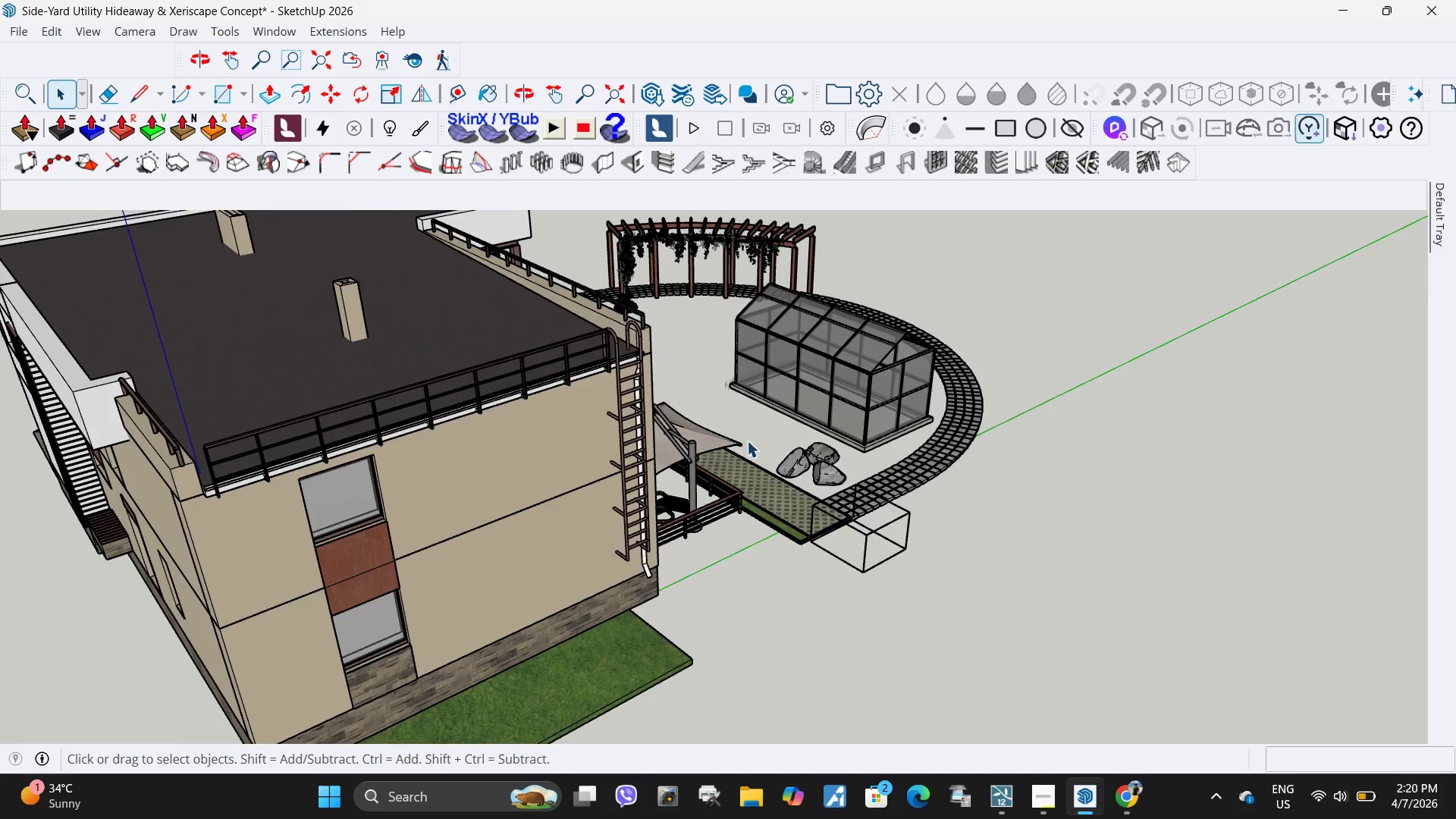 
scroll: coordinate [745, 438], scroll_direction: down, amount: 10.0
 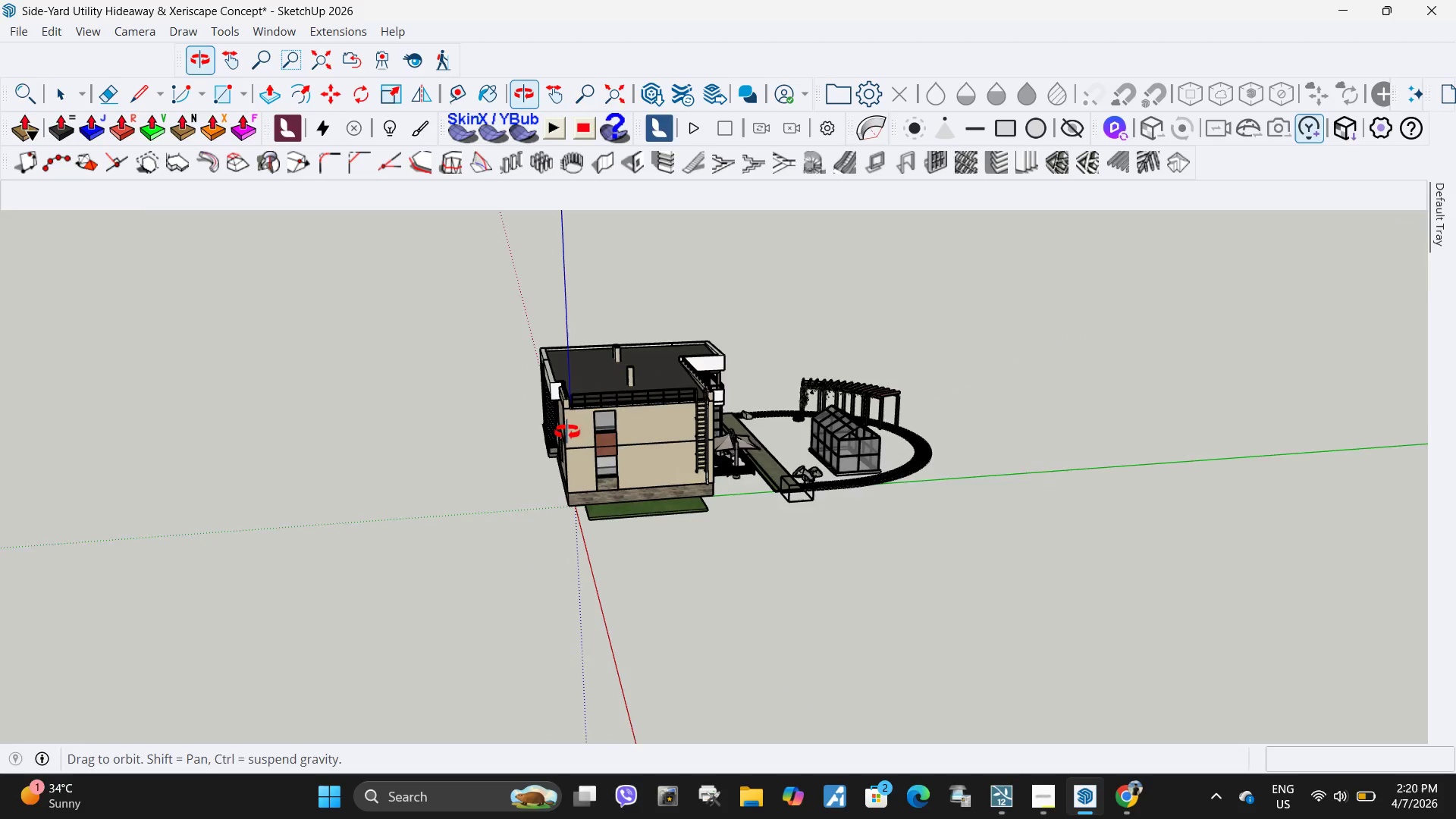 
scroll: coordinate [726, 450], scroll_direction: up, amount: 9.0
 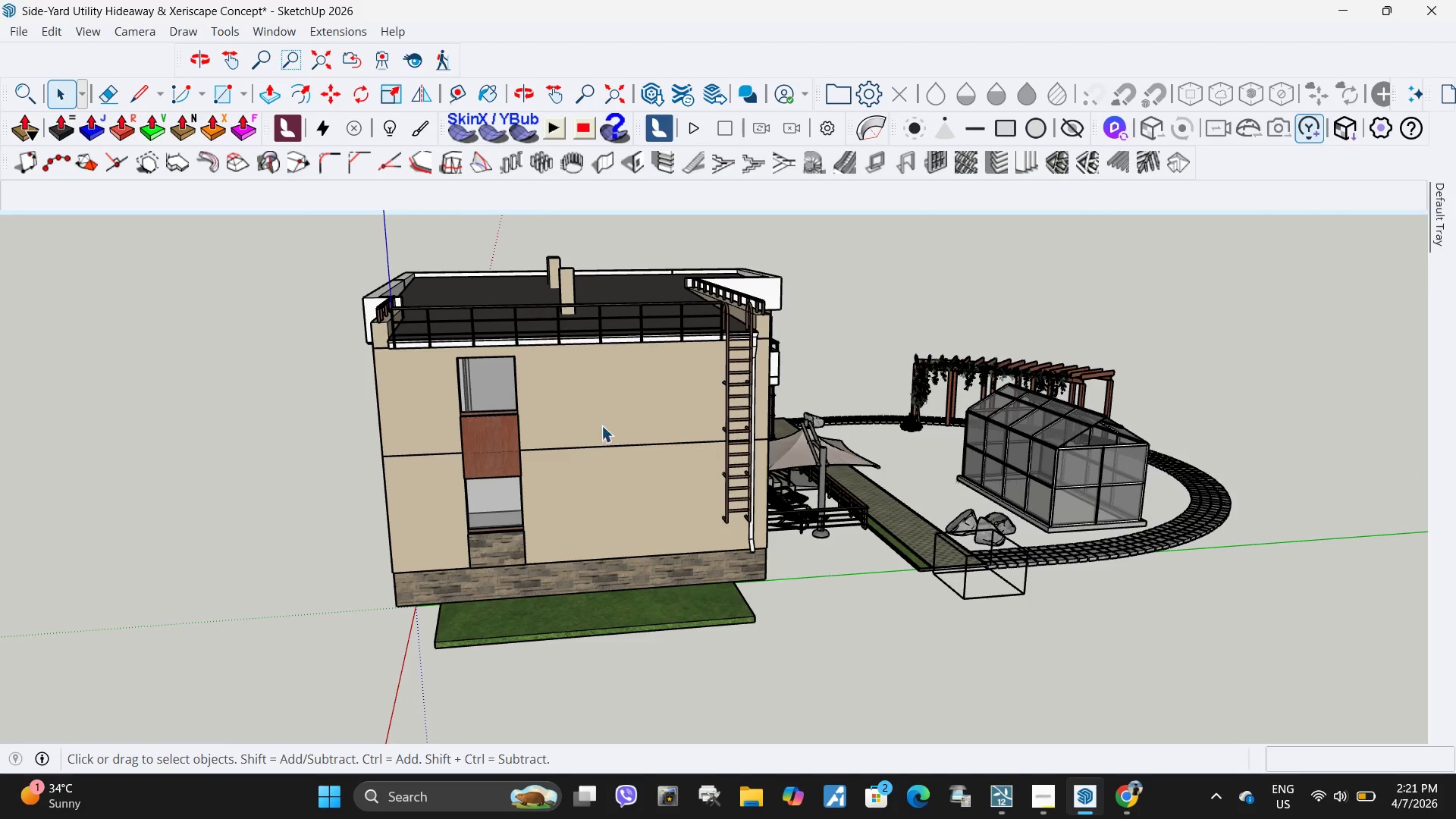 
key(H)
 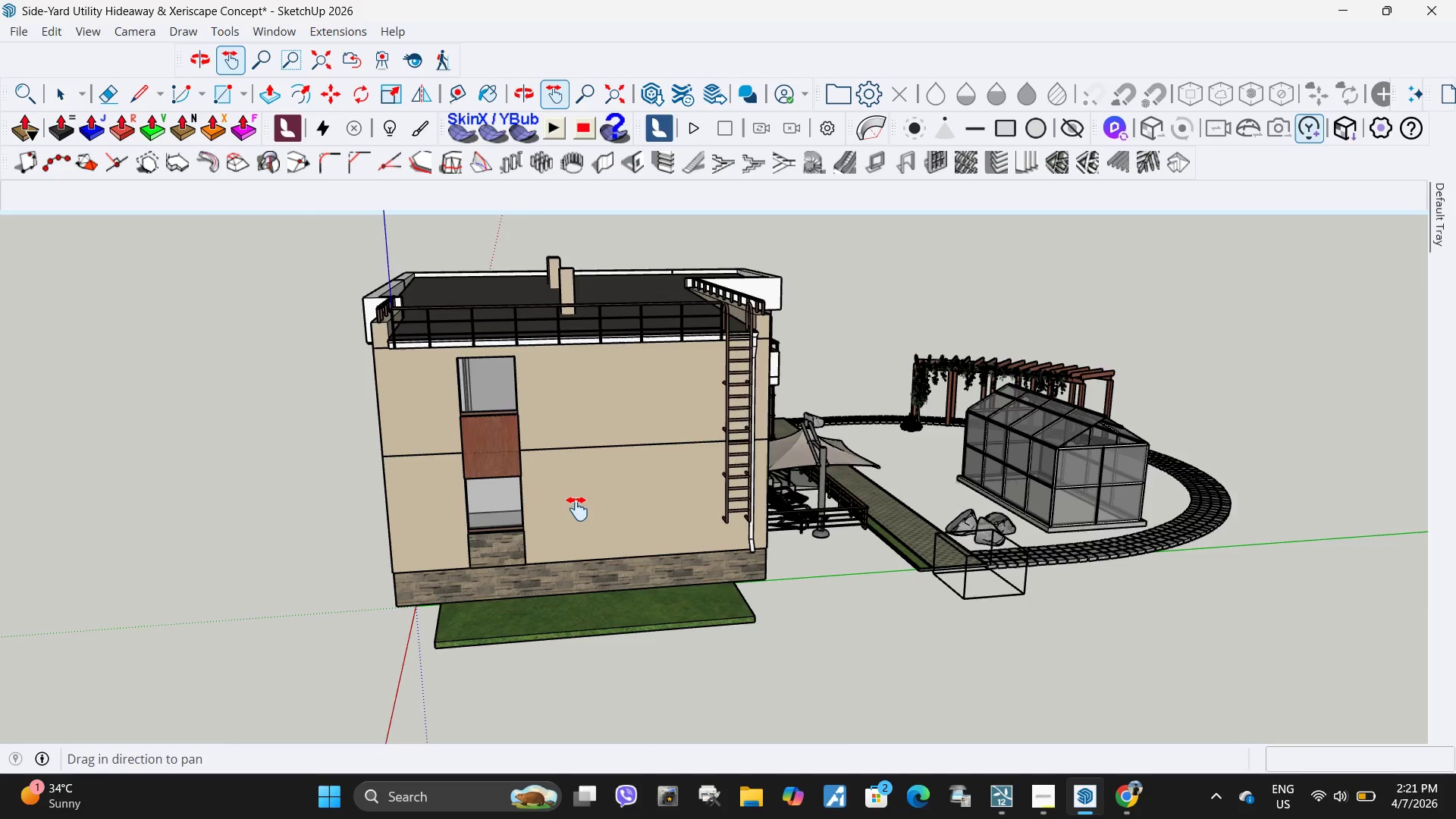 
left_click_drag(start_coordinate=[577, 509], to_coordinate=[524, 431])
 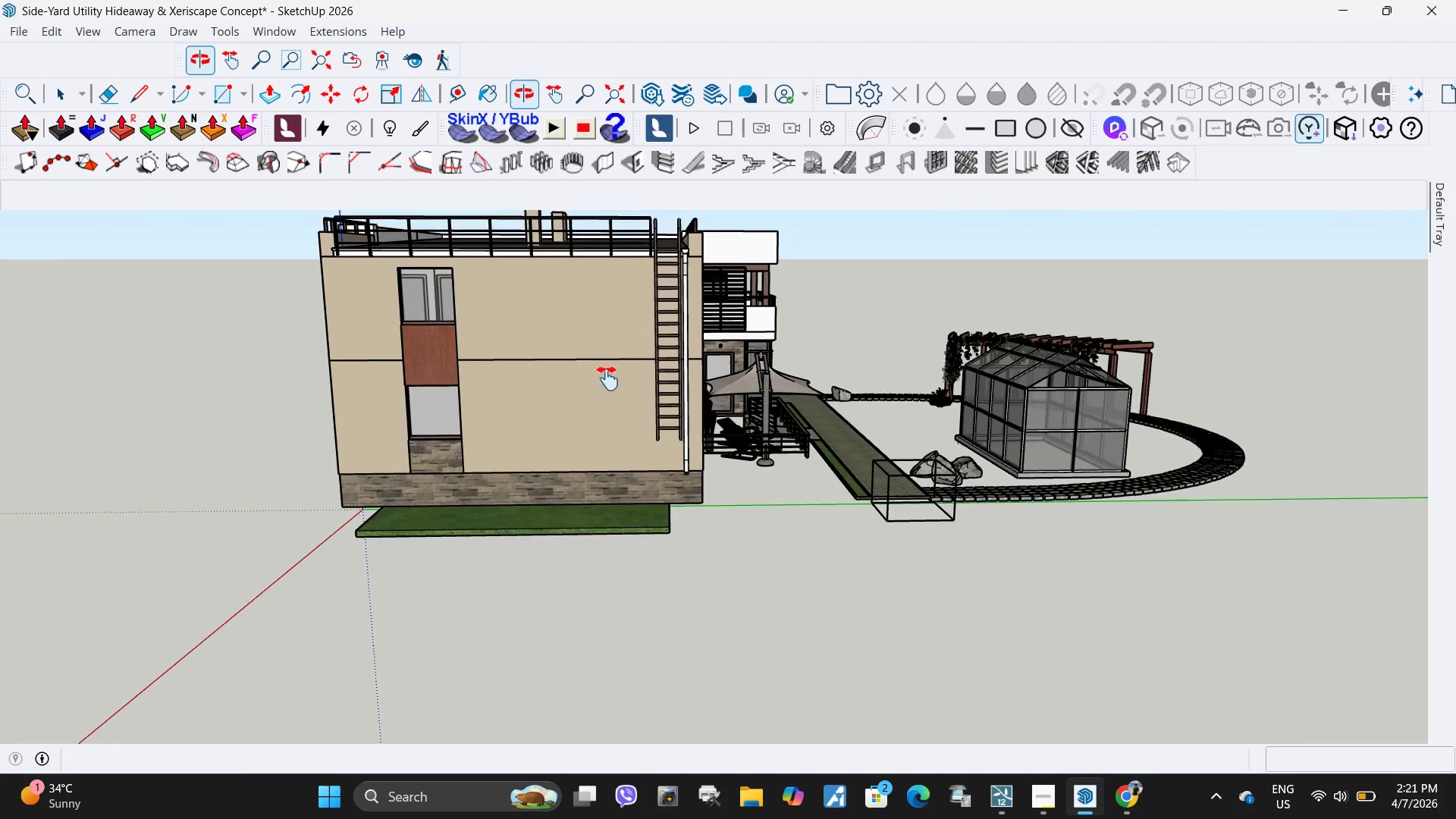 
left_click_drag(start_coordinate=[638, 325], to_coordinate=[628, 404])
 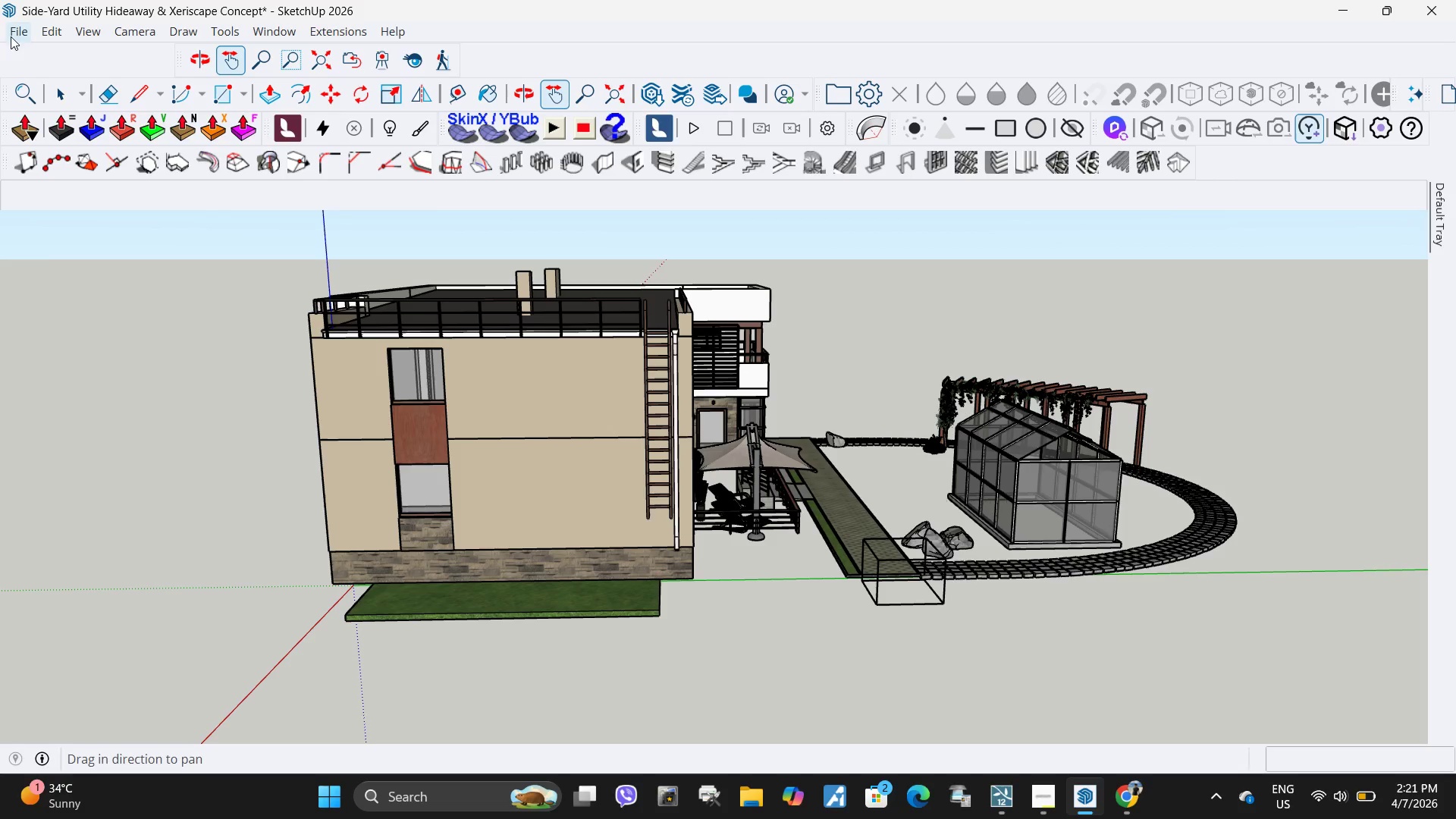 
left_click([17, 39])
 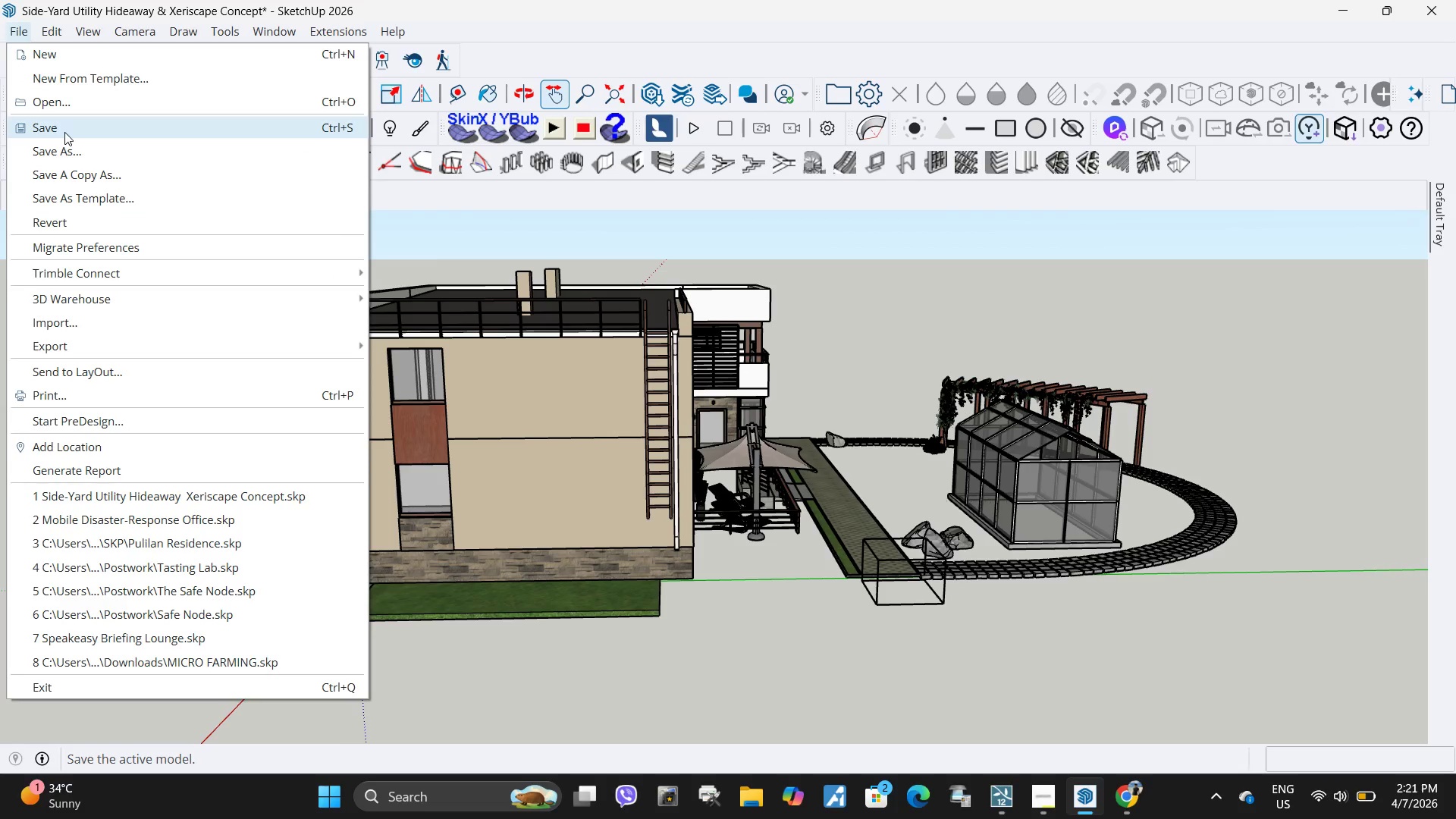 
left_click([64, 132])
 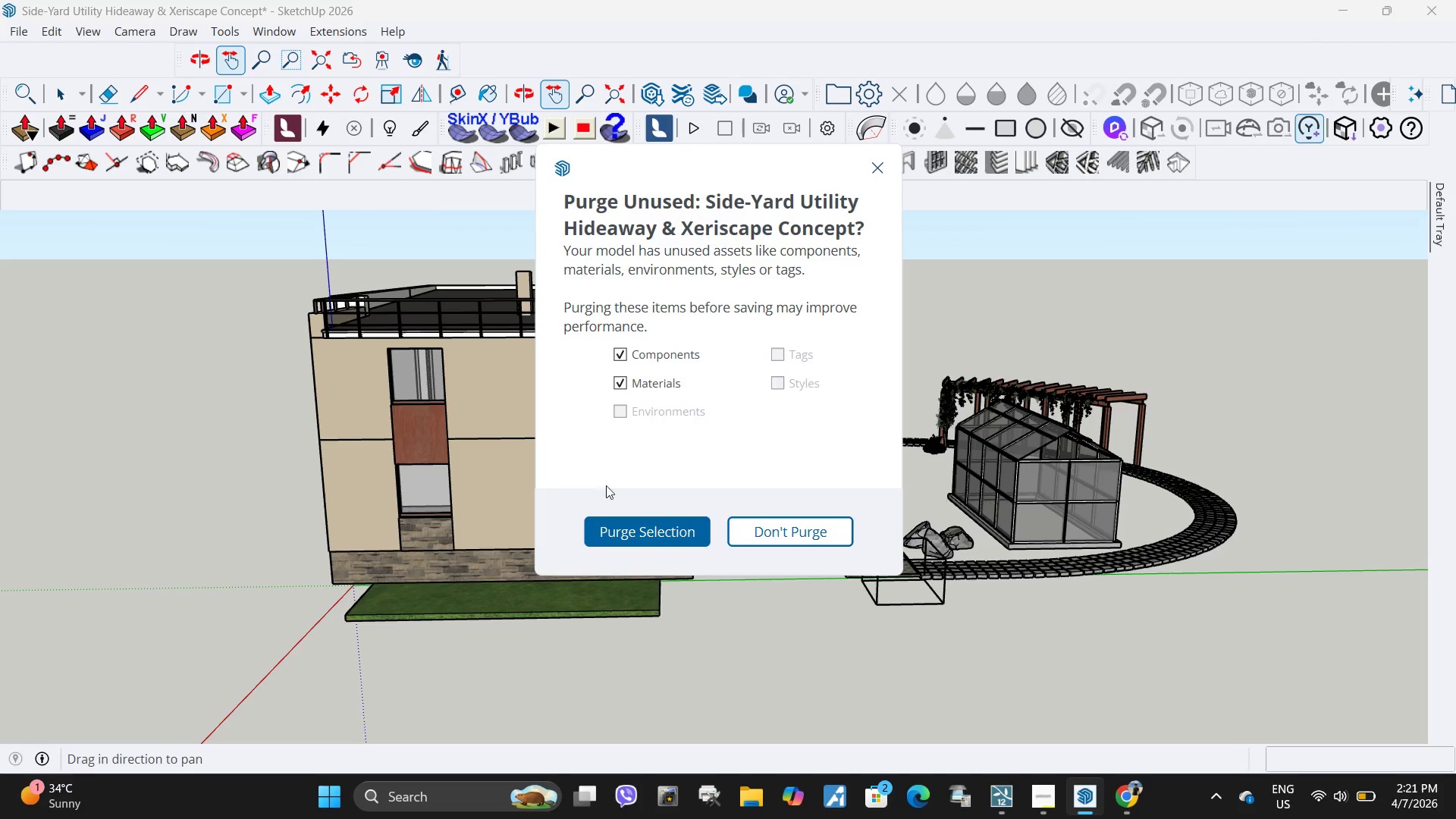 
left_click([649, 526])
 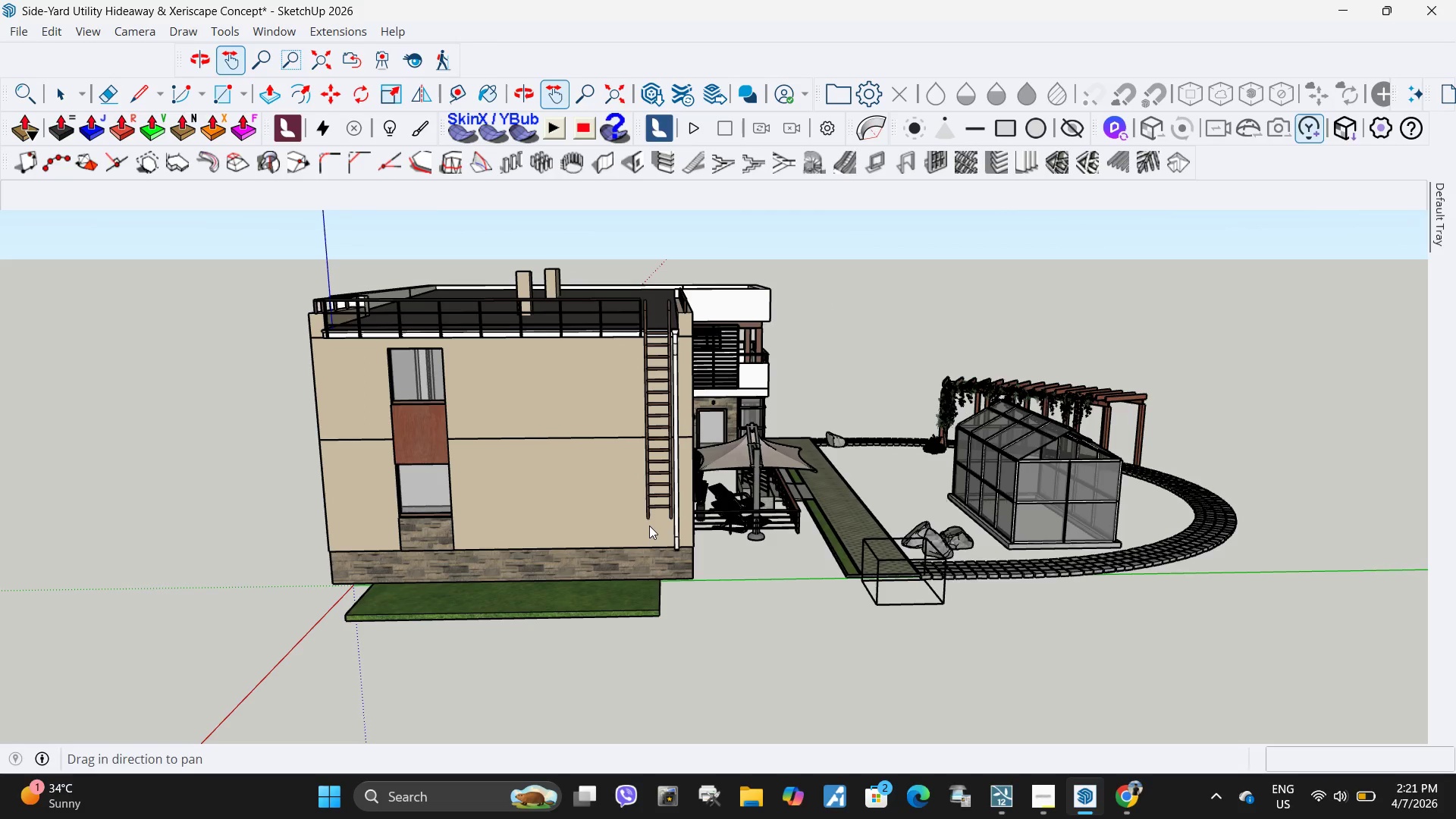 
wait(9.61)
 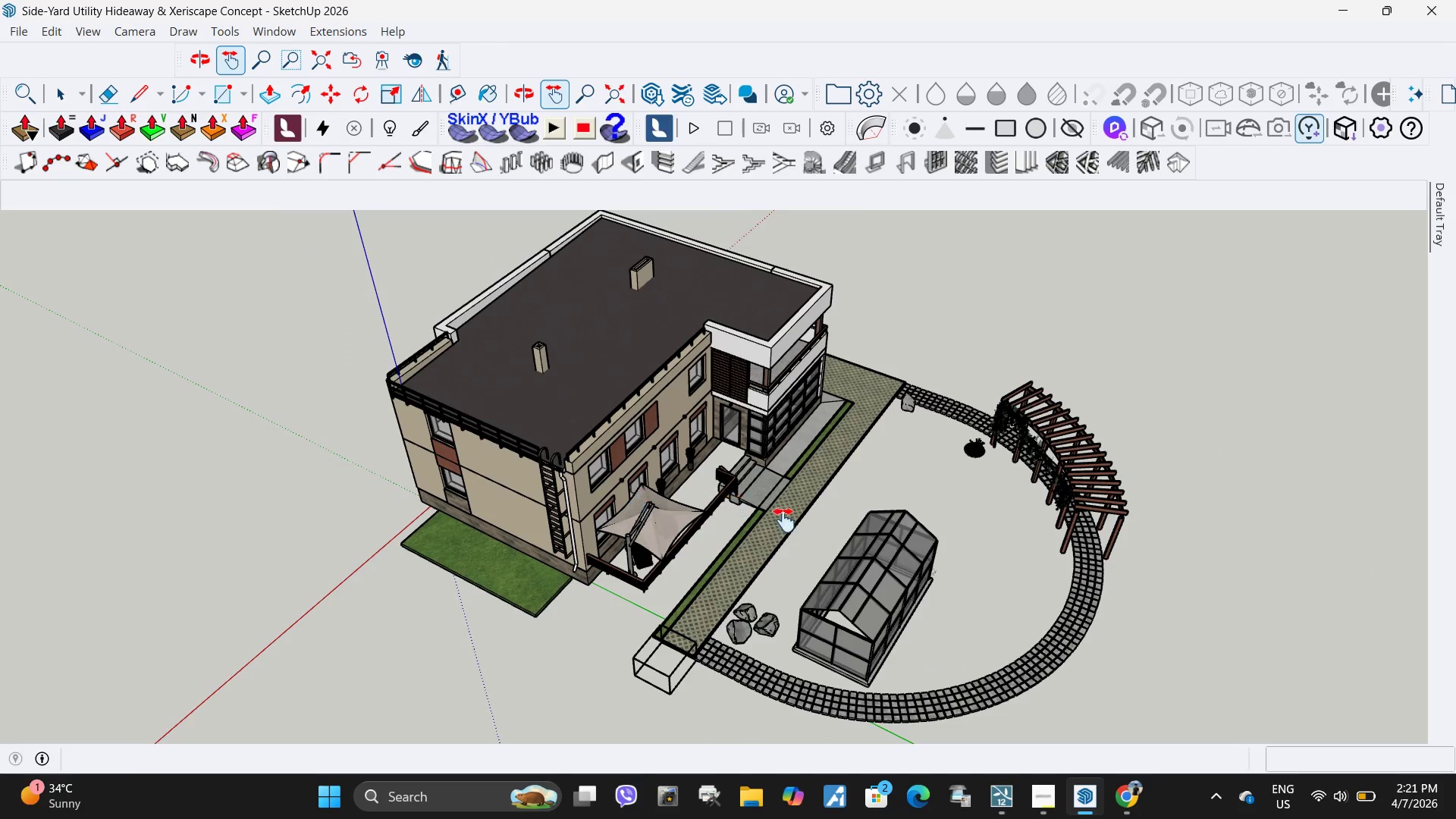 
key(Space)
 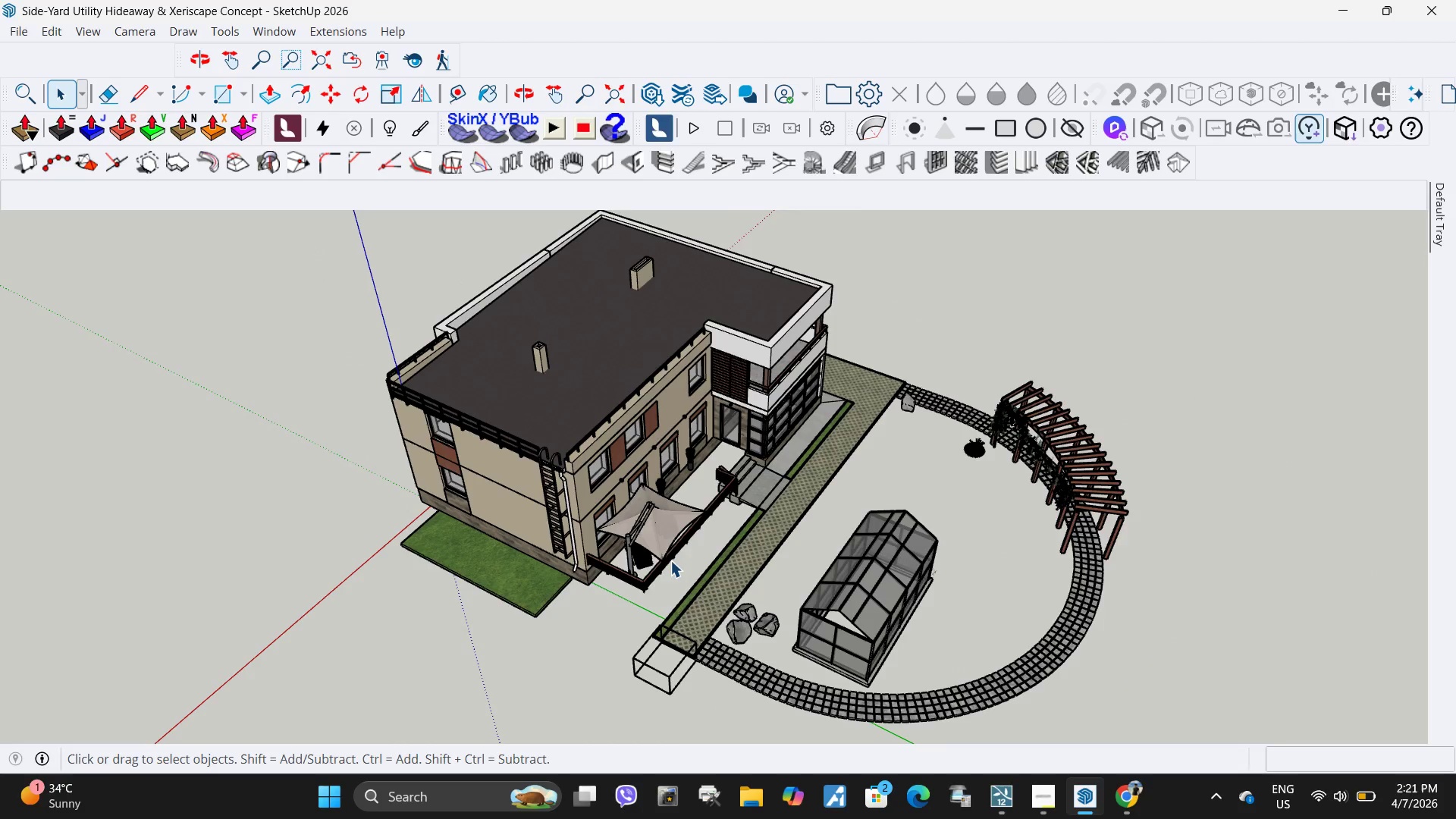 
scroll: coordinate [587, 507], scroll_direction: down, amount: 4.0
 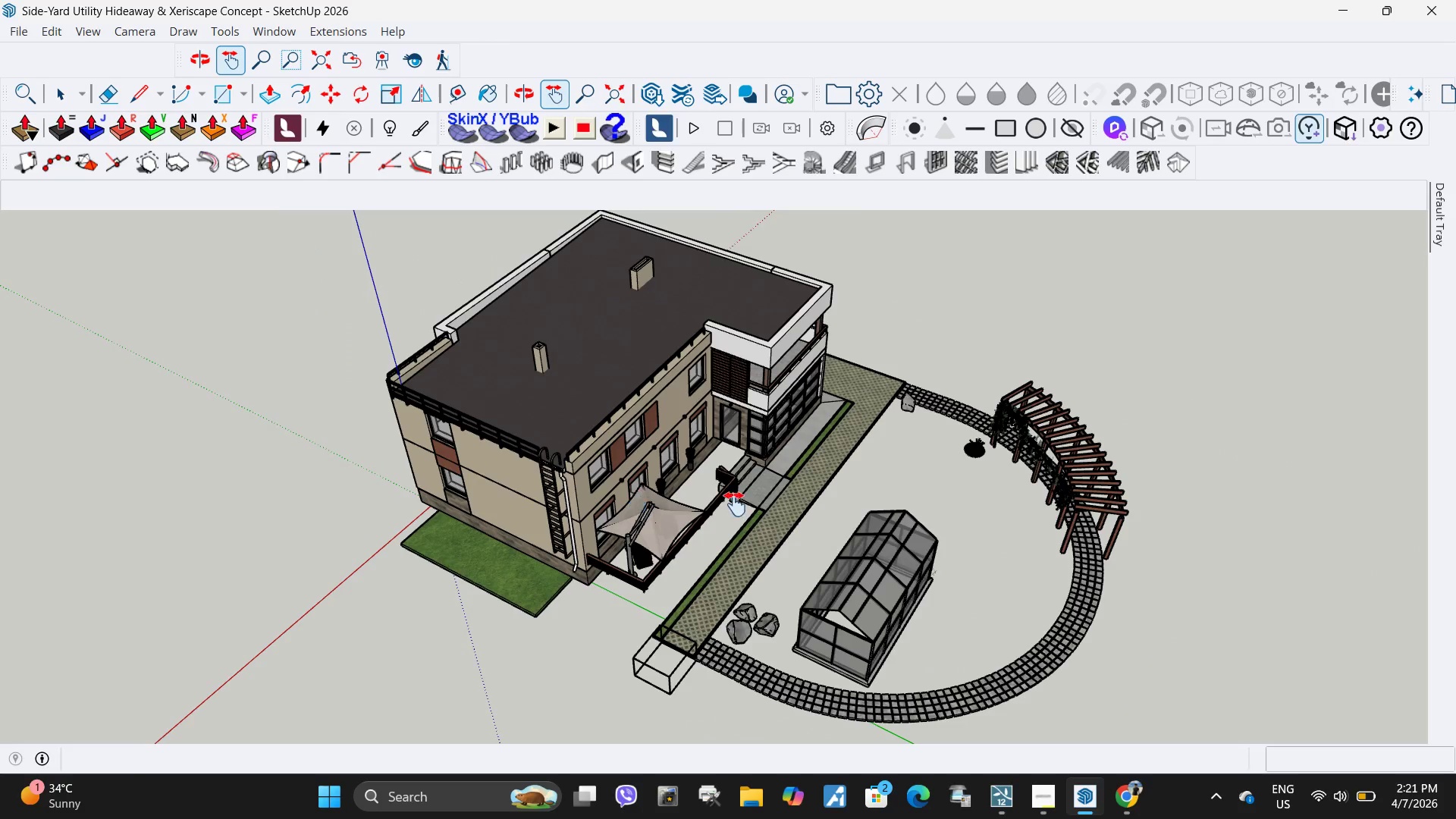 
double_click([662, 562])
 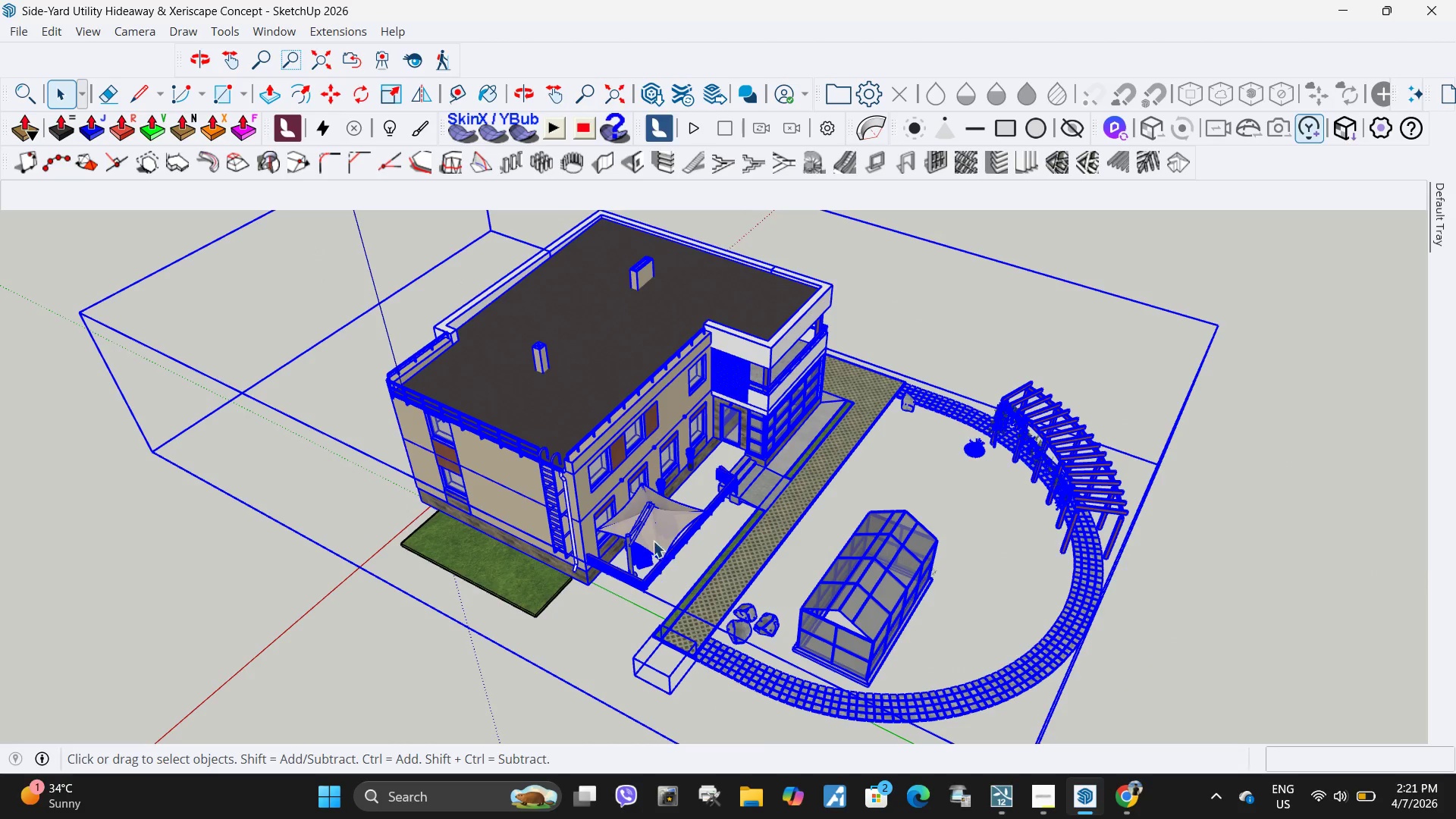 
triple_click([653, 536])
 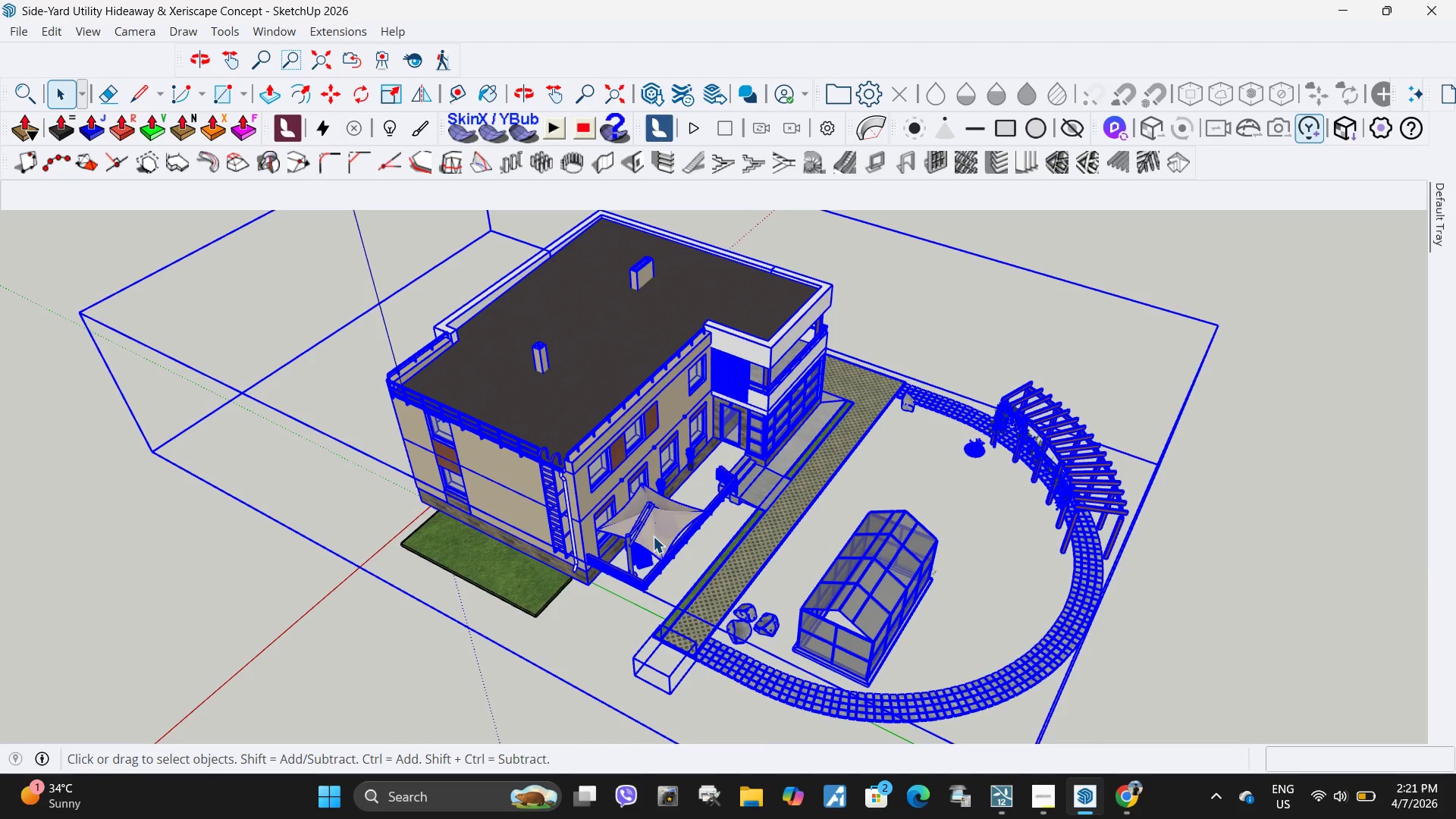 
triple_click([653, 536])
 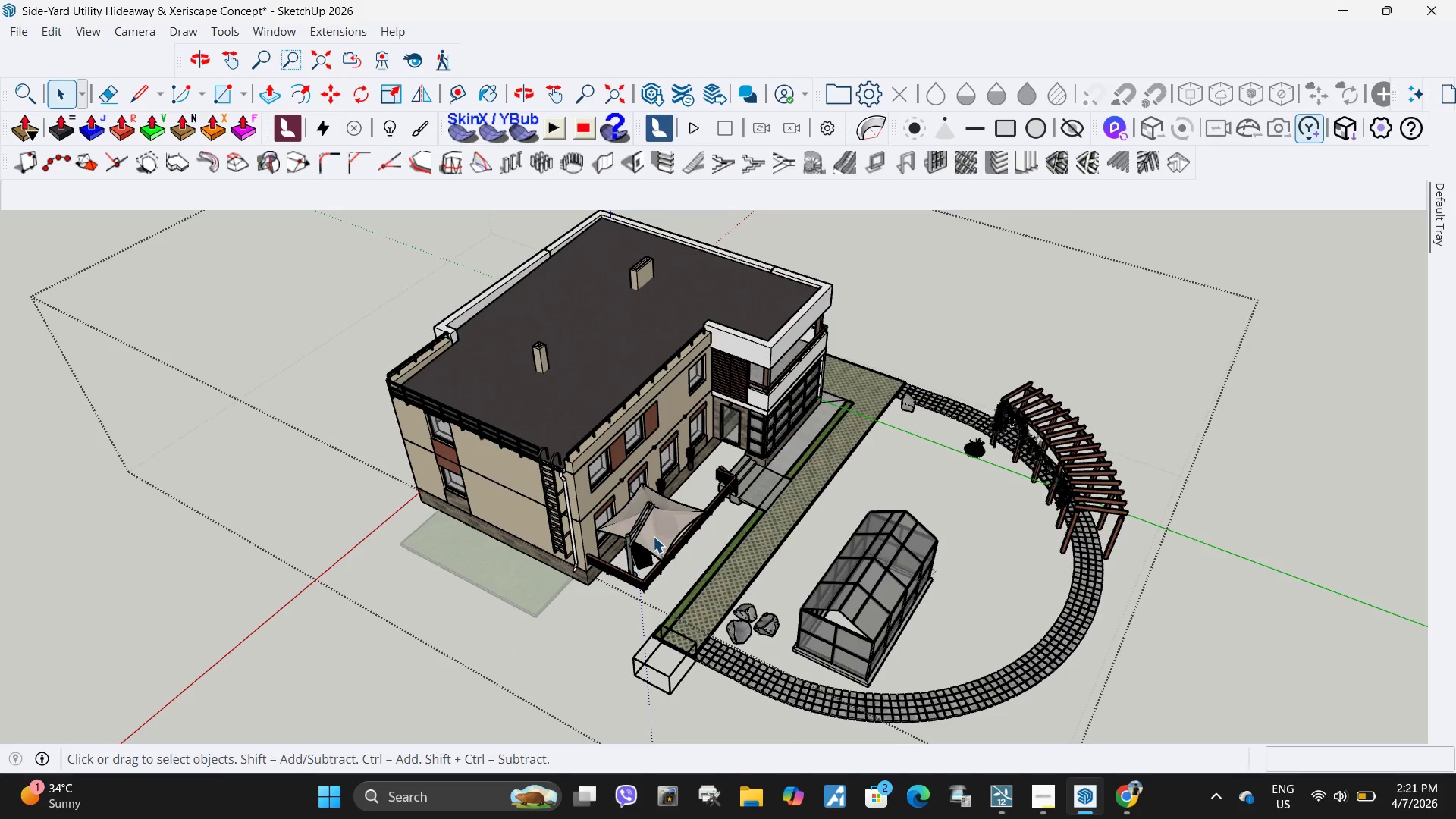 
triple_click([653, 536])
 